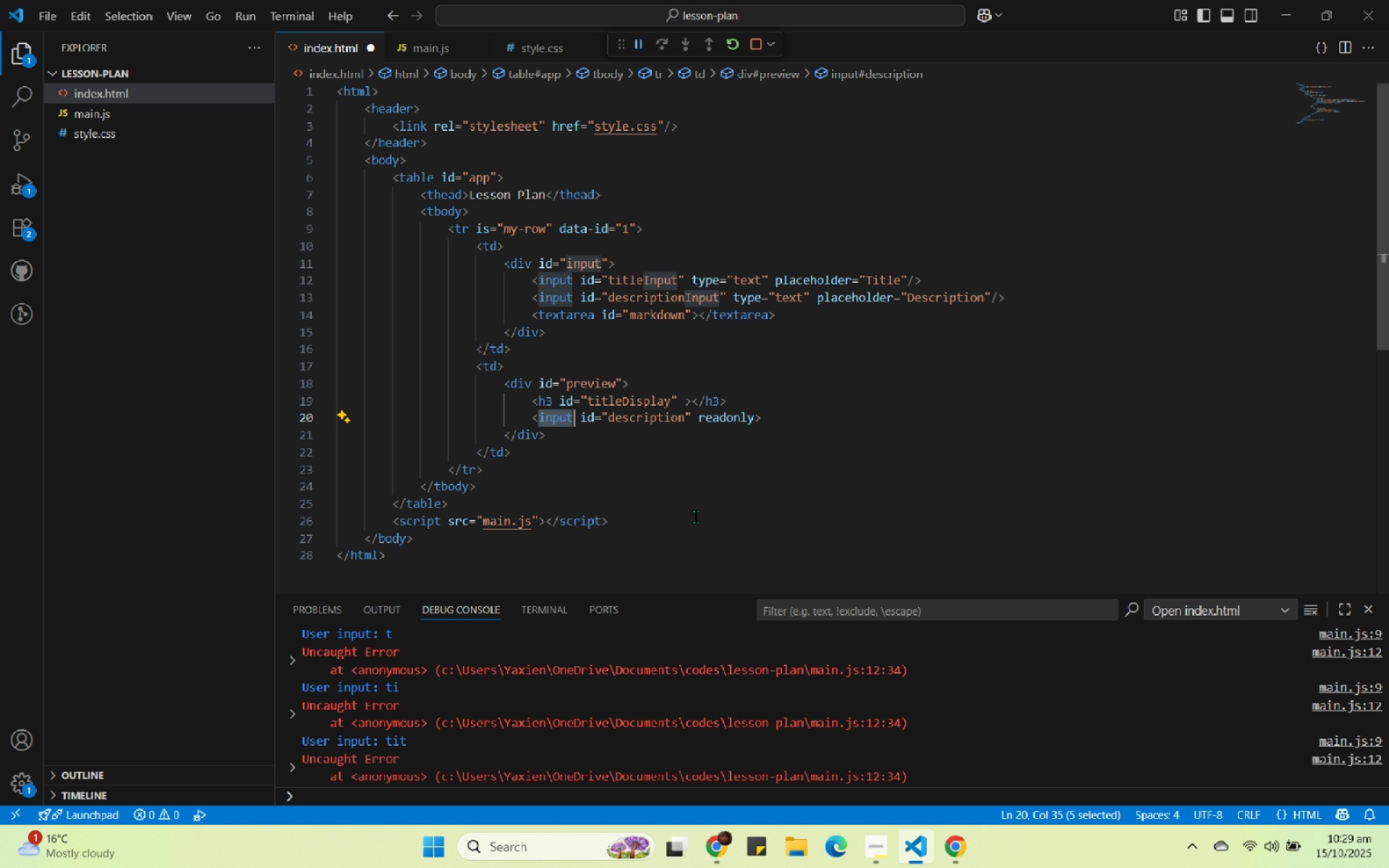 
key(P)
 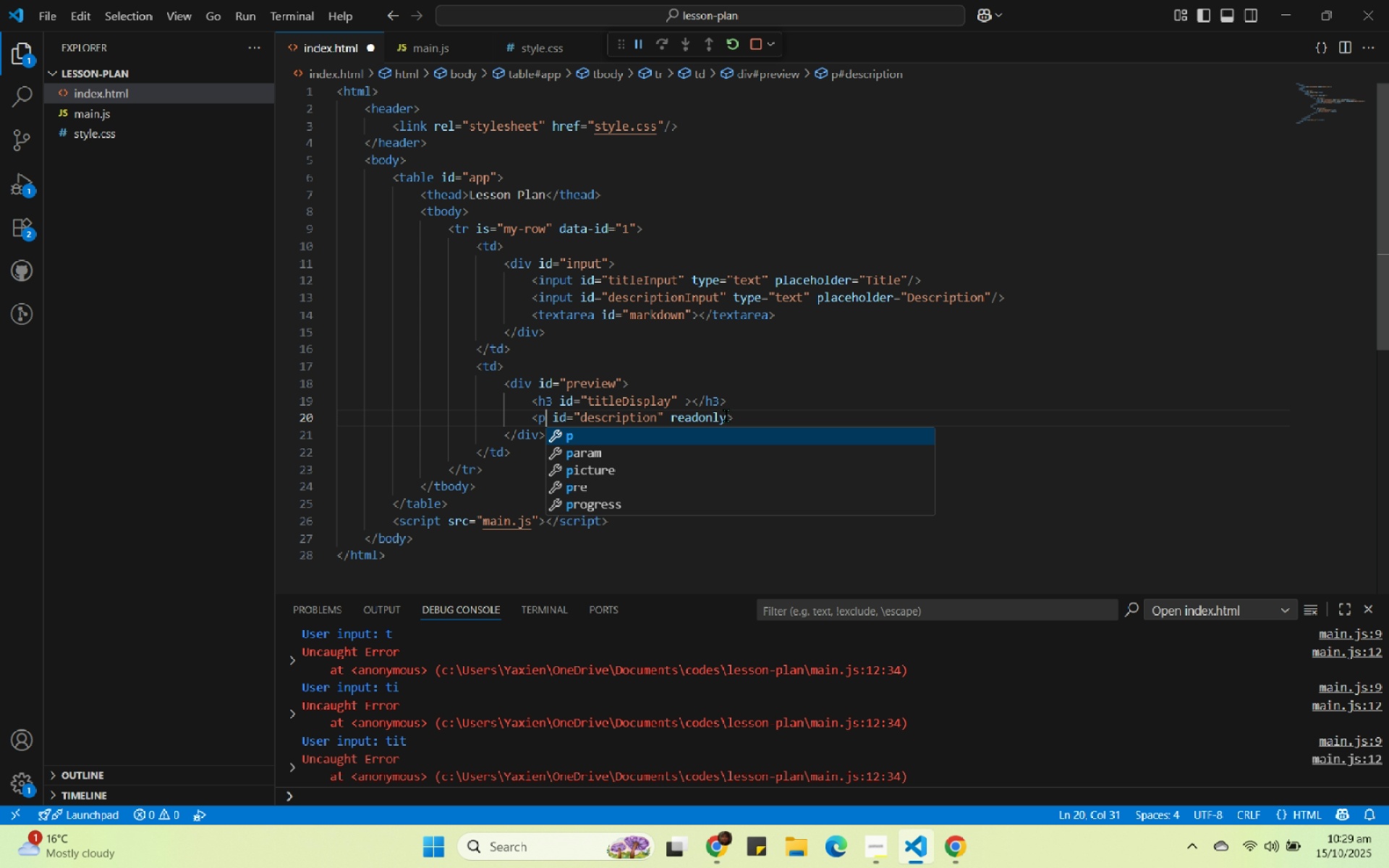 
double_click([709, 414])
 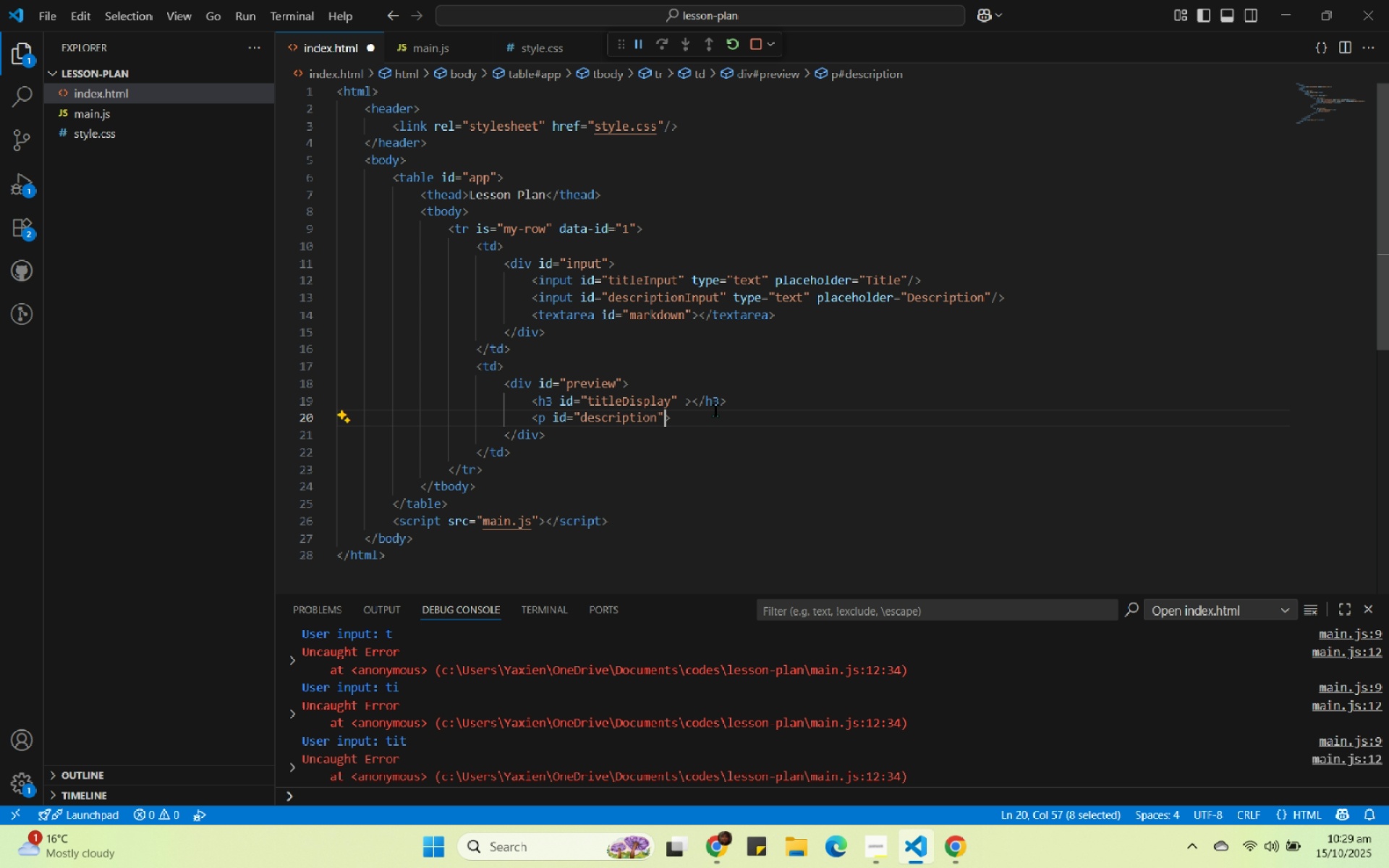 
key(Delete)
 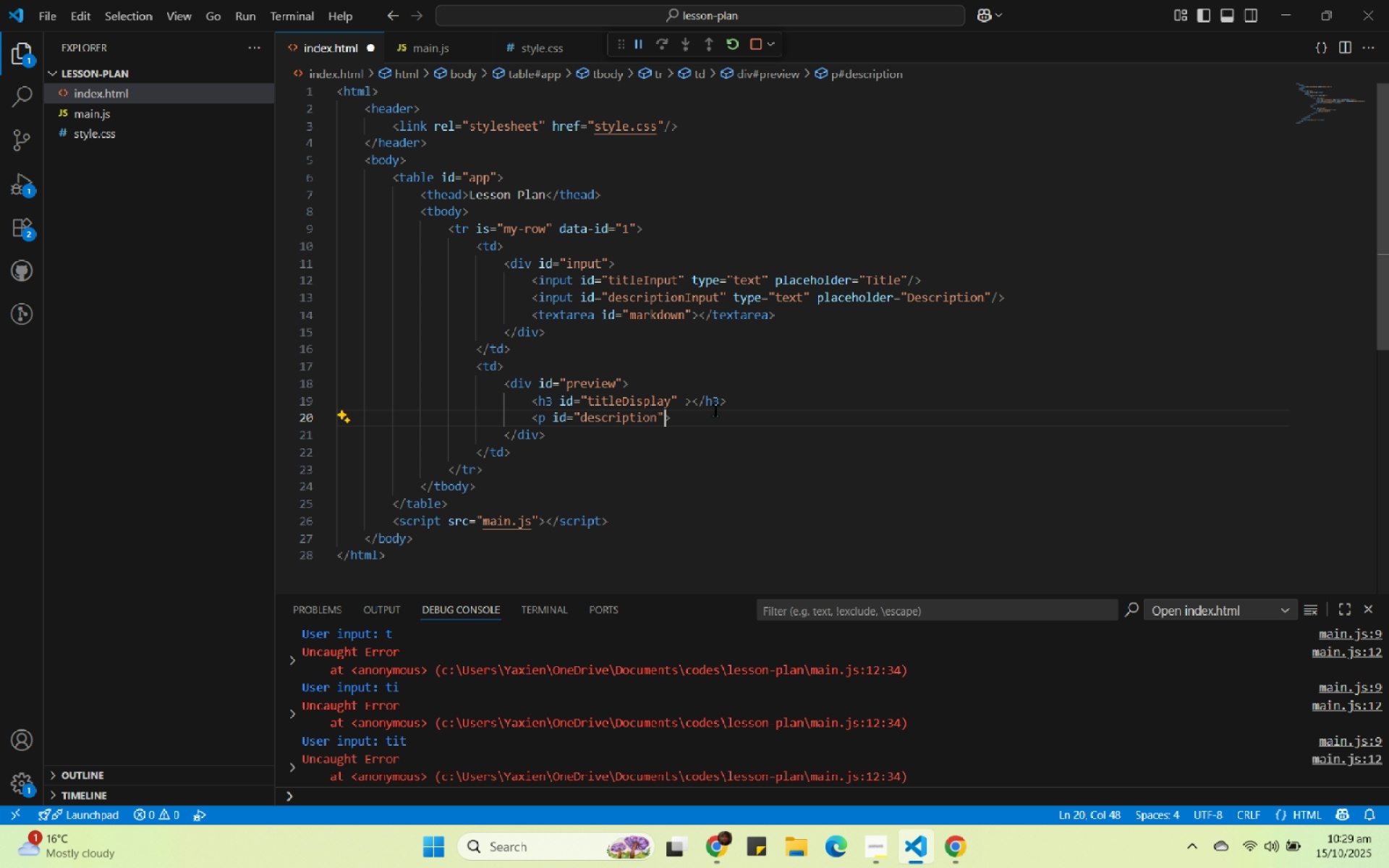 
key(Backspace)
 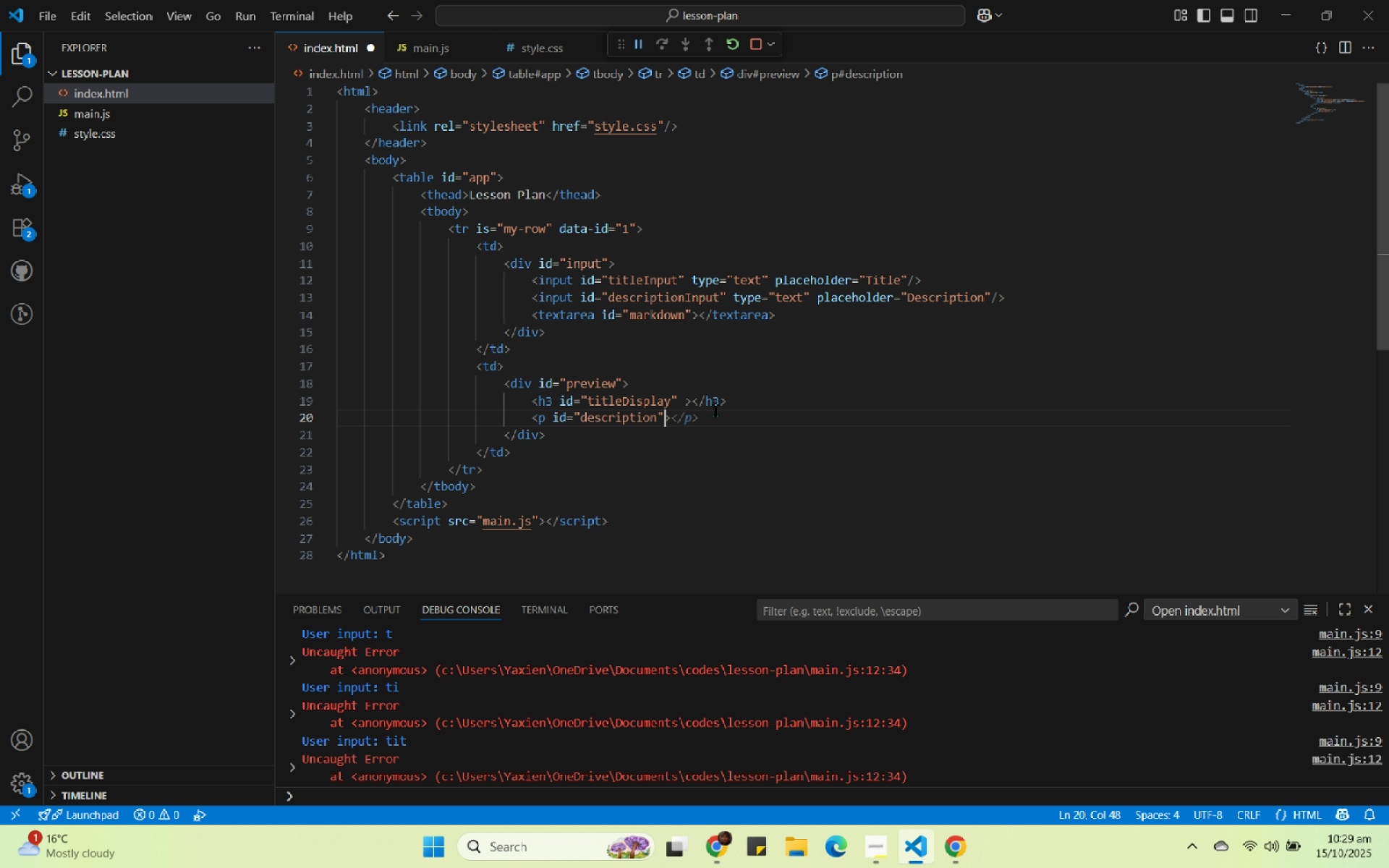 
key(ArrowRight)
 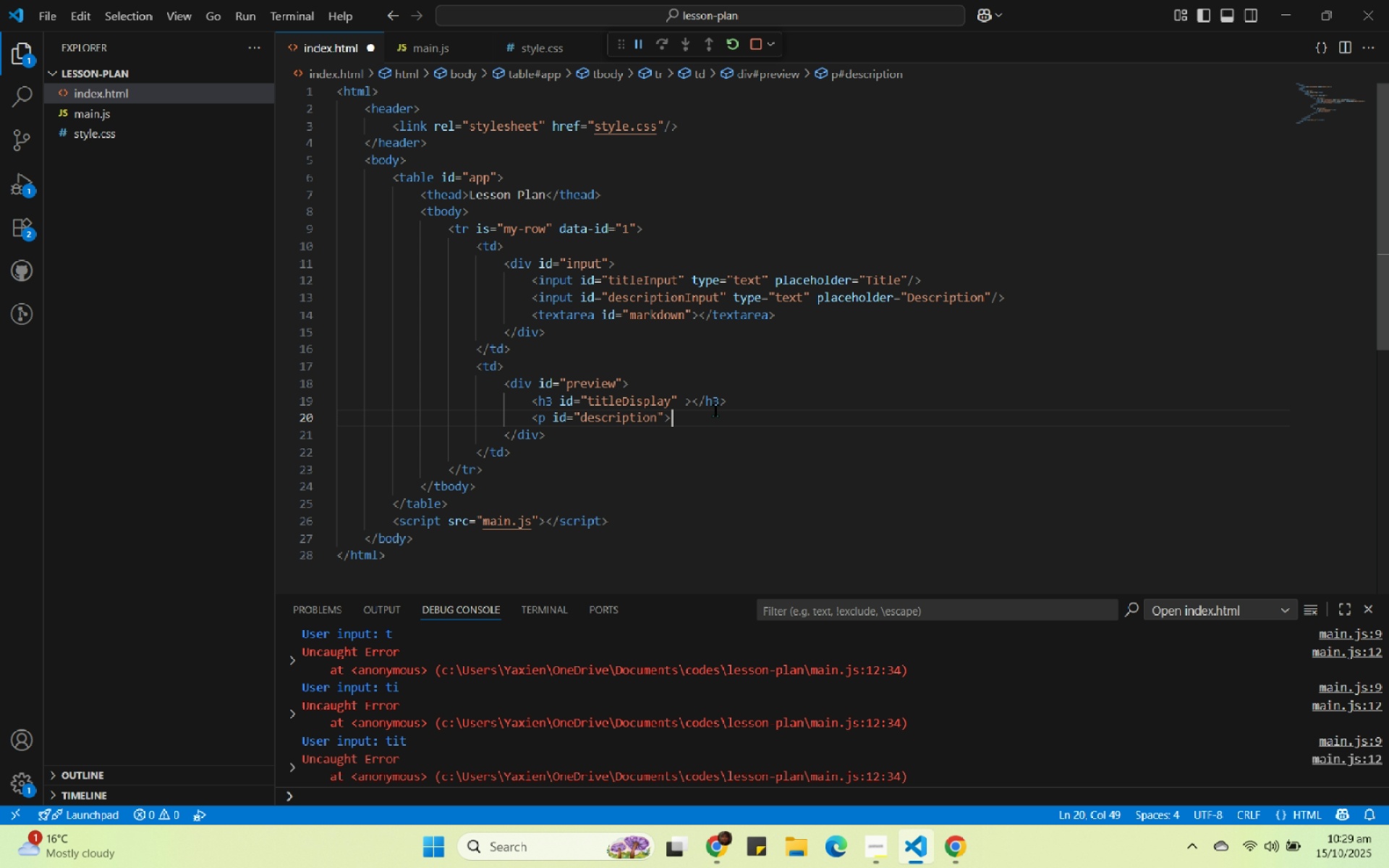 
key(Shift+Comma)
 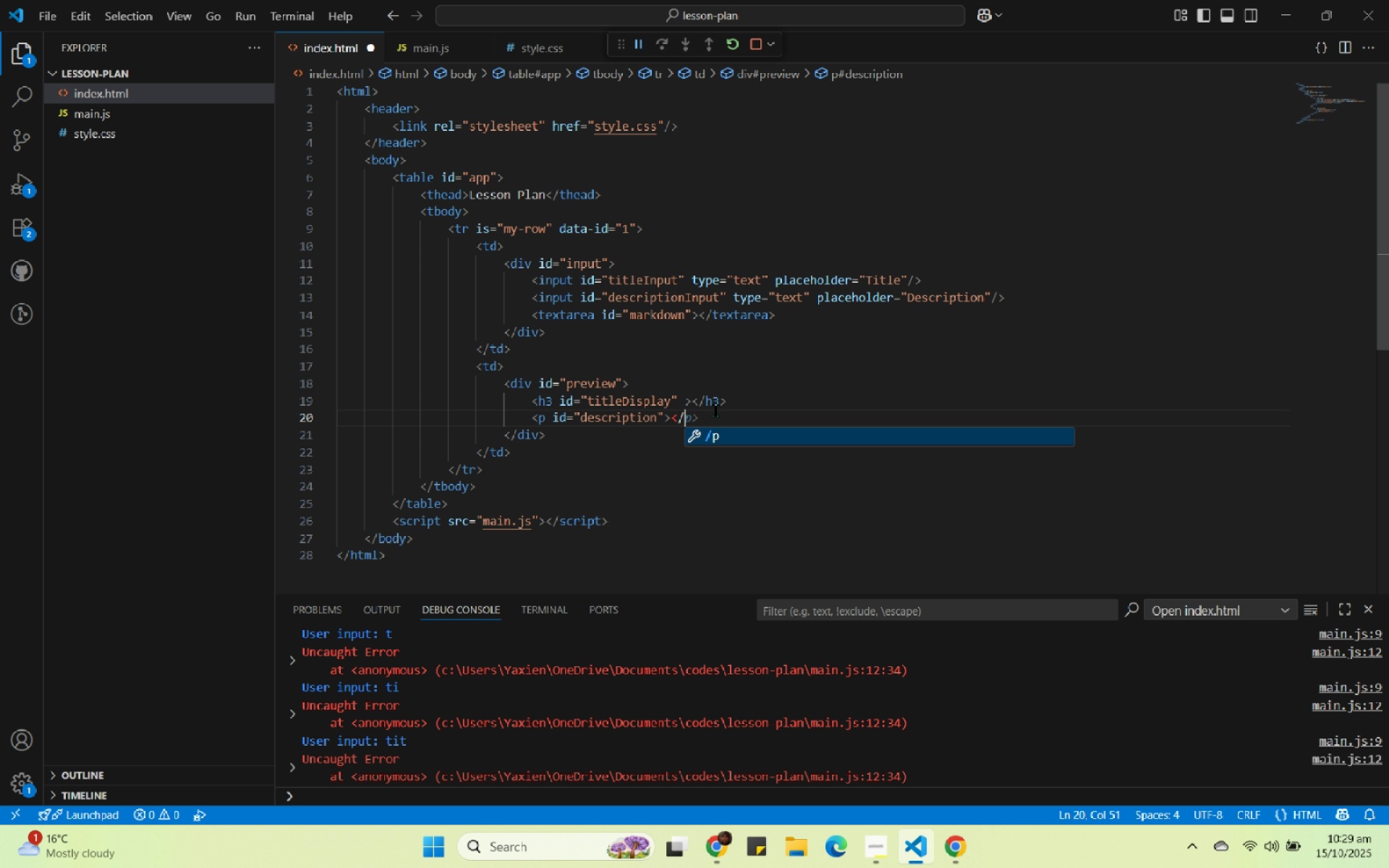 
key(Slash)
 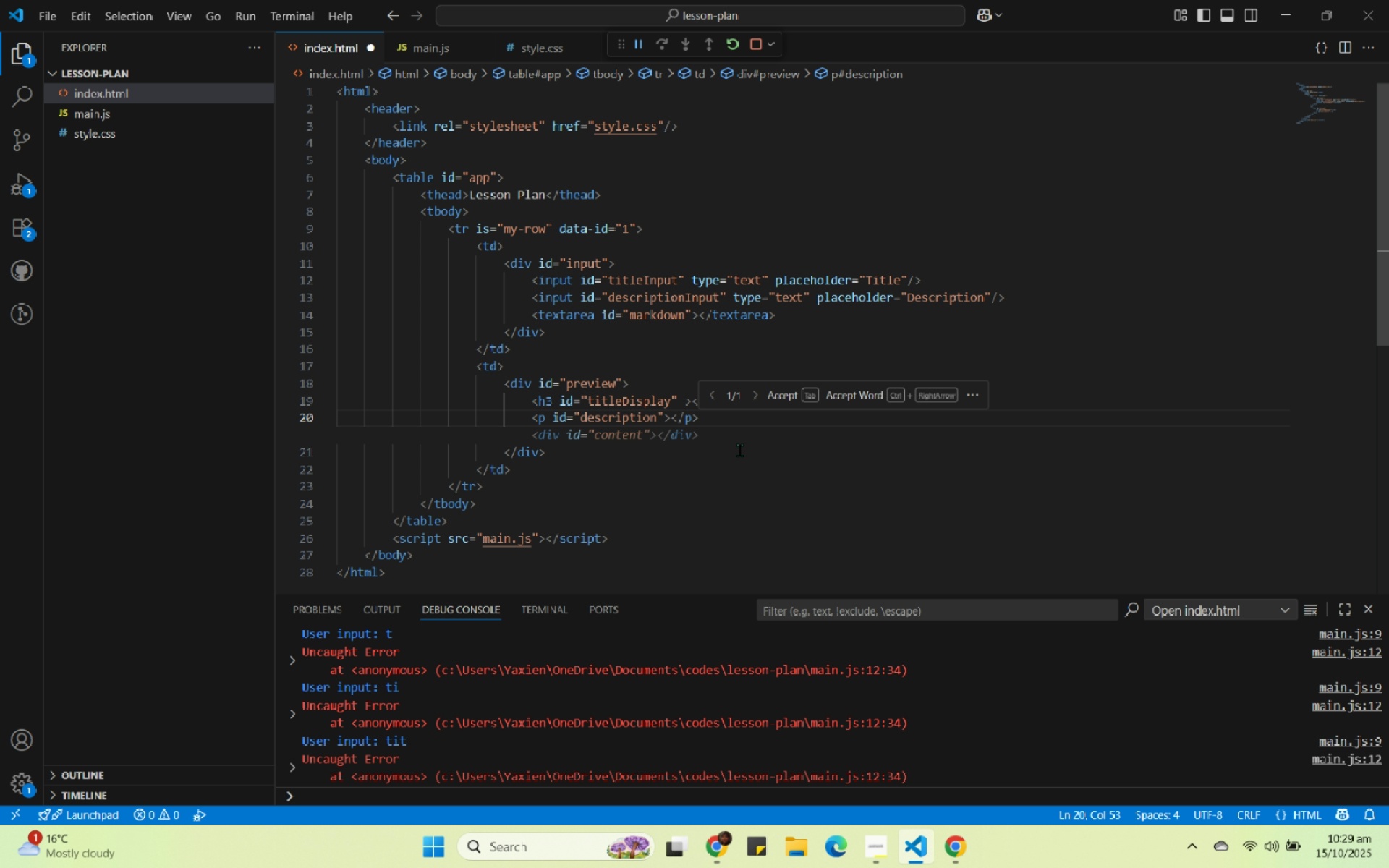 
wait(5.34)
 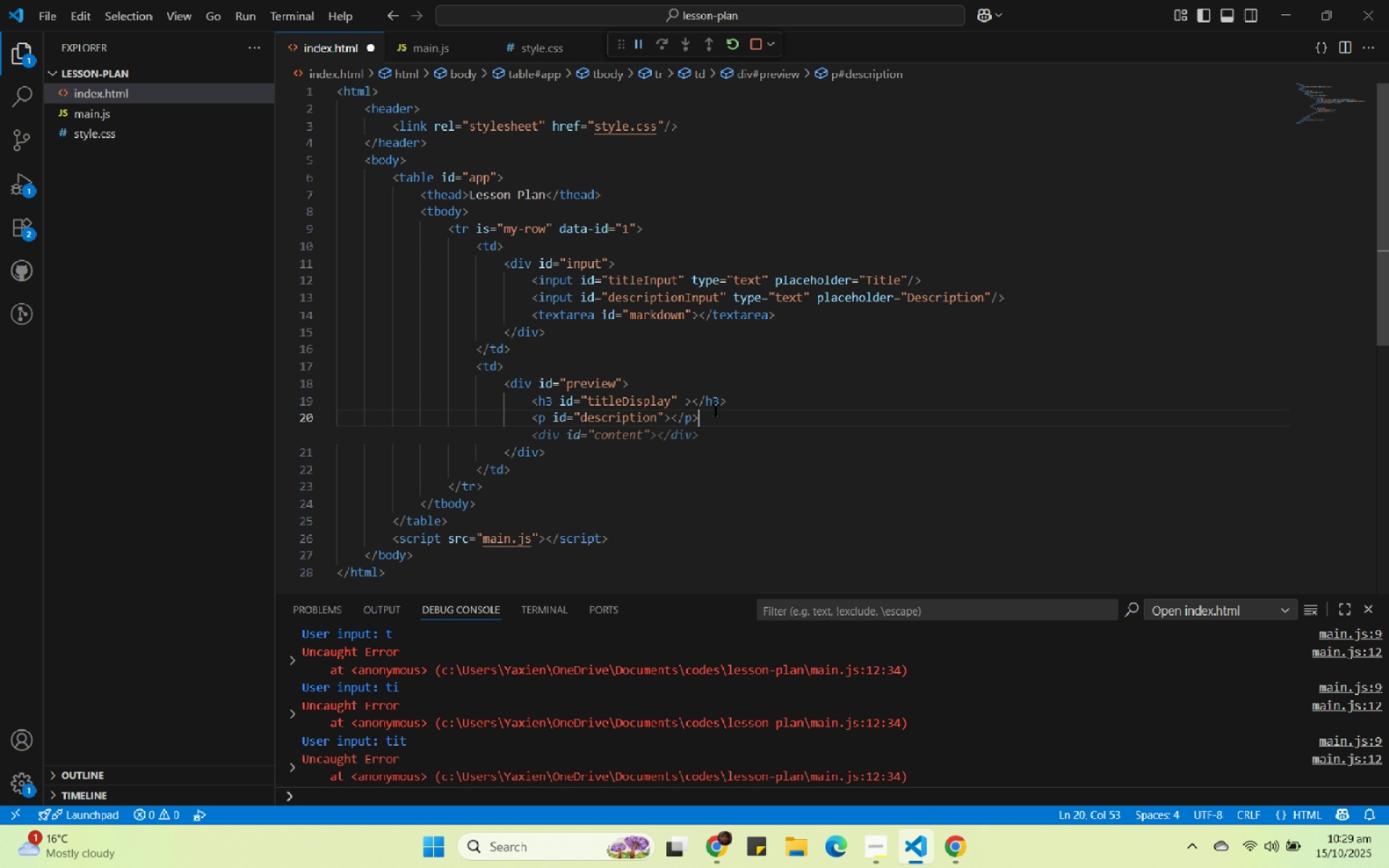 
key(Tab)
 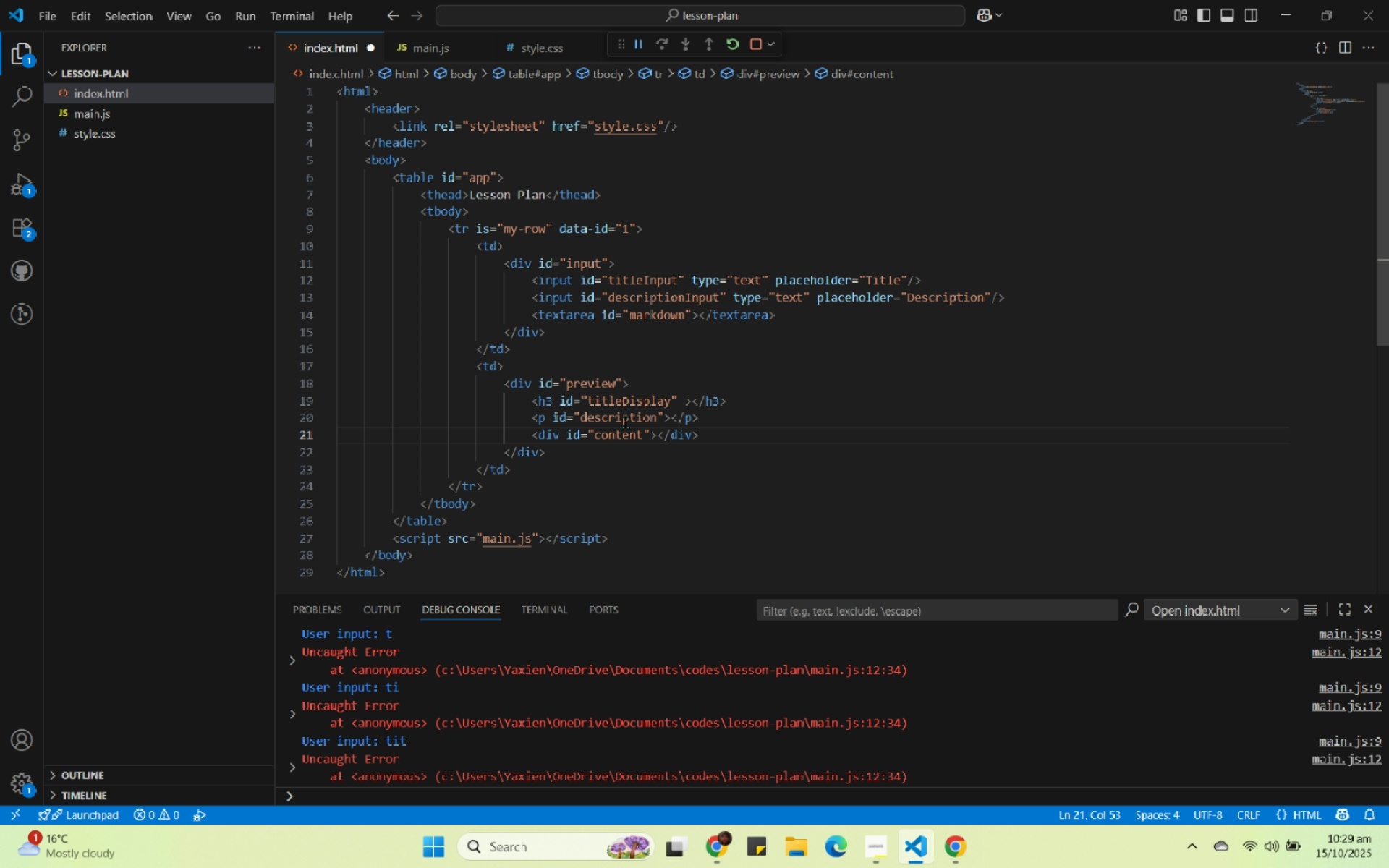 
left_click([628, 420])
 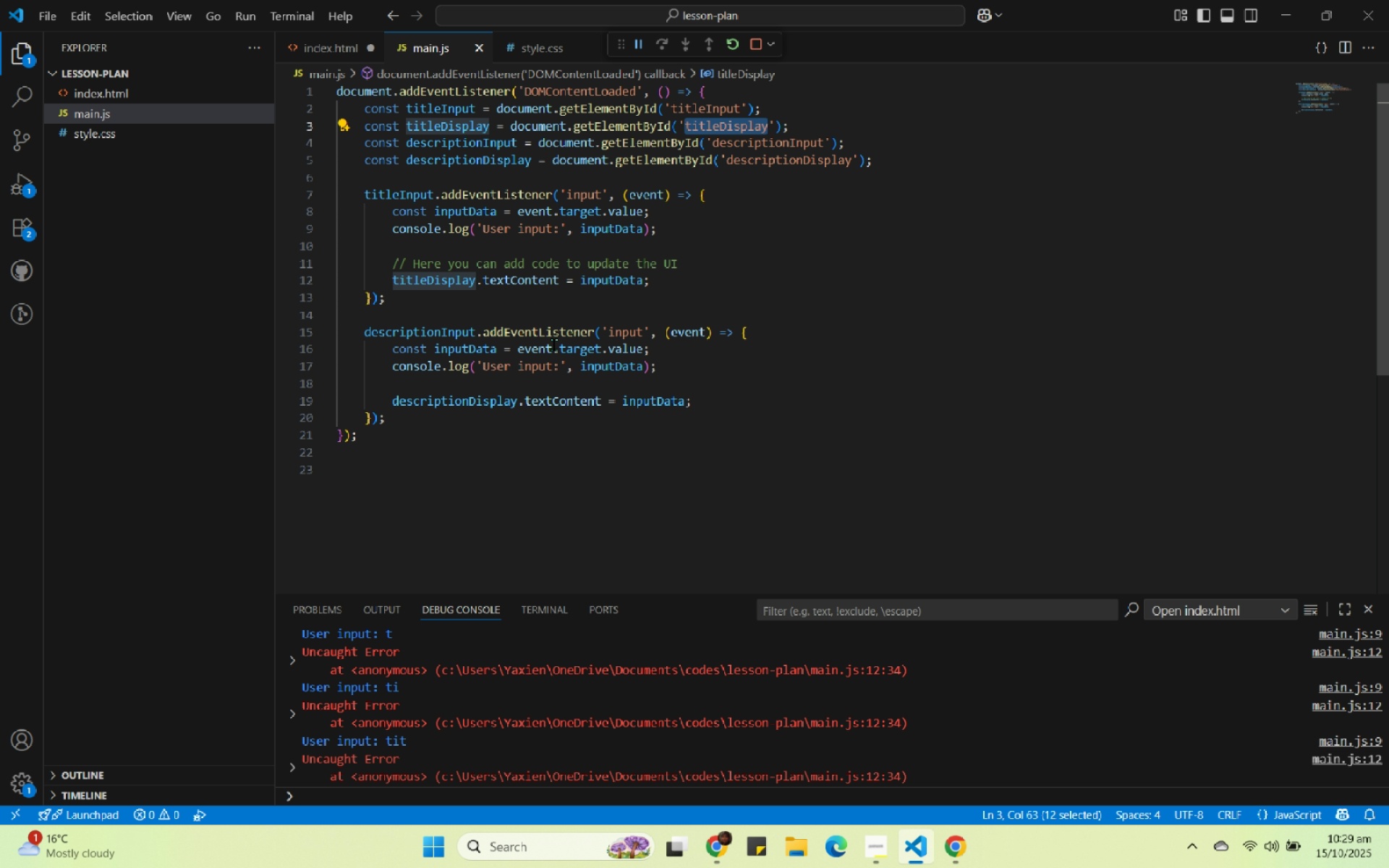 
wait(5.21)
 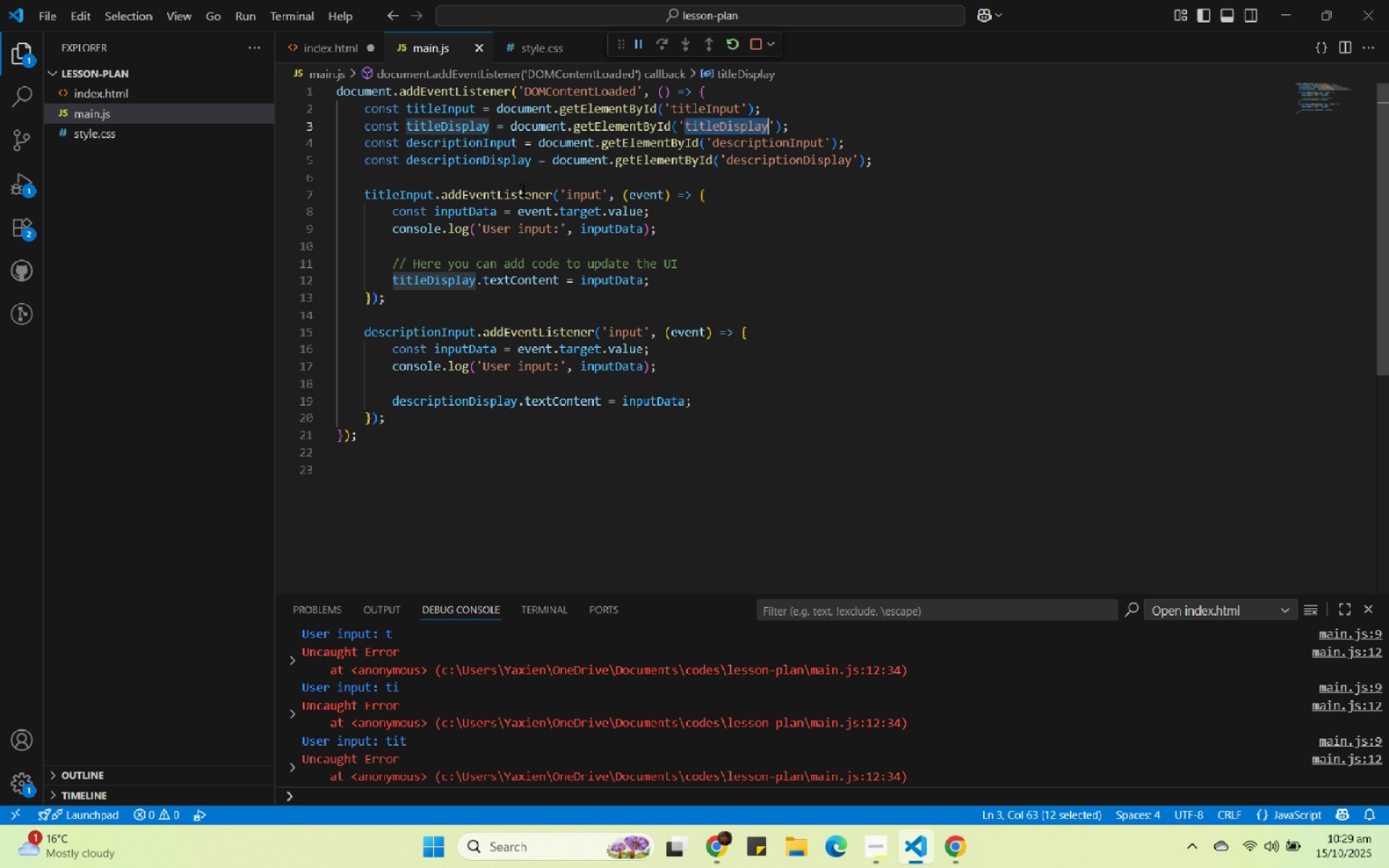 
double_click([464, 401])
 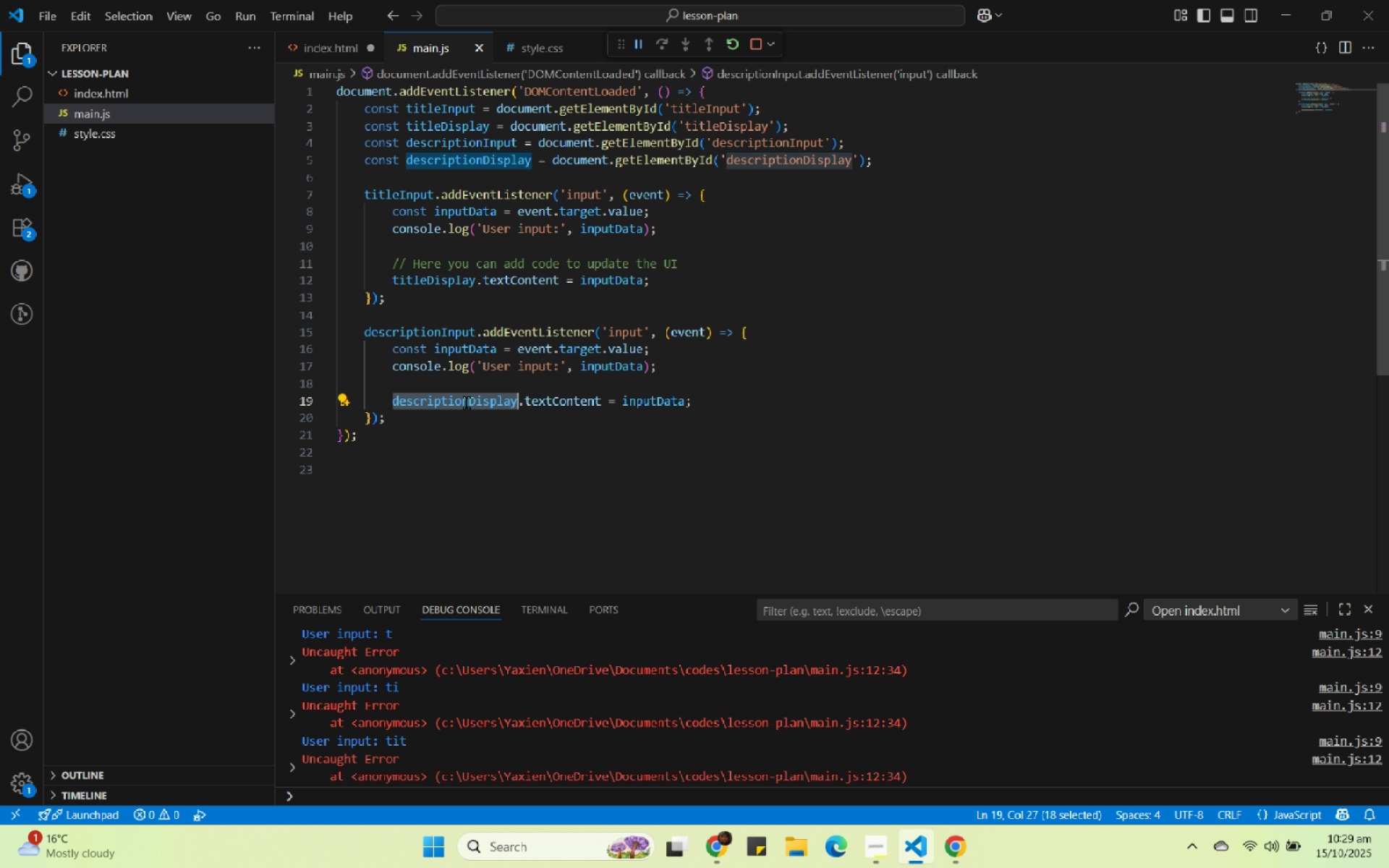 
key(Control+C)
 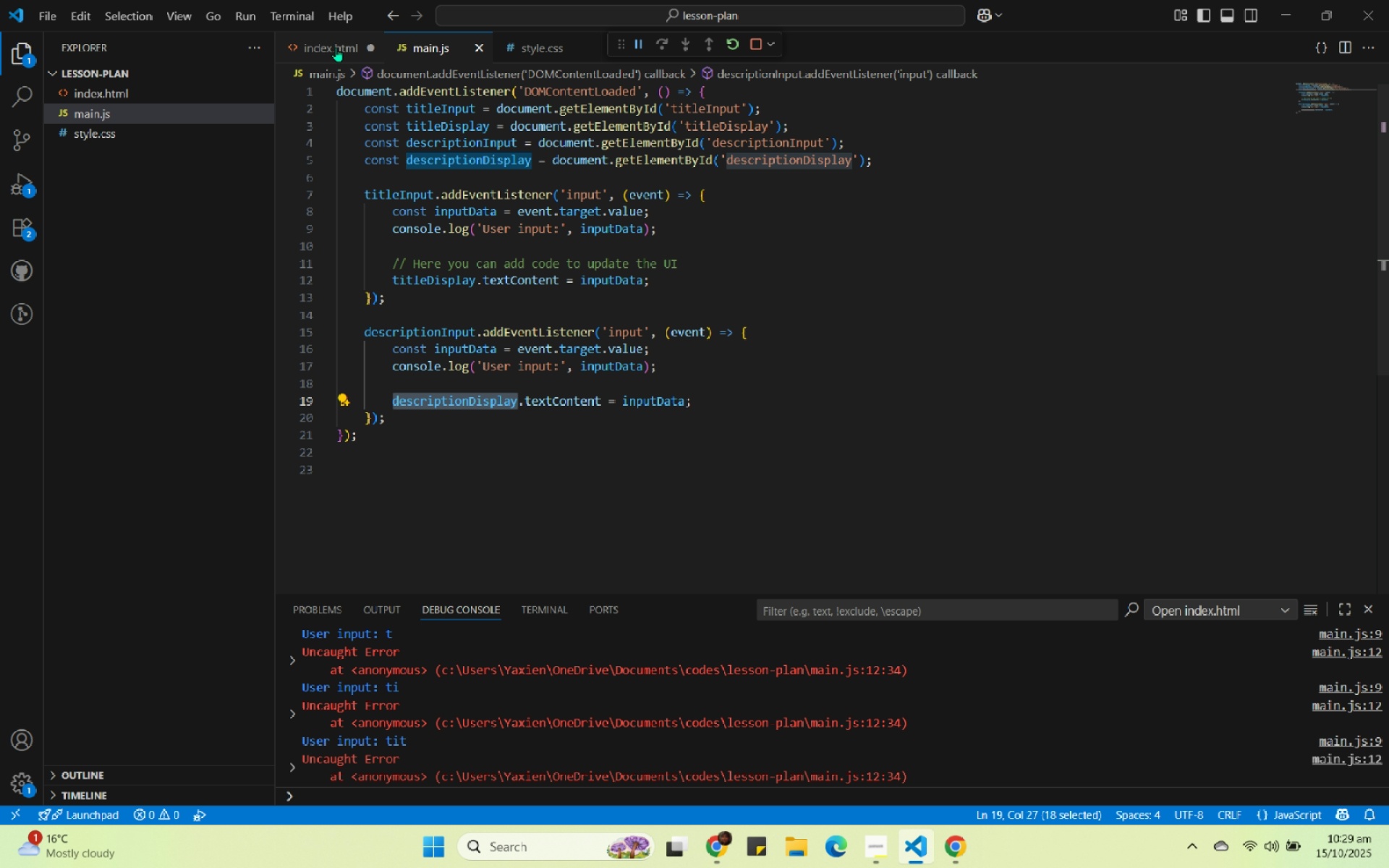 
left_click([336, 46])
 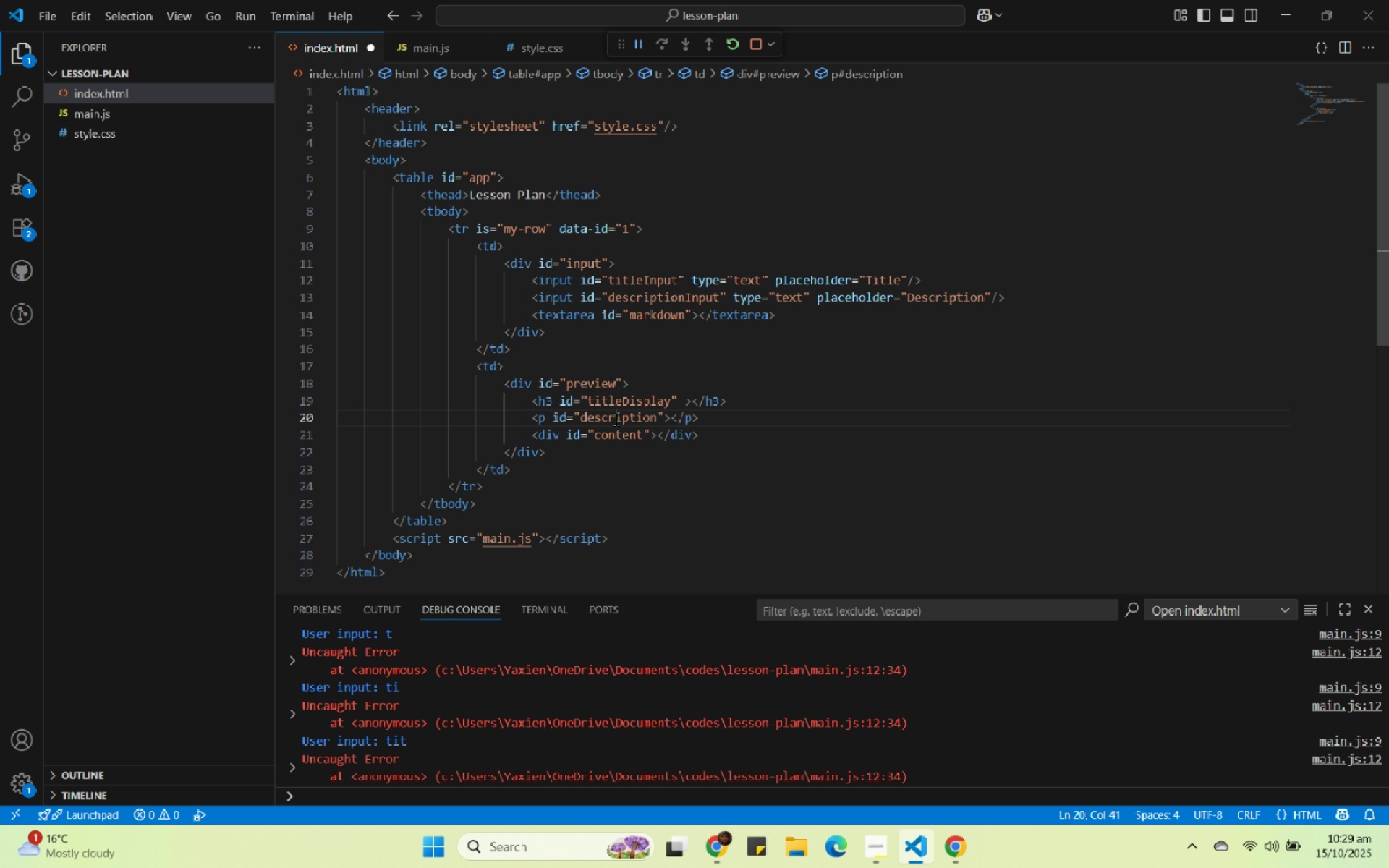 
double_click([616, 420])
 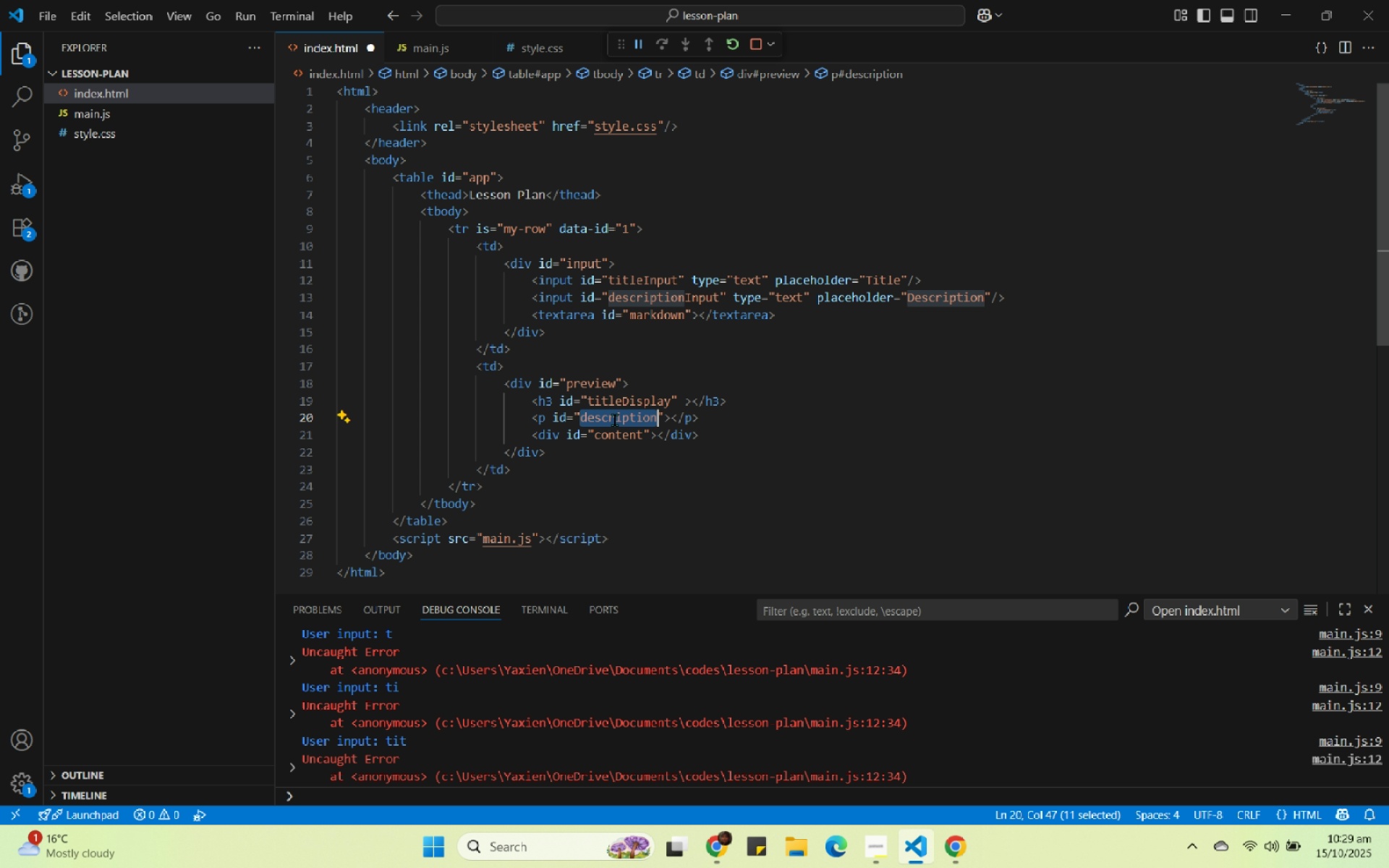 
key(Control+V)
 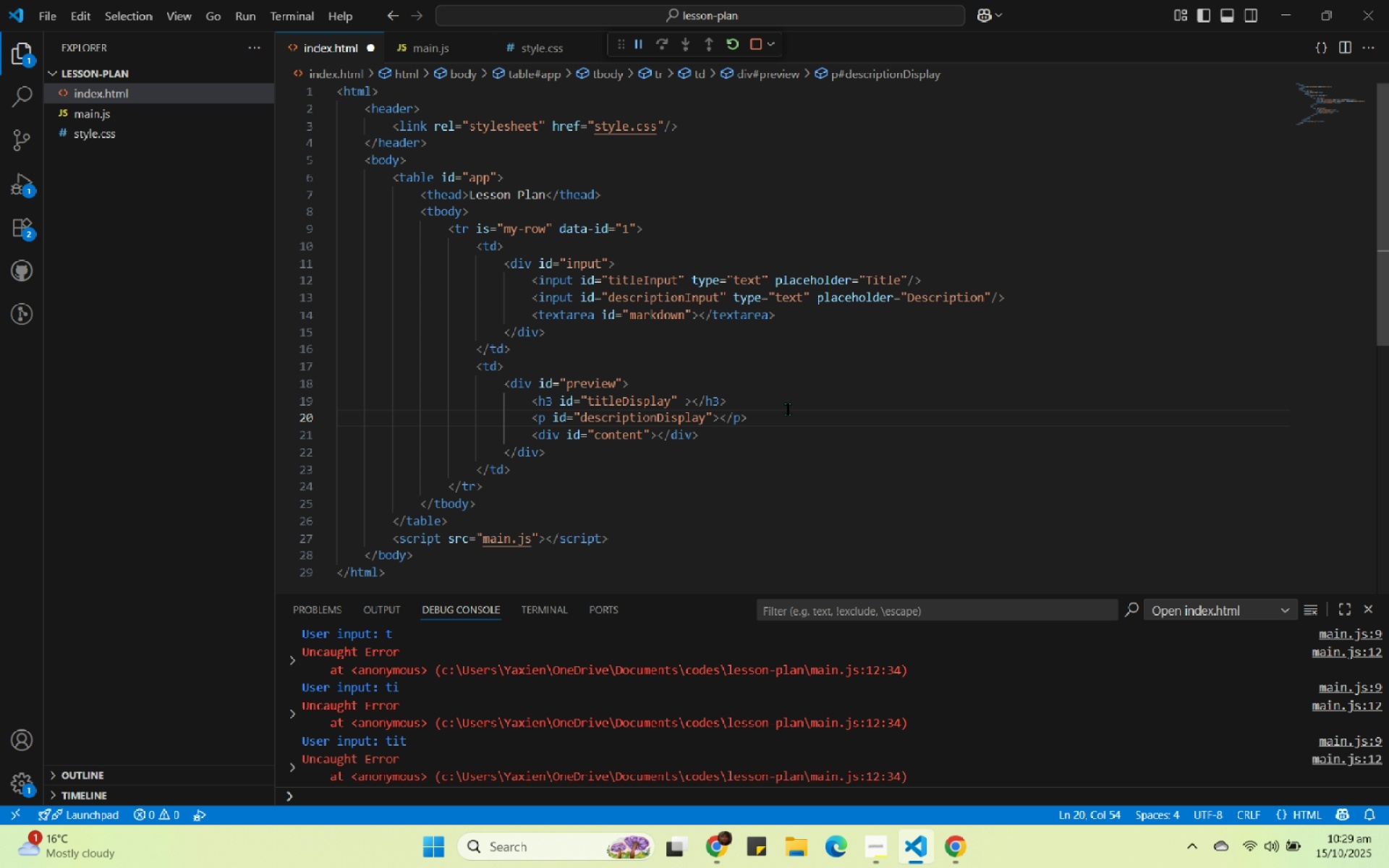 
left_click([788, 409])
 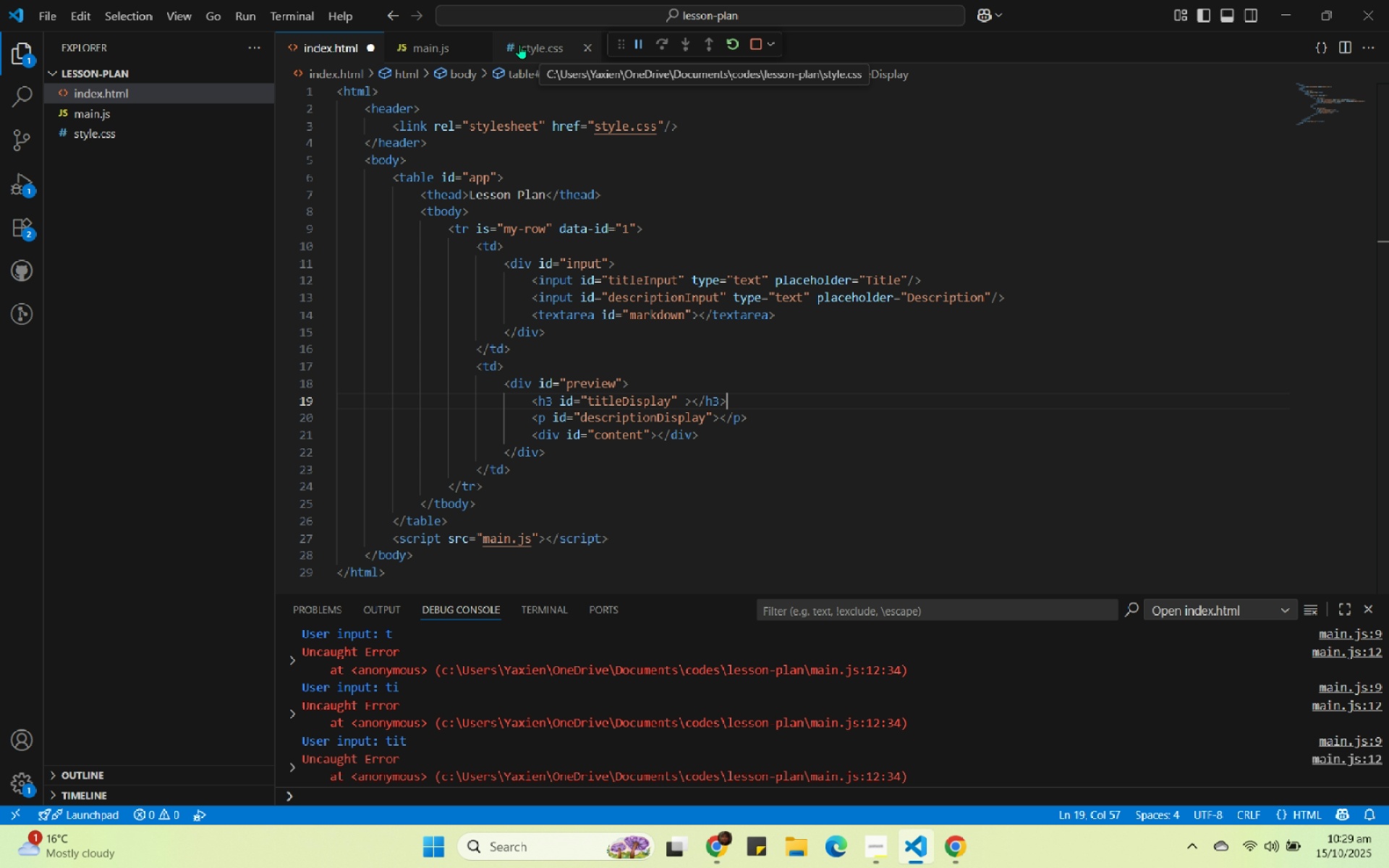 
left_click([430, 42])
 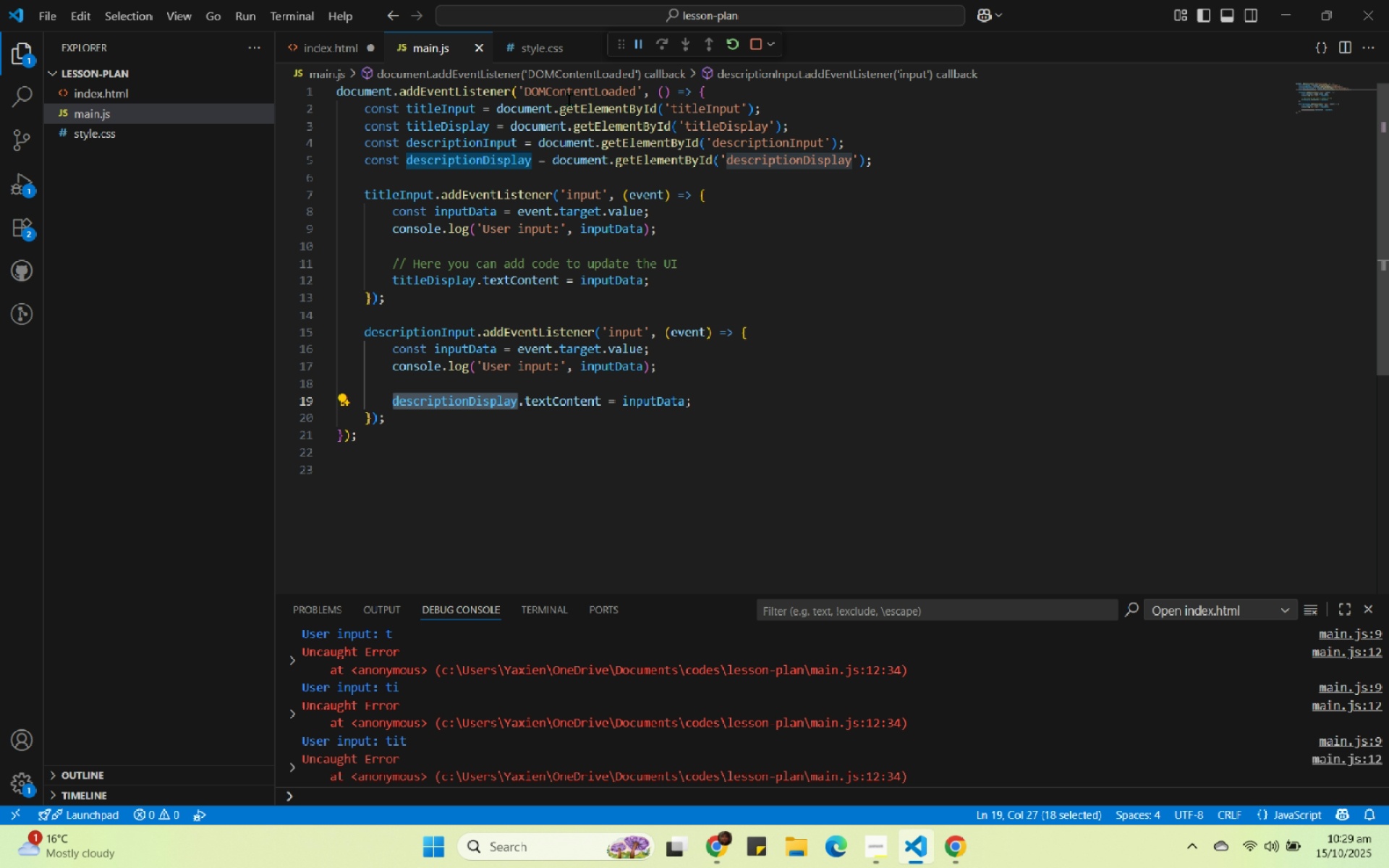 
wait(14.44)
 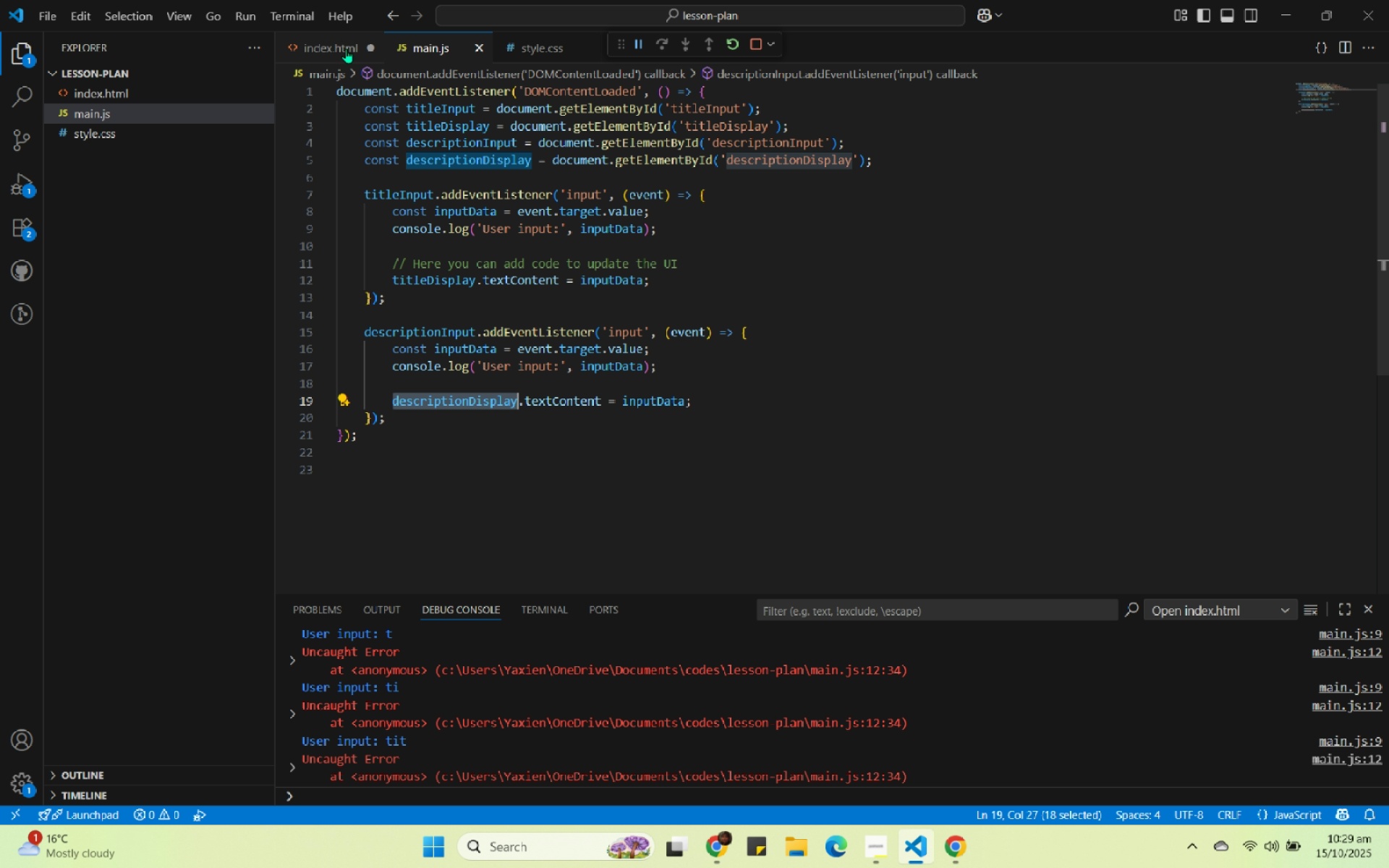 
key(Control+S)
 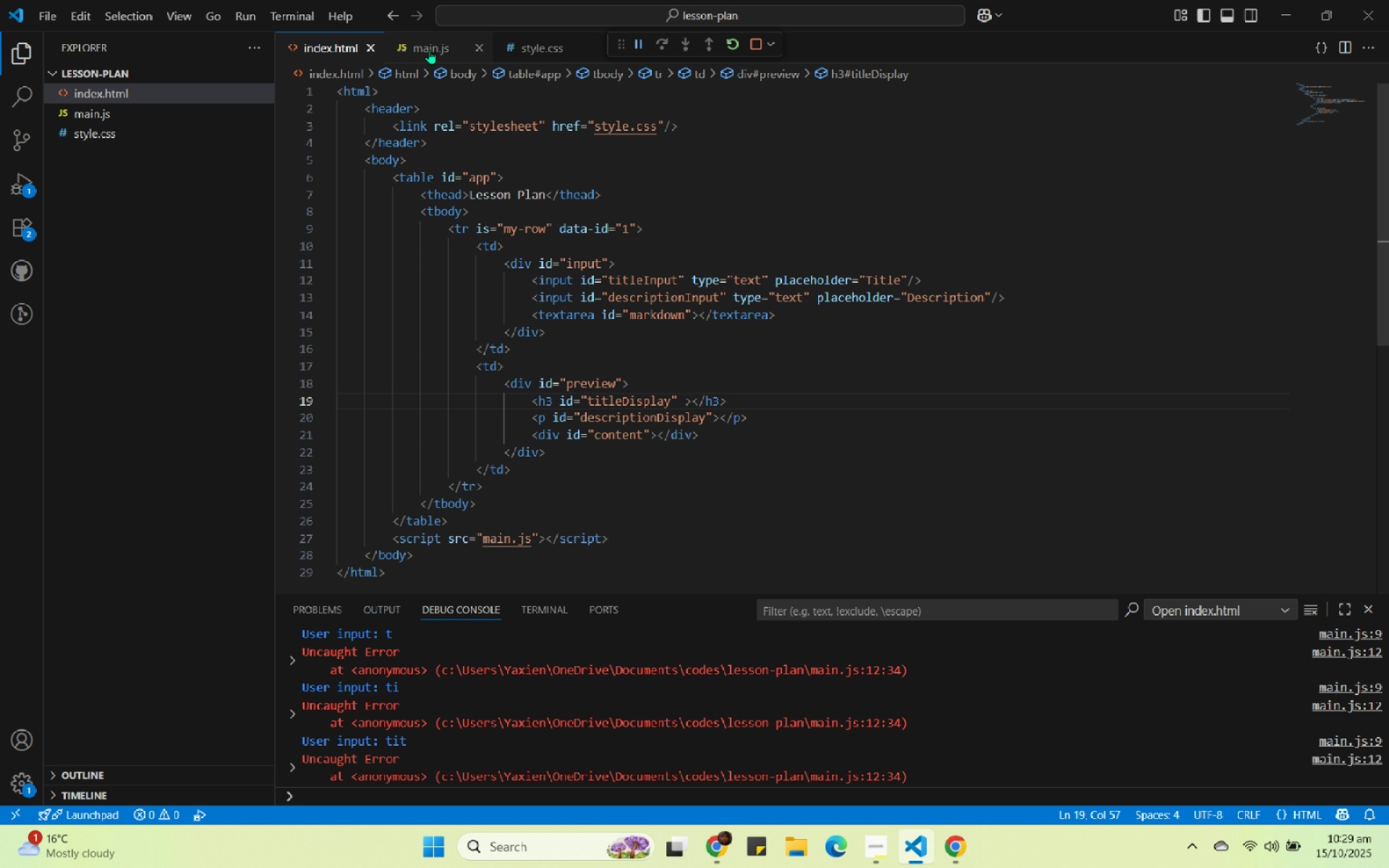 
left_click([423, 47])
 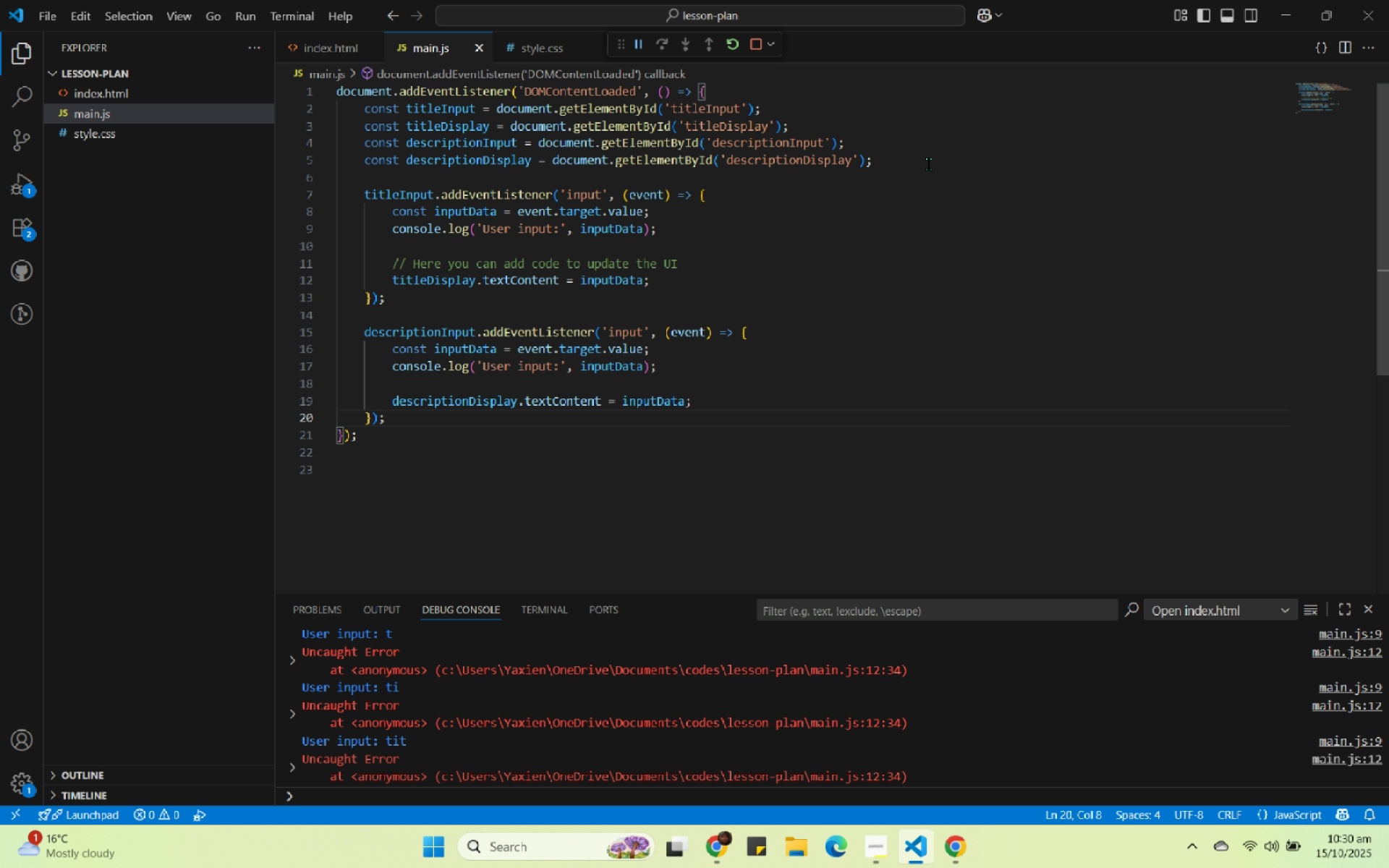 
wait(7.46)
 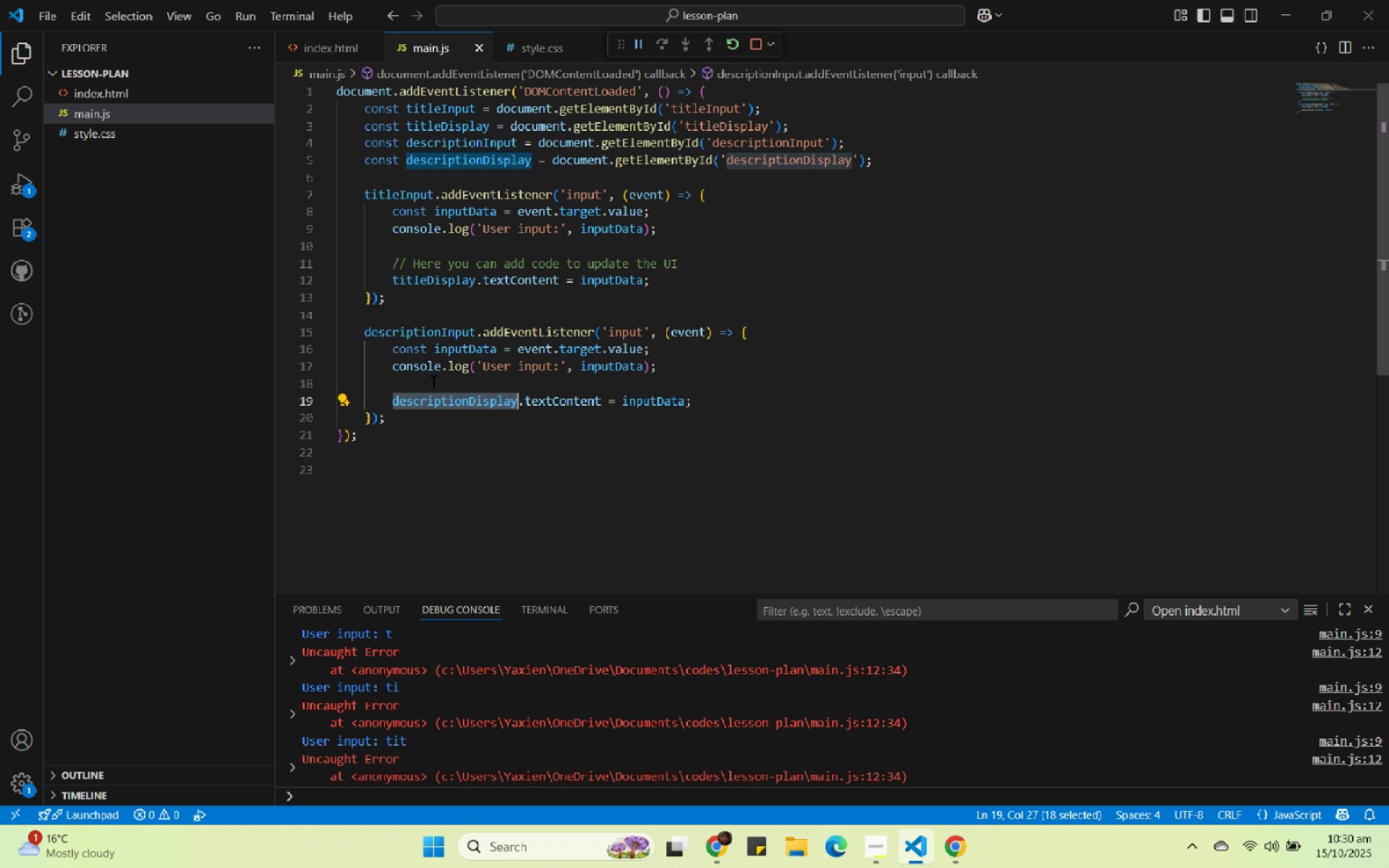 
left_click([838, 91])
 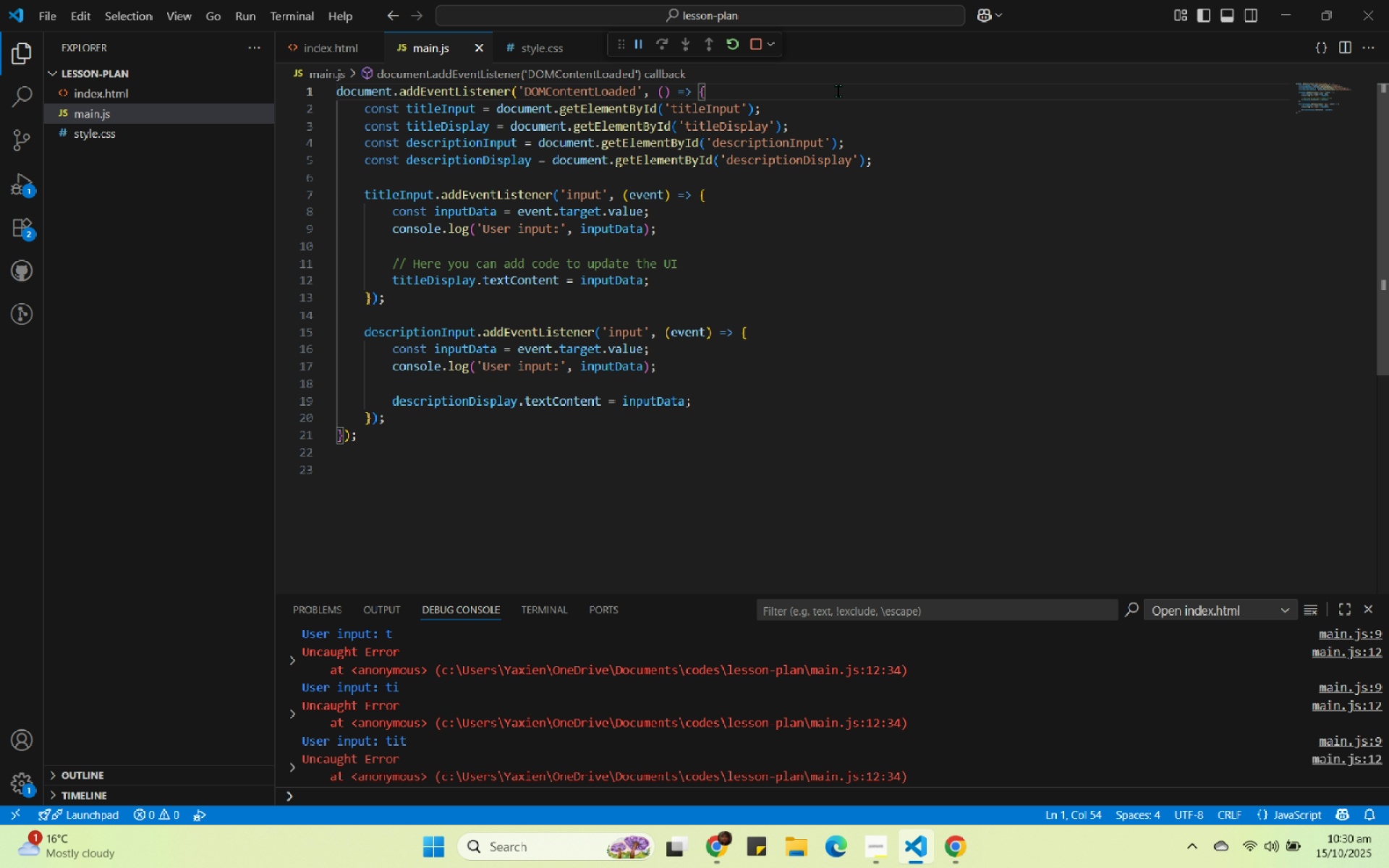 
key(Enter)
 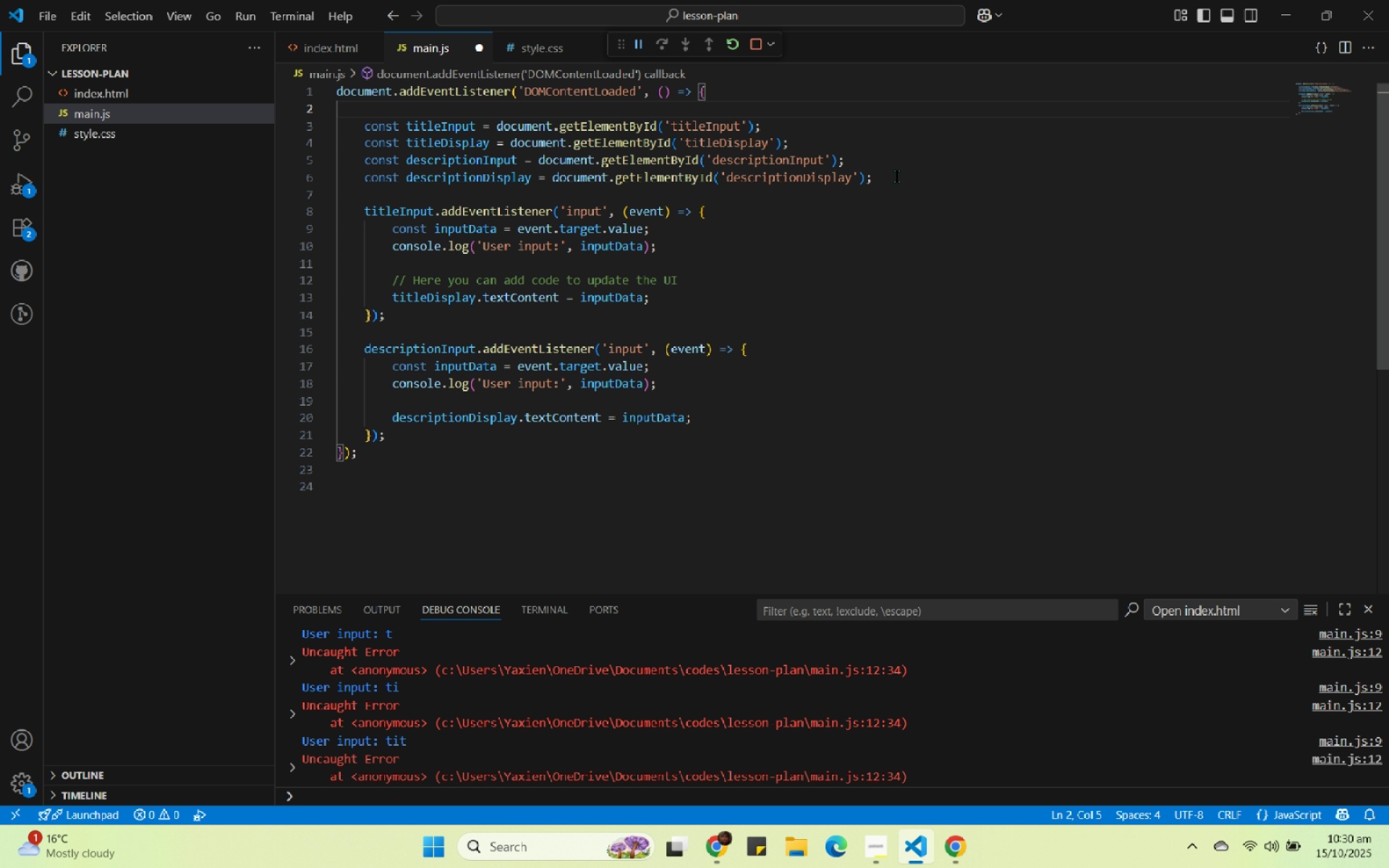 
left_click([906, 179])
 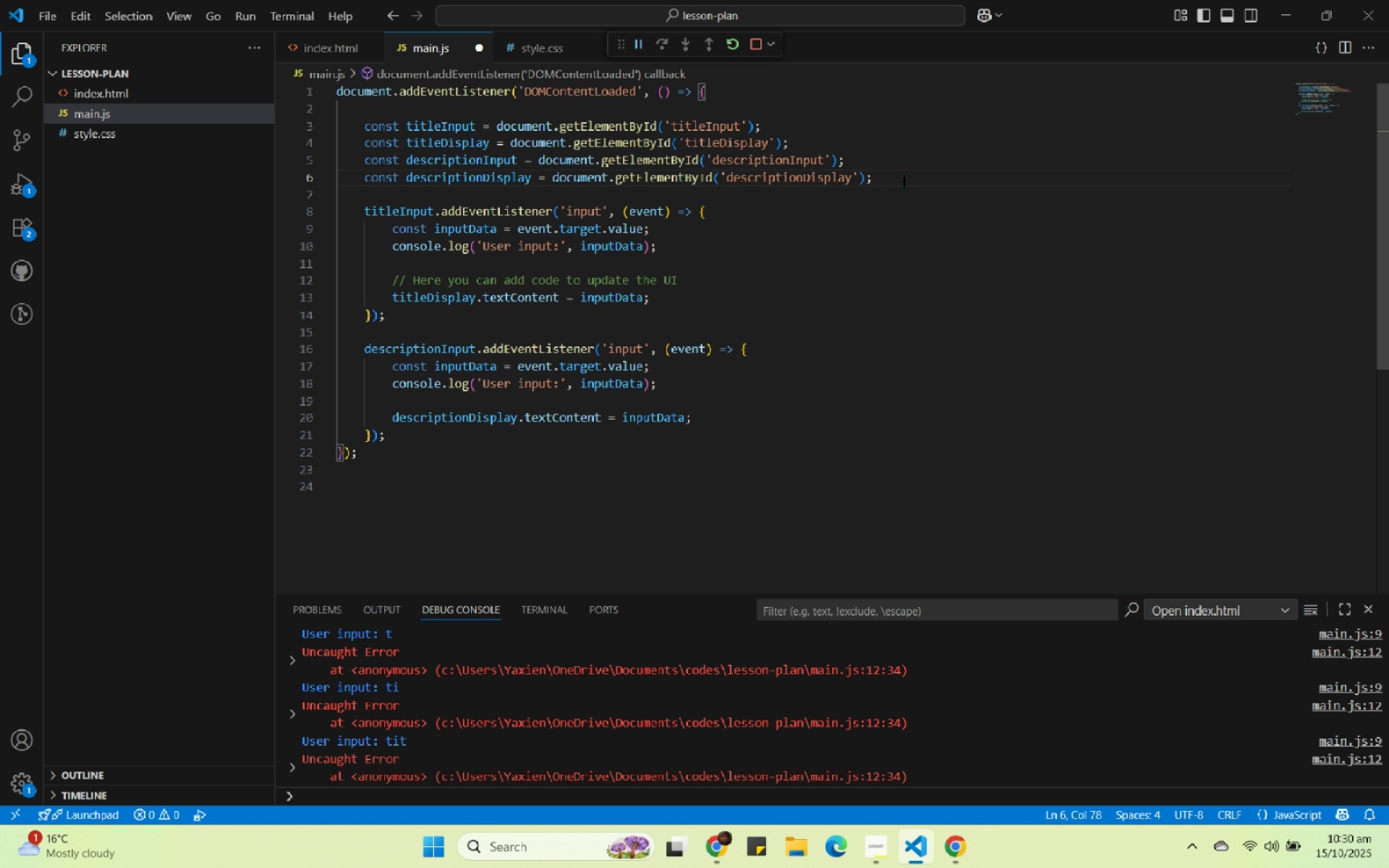 
key(Enter)
 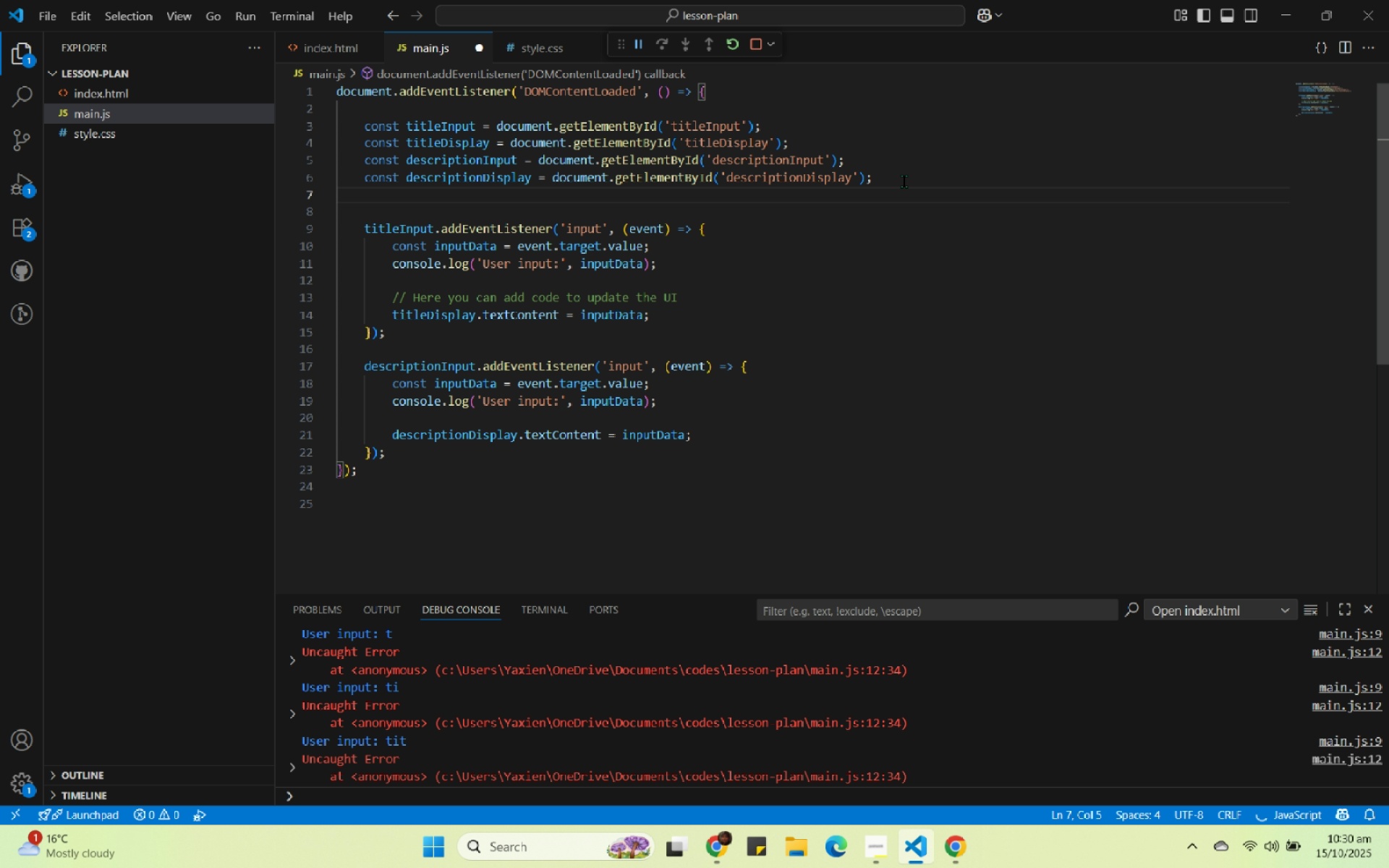 
type(cons)
 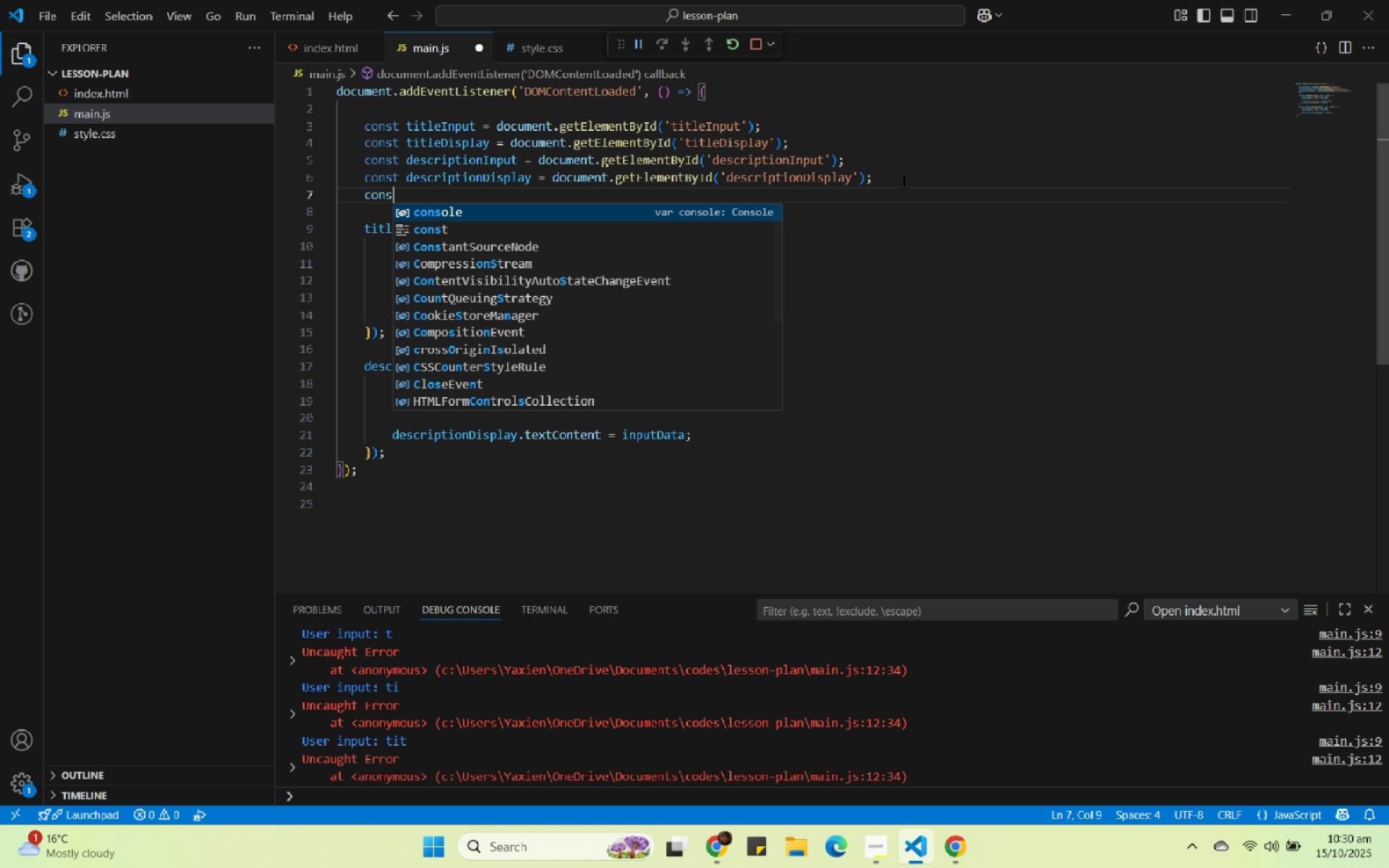 
key(ArrowDown)
 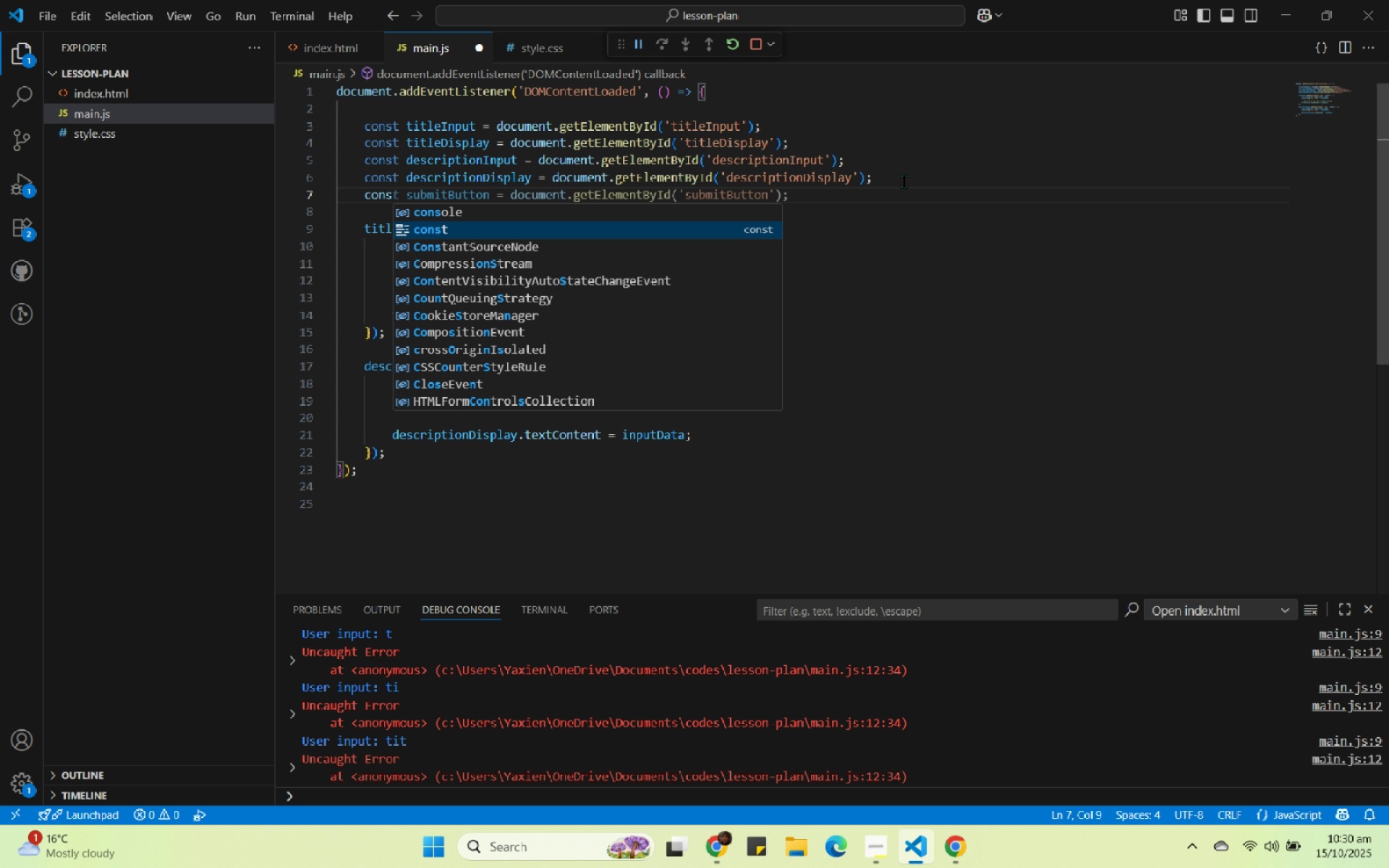 
key(Enter)
 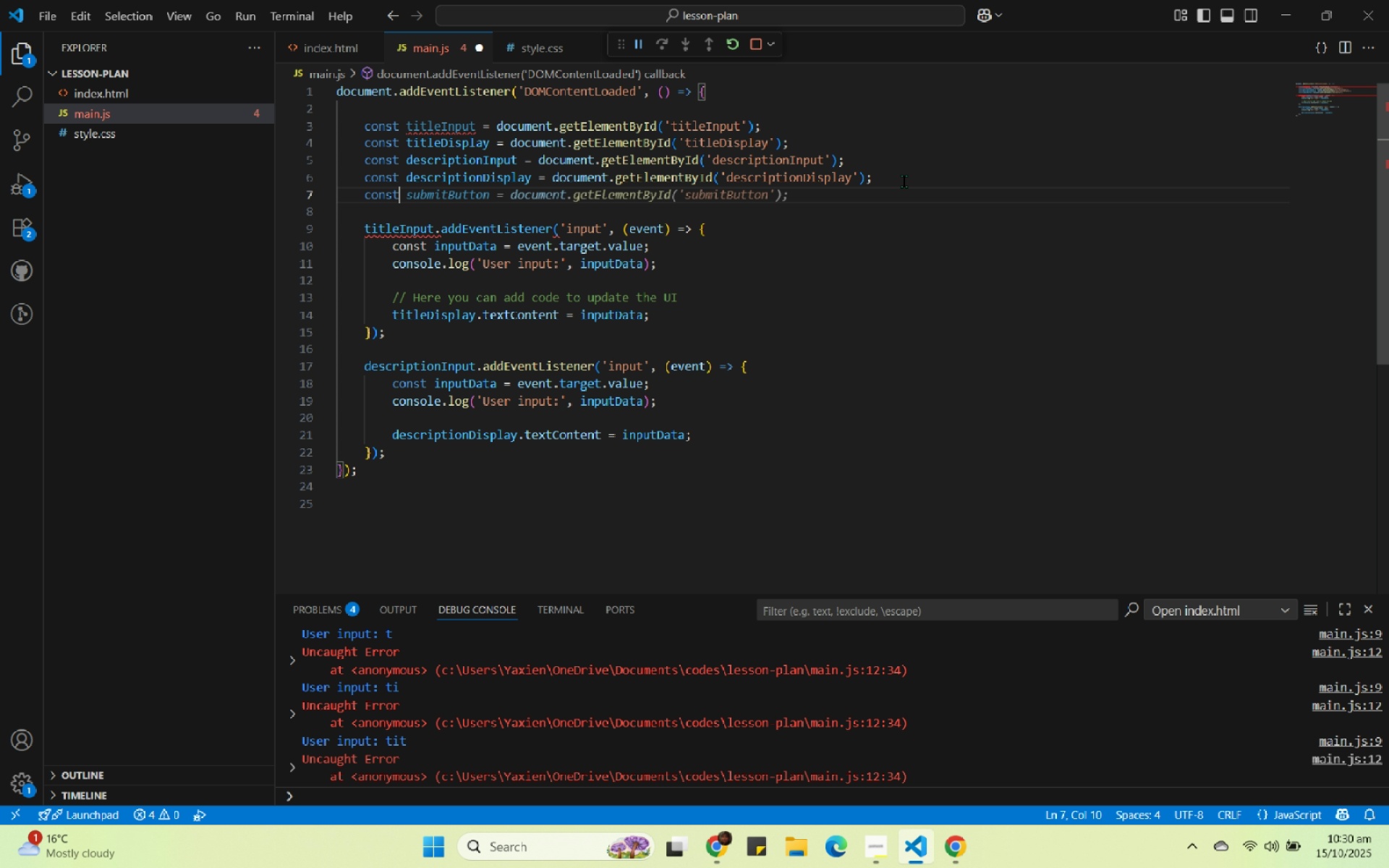 
key(Tab)
 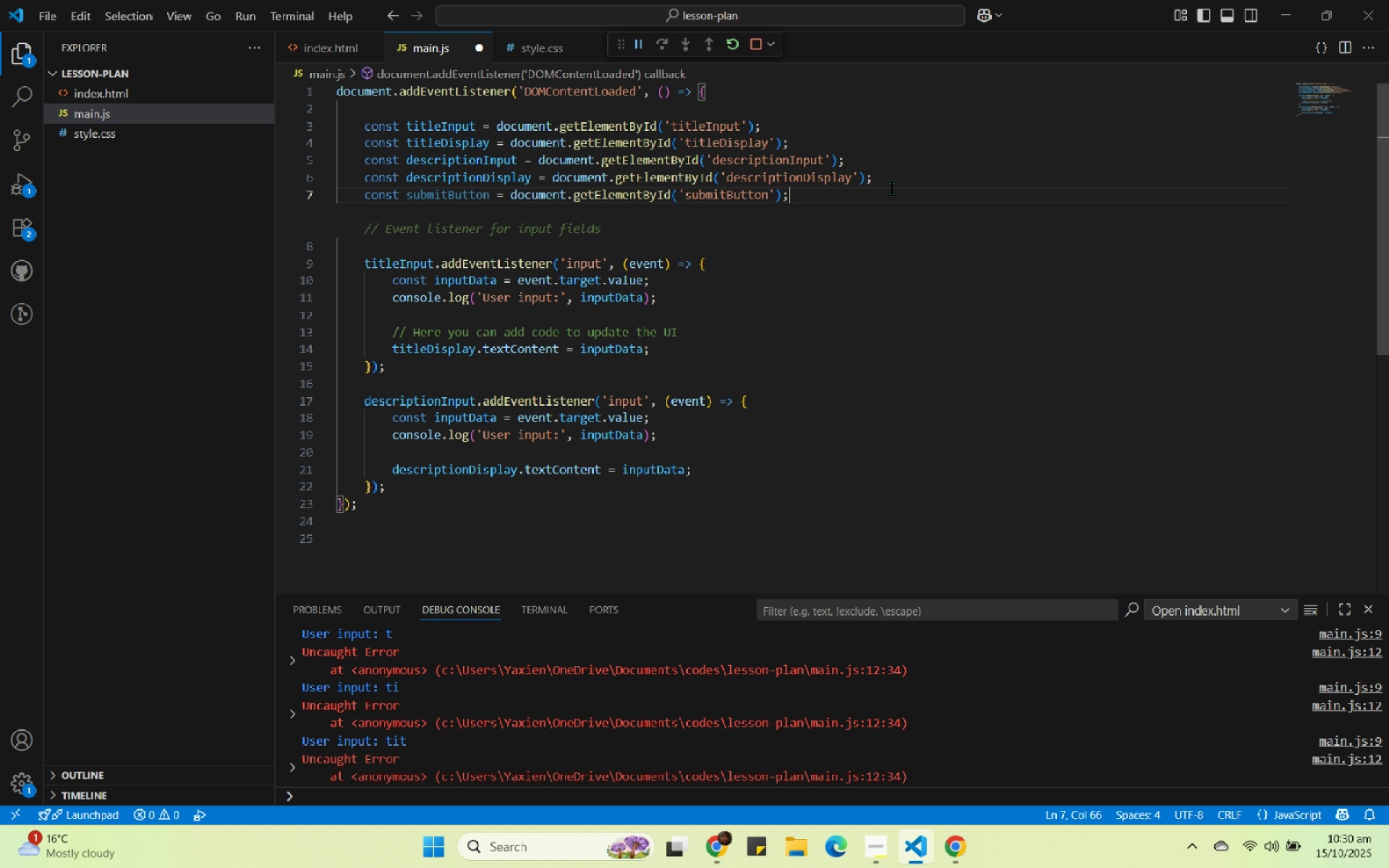 
left_click_drag(start_coordinate=[836, 192], to_coordinate=[407, 197])
 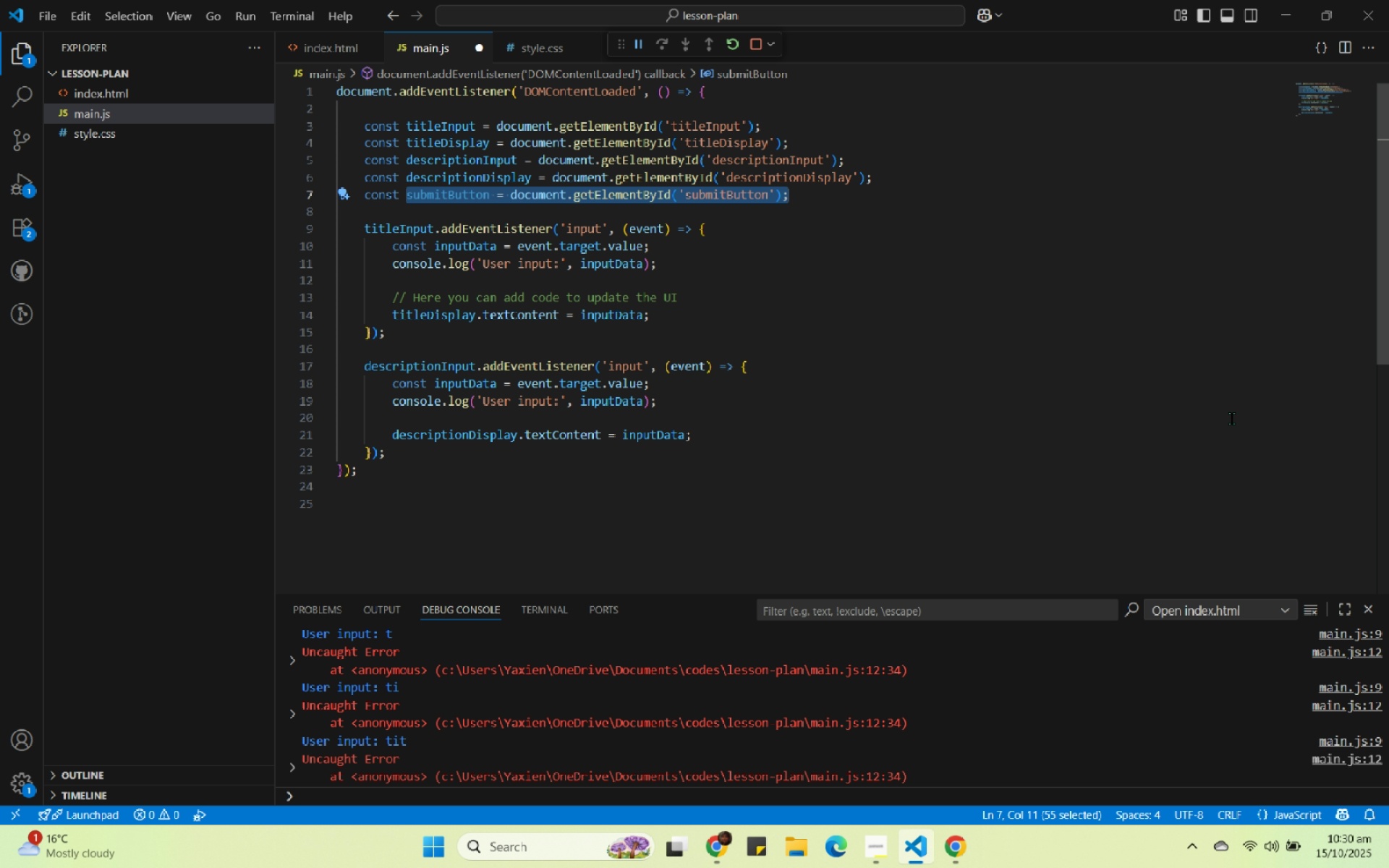 
type(mark)
 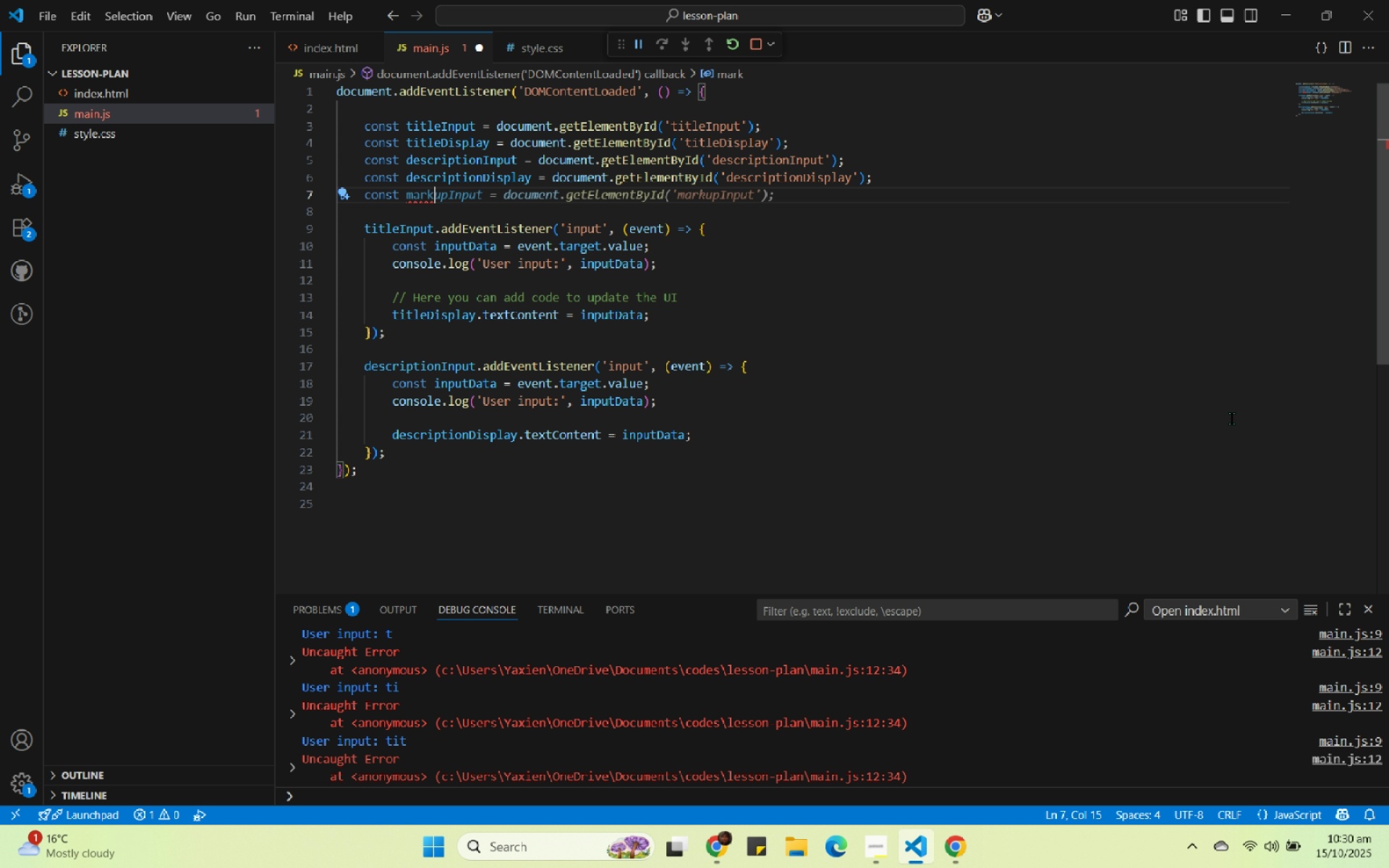 
type(down = )
 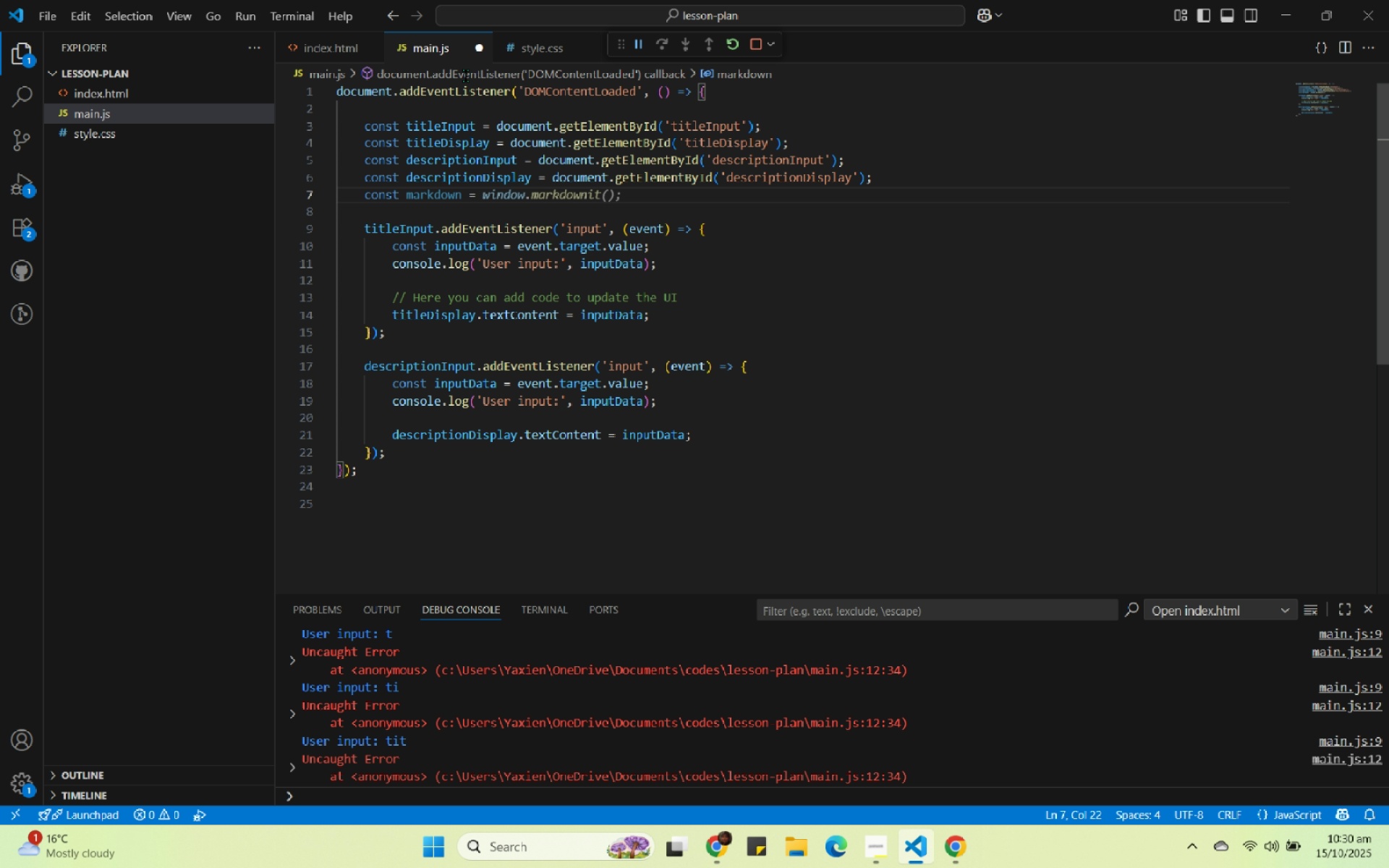 
left_click([348, 41])
 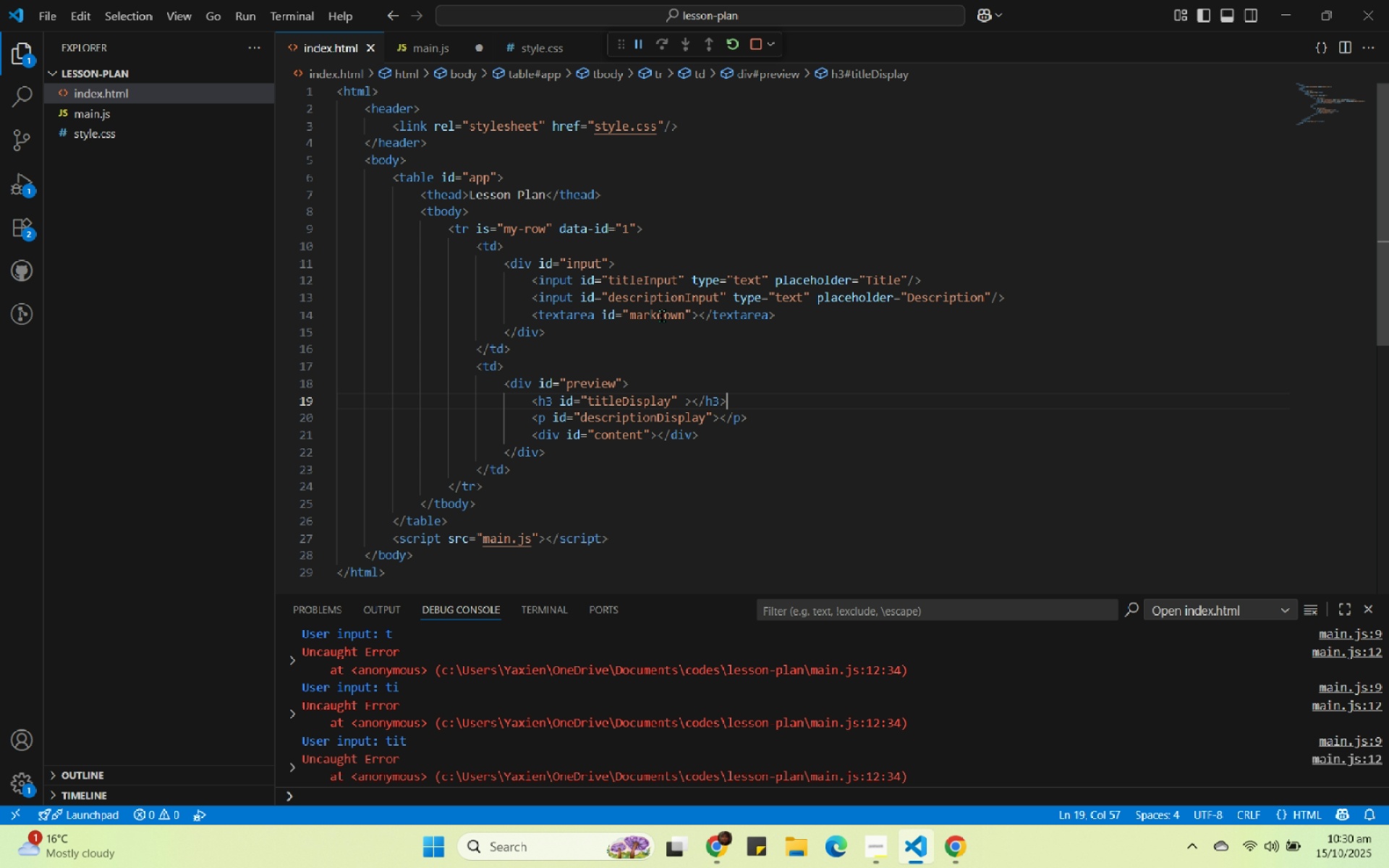 
double_click([662, 316])
 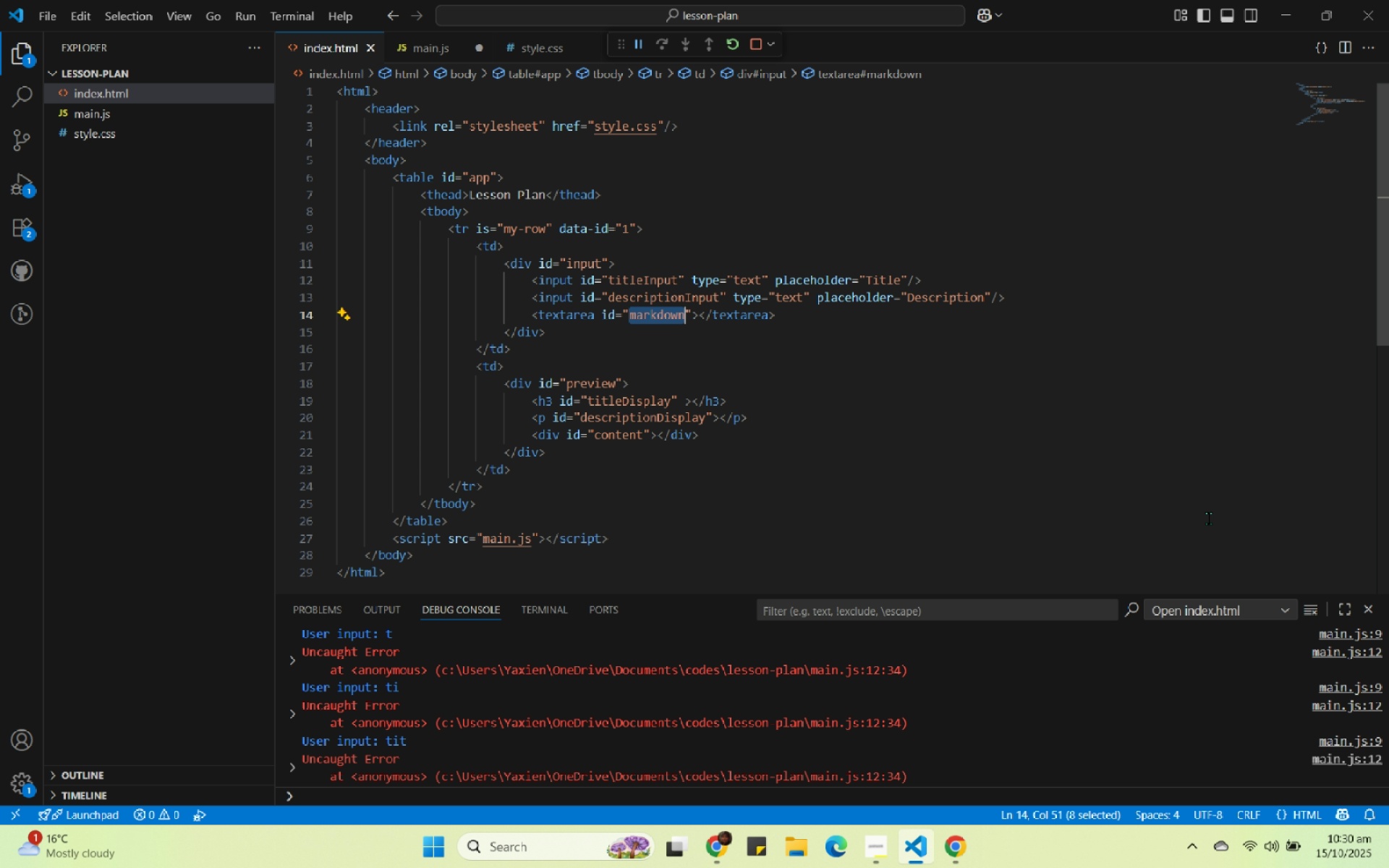 
type(detailsInput)
 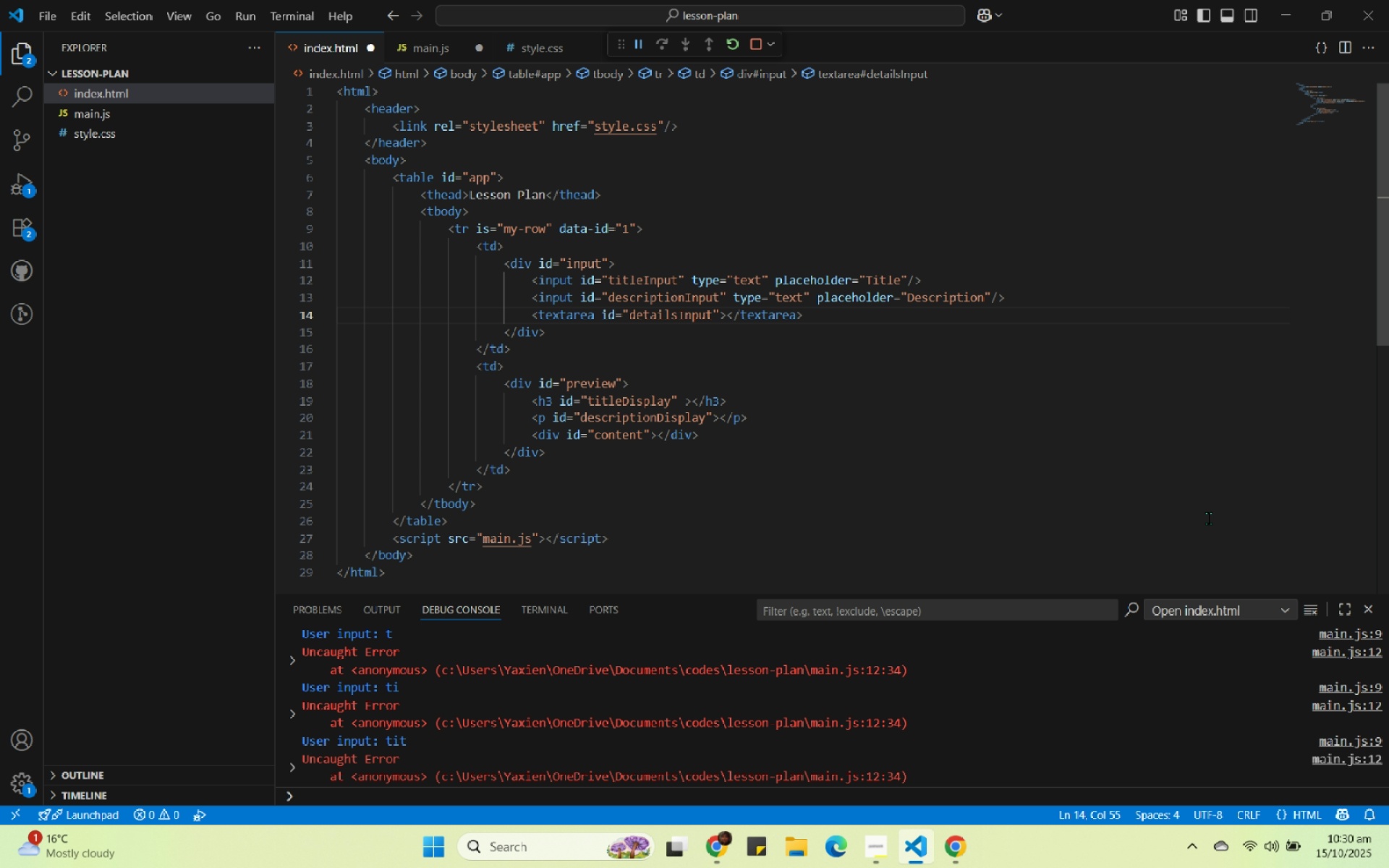 
double_click([618, 439])
 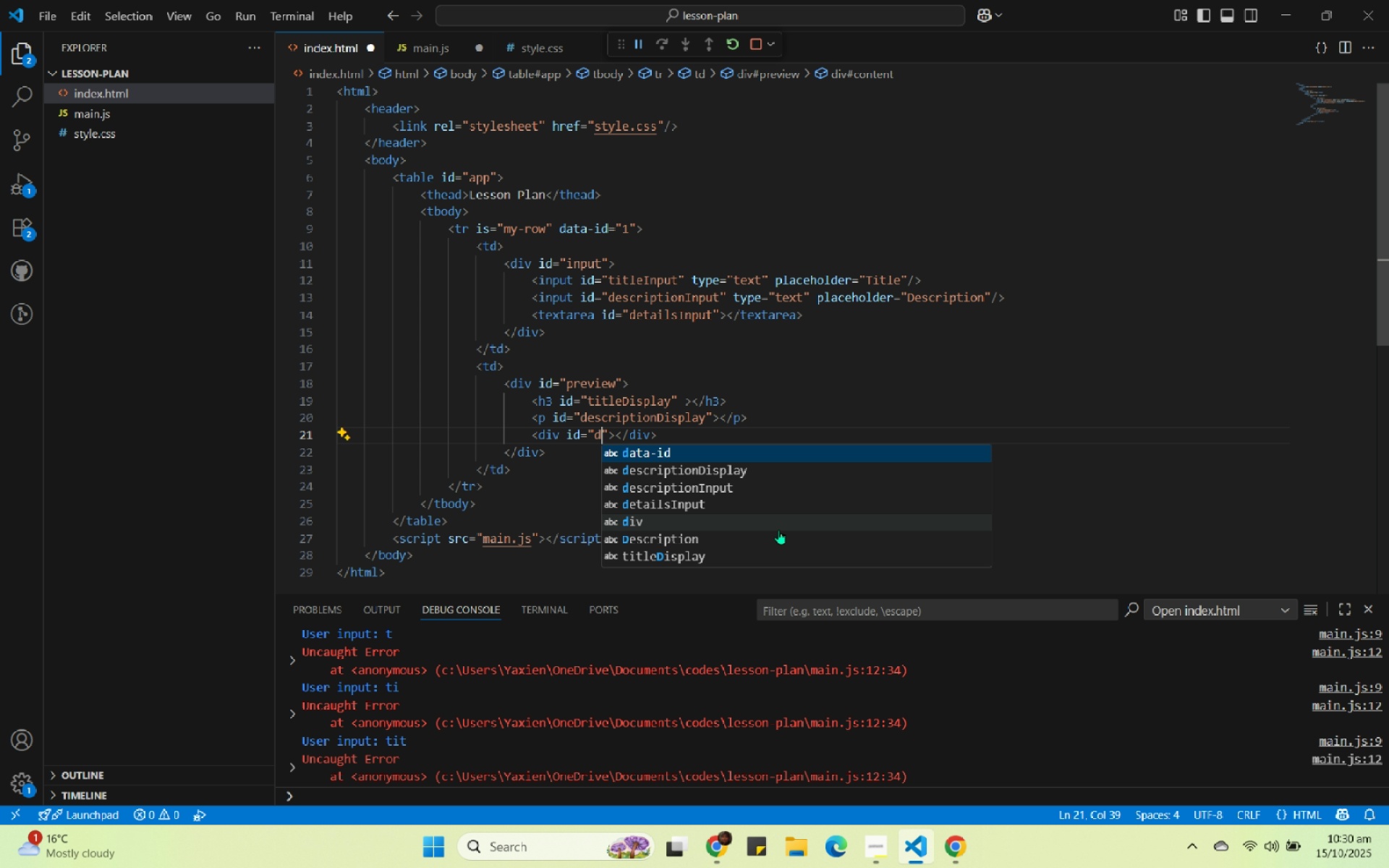 
type(detailsDIsplay)
 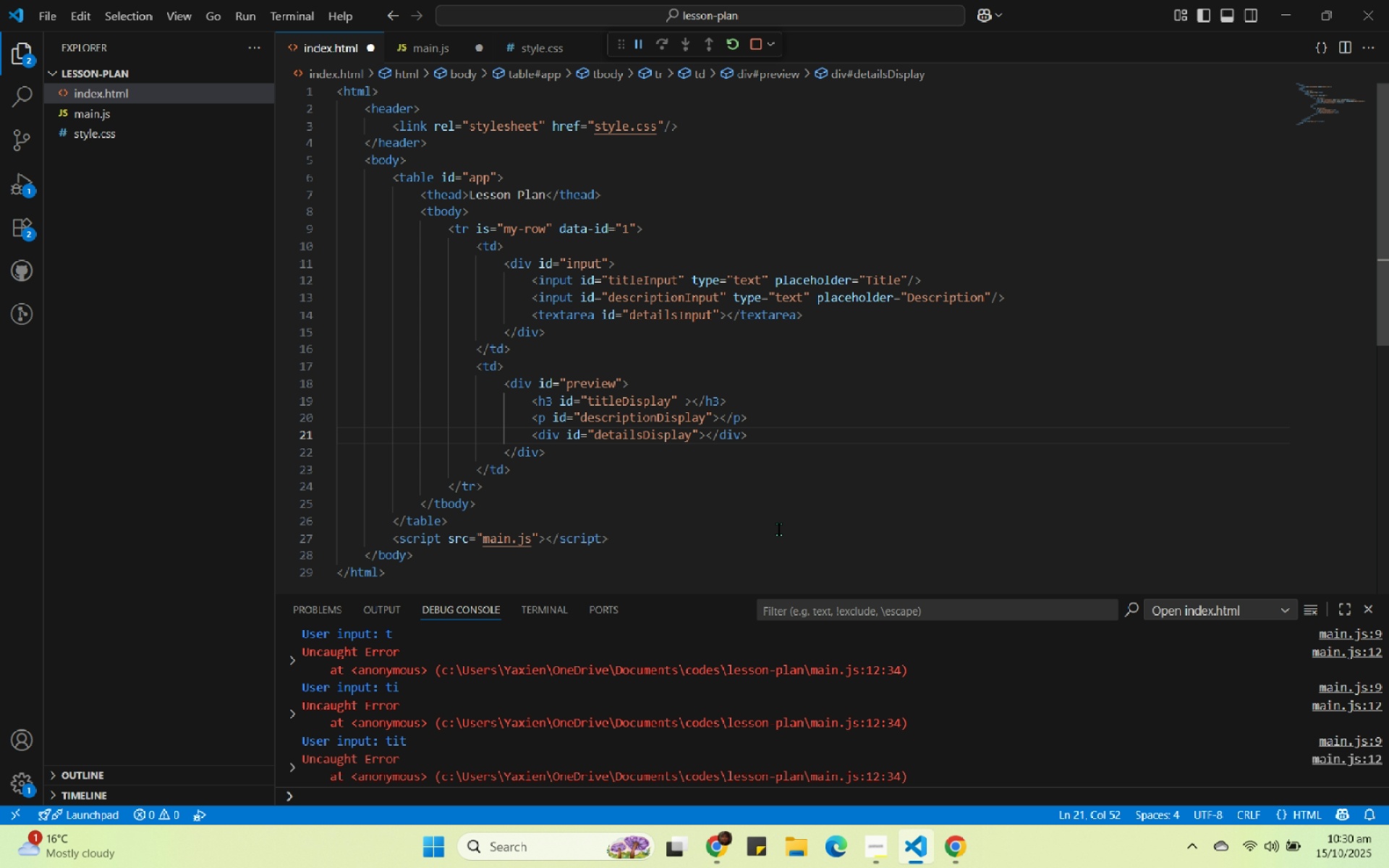 
key(Control+S)
 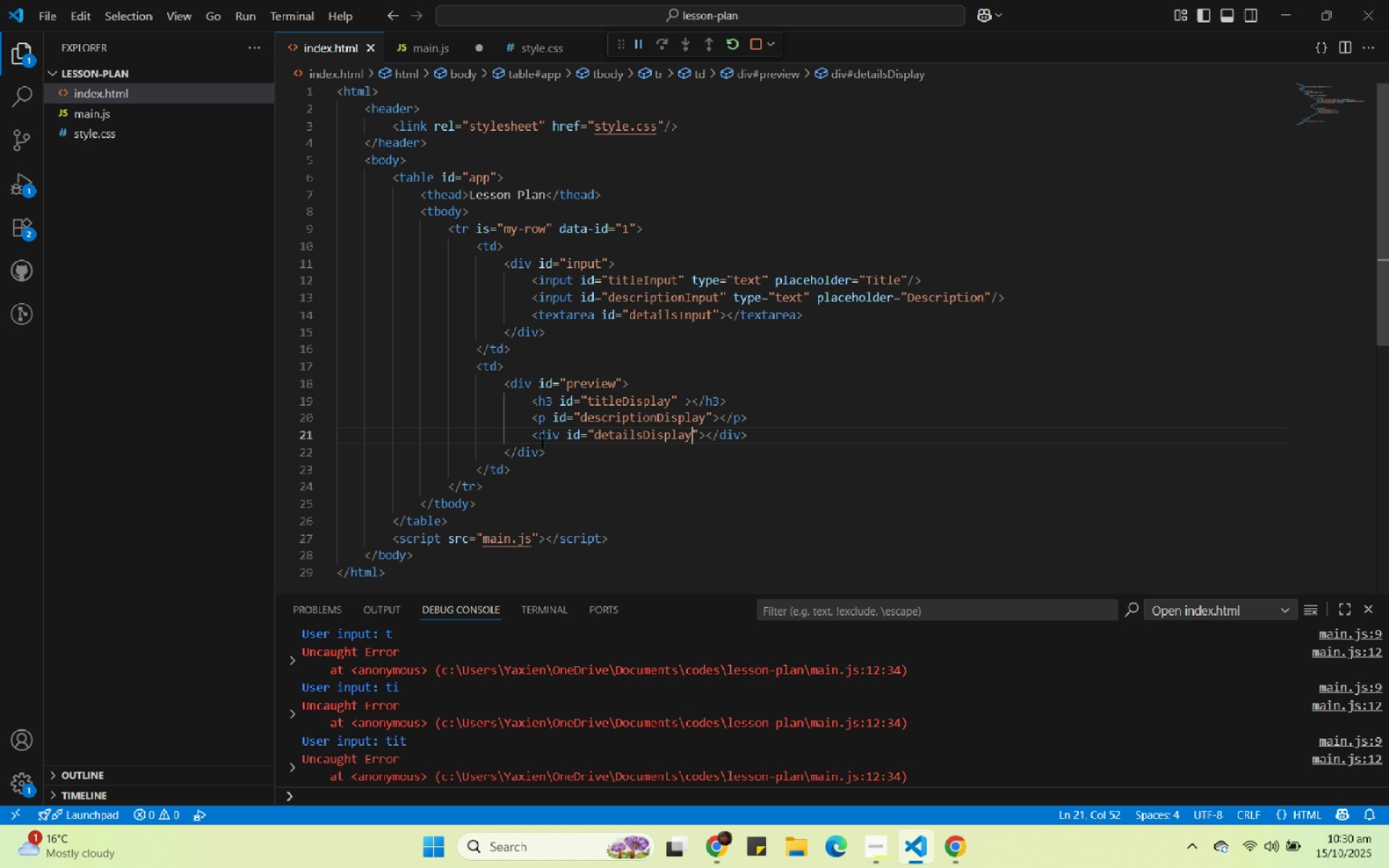 
double_click([545, 438])
 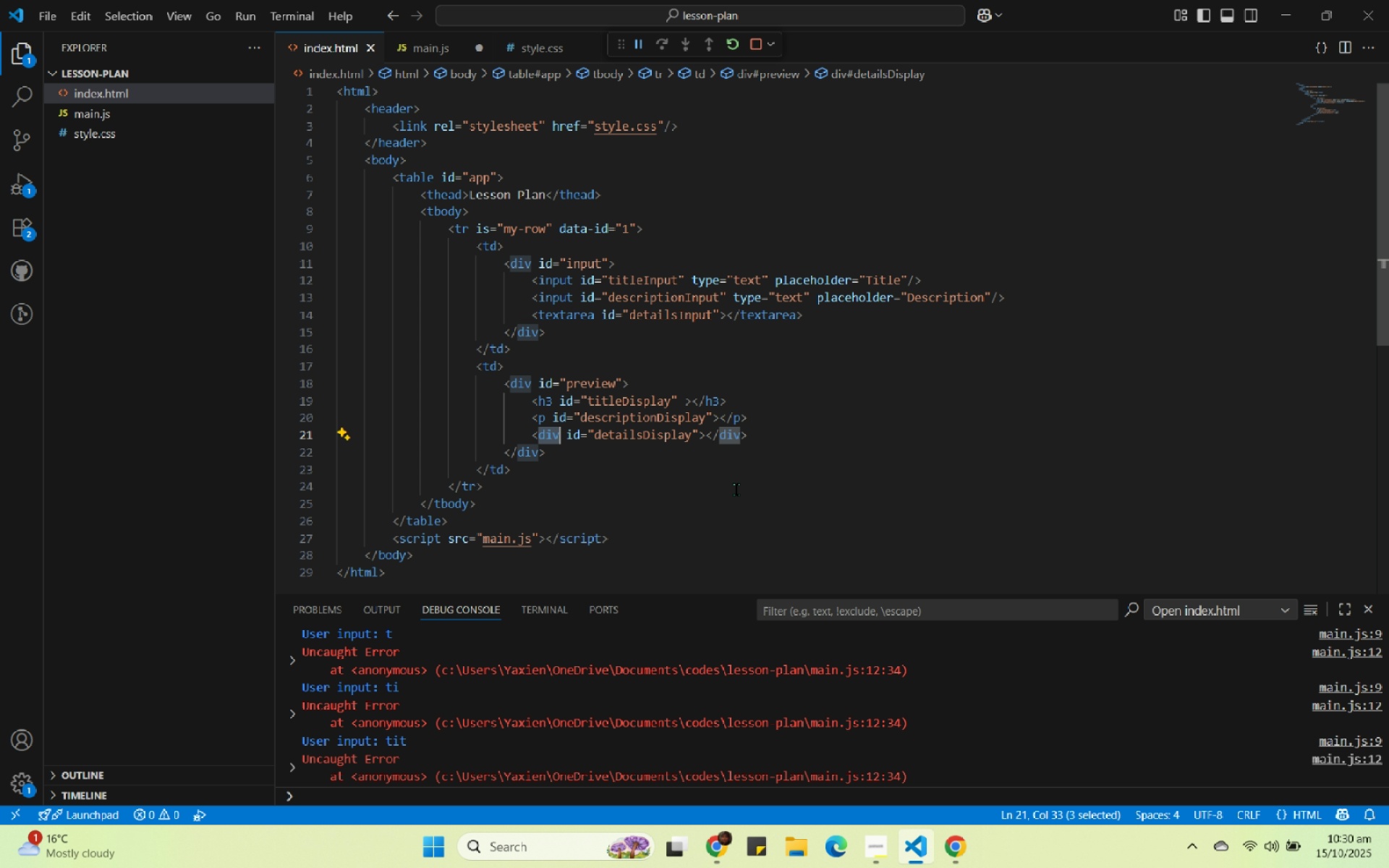 
key(P)
 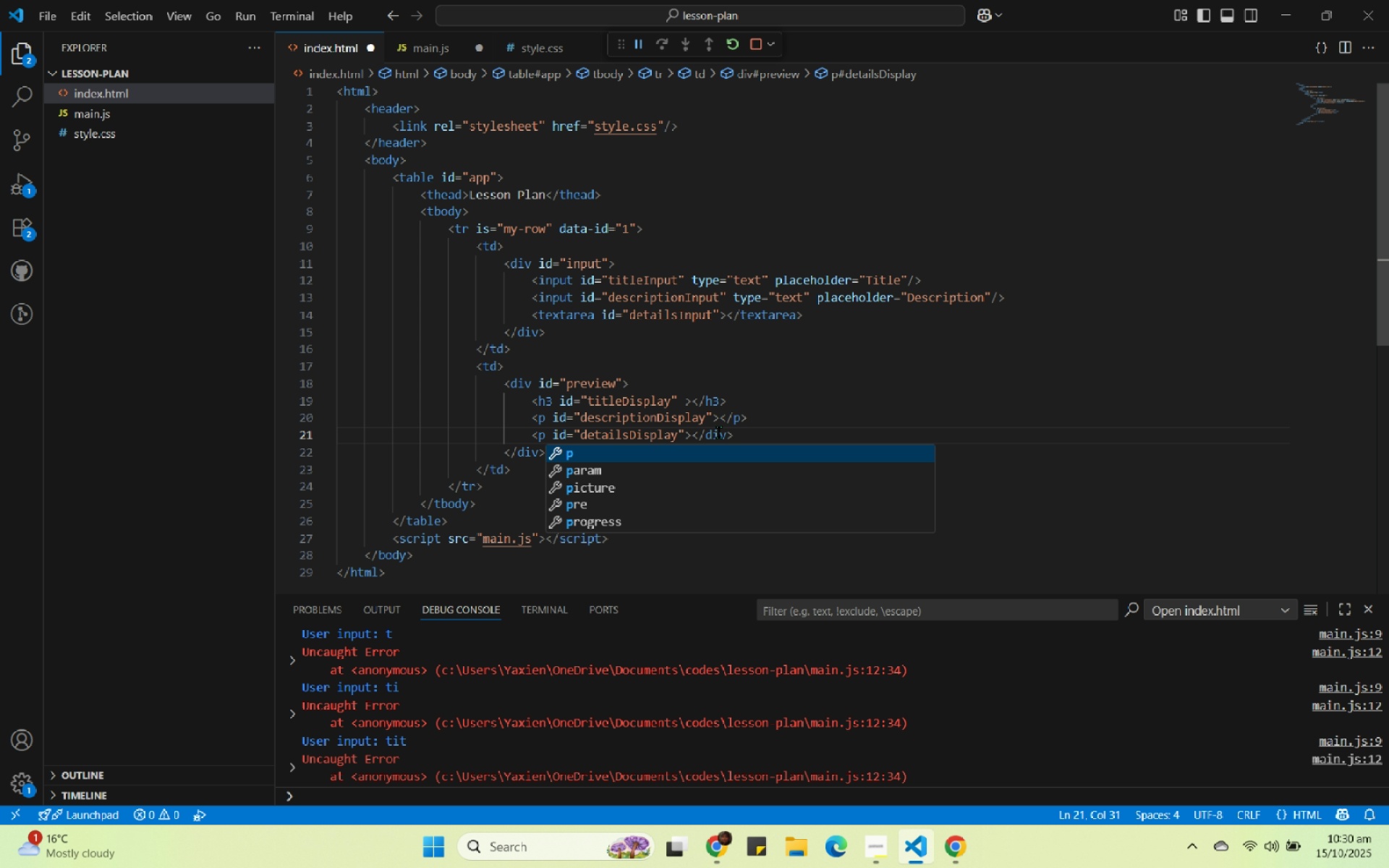 
double_click([719, 433])
 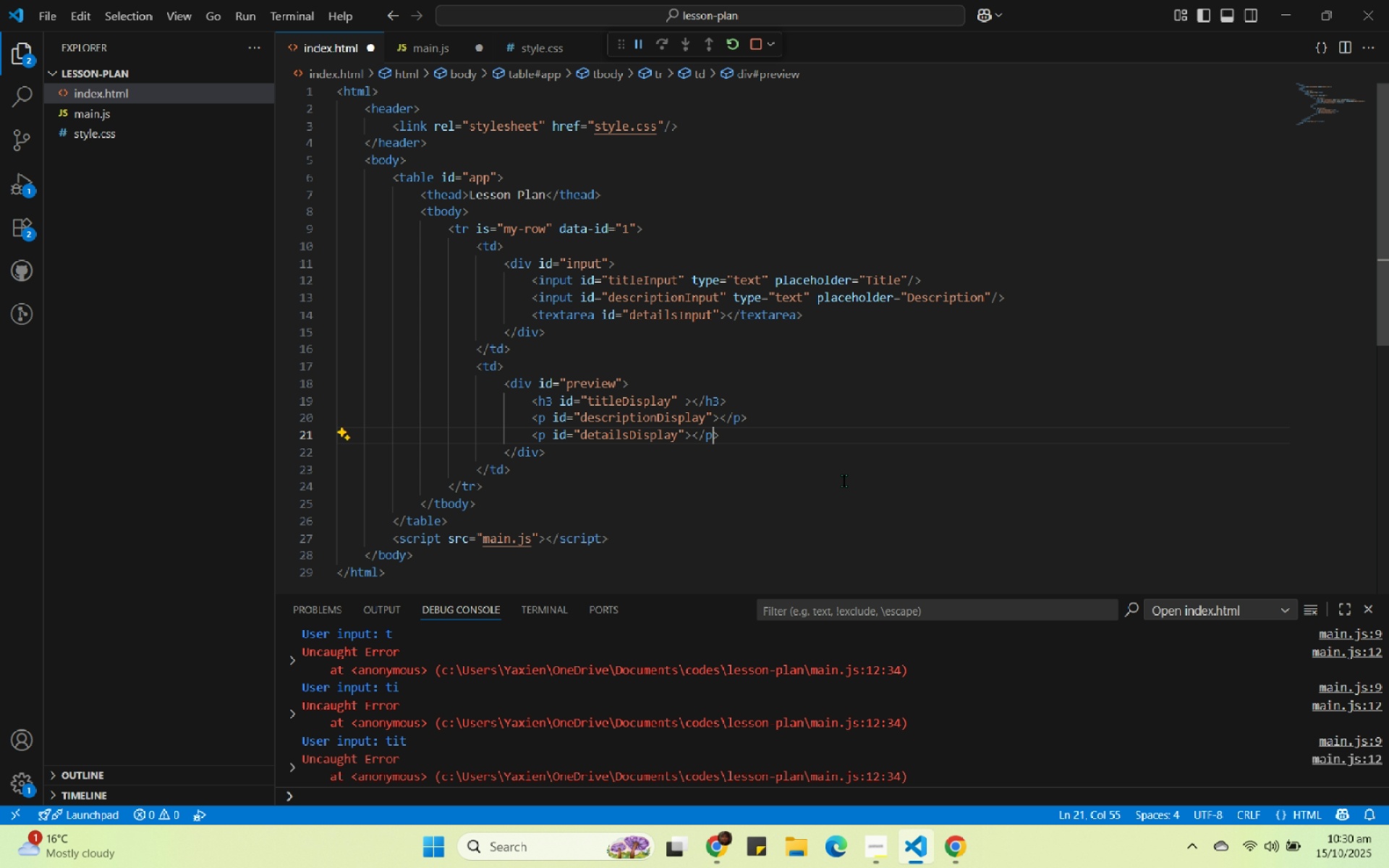 
key(P)
 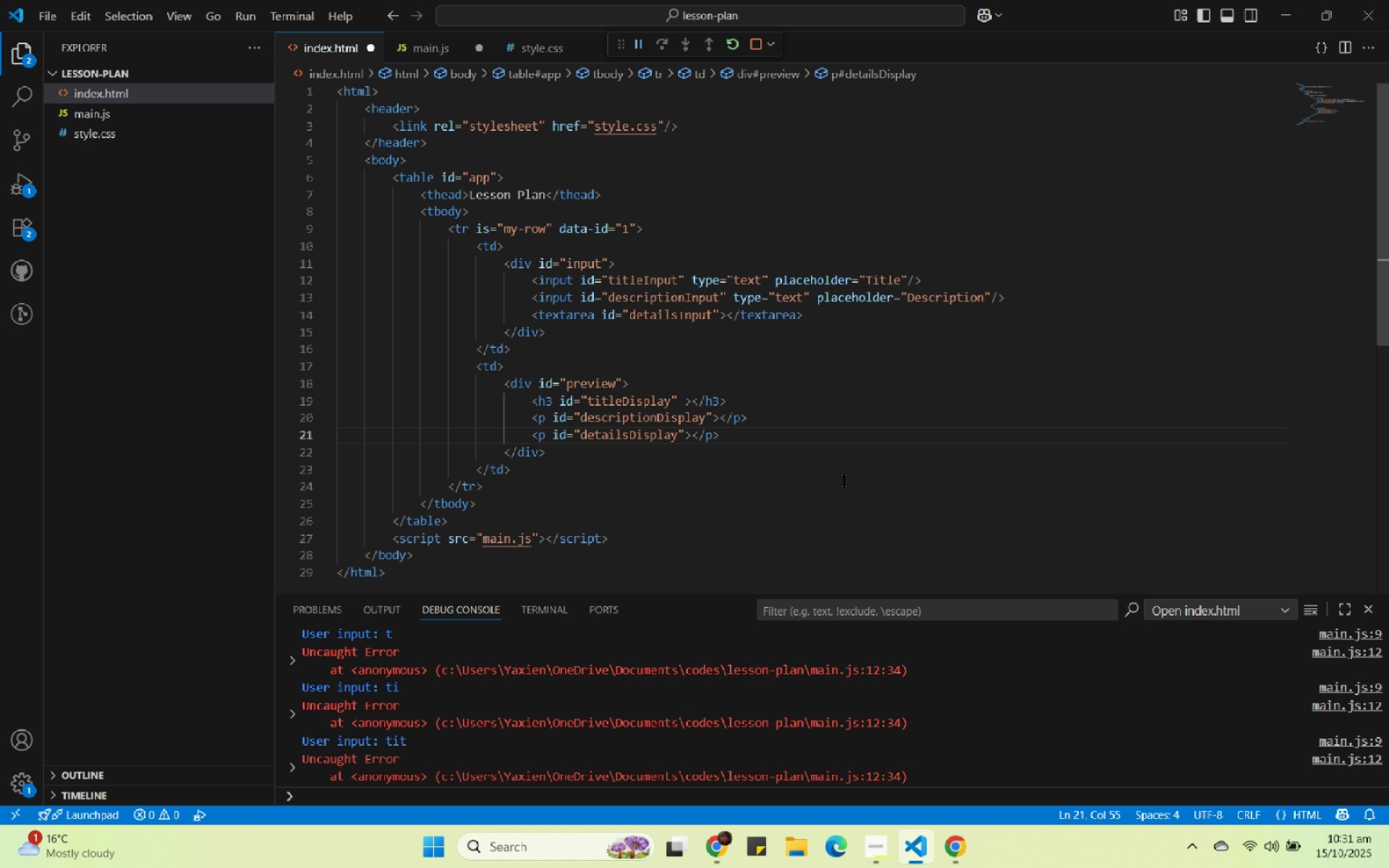 
left_click([845, 481])
 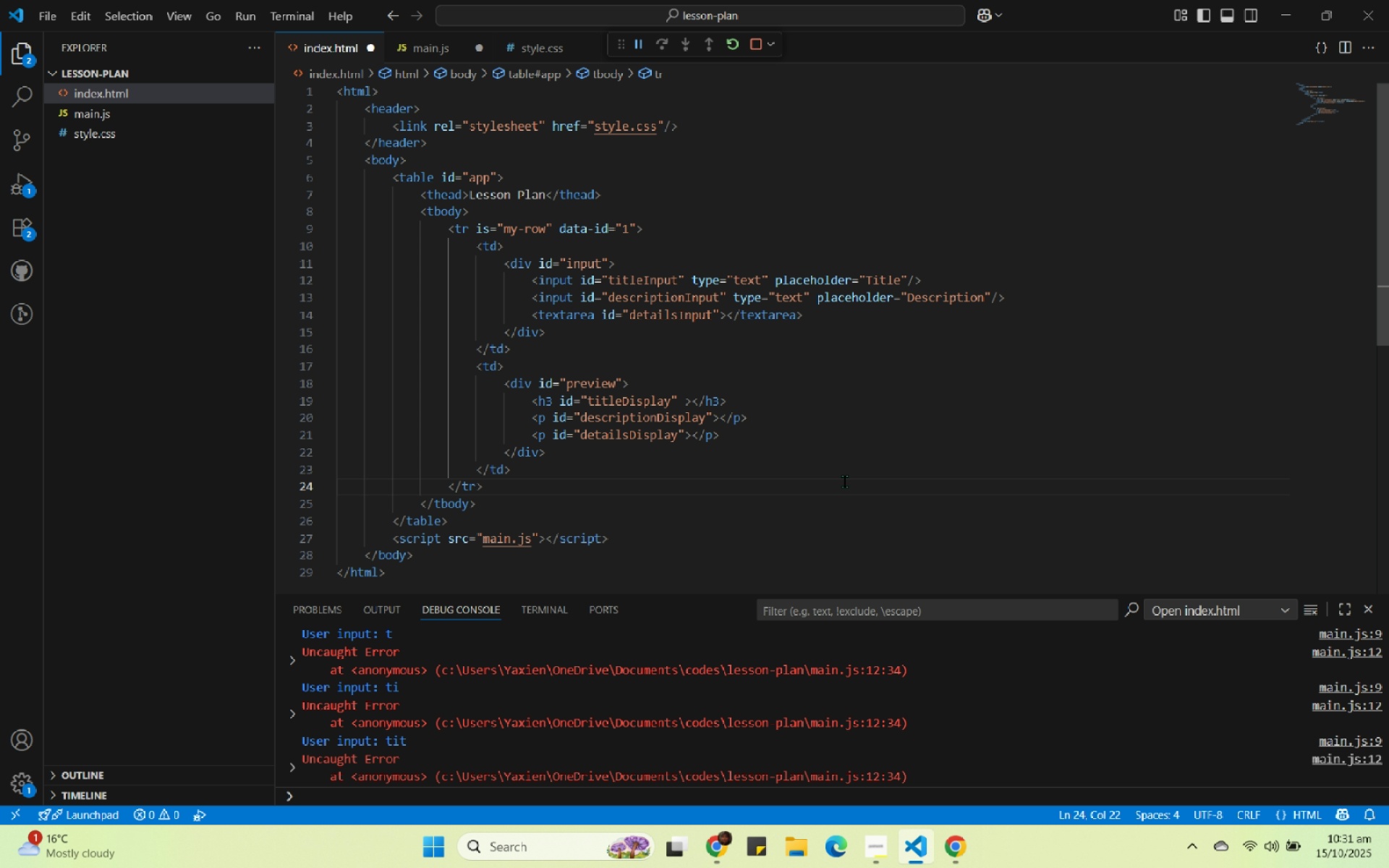 
key(Control+S)
 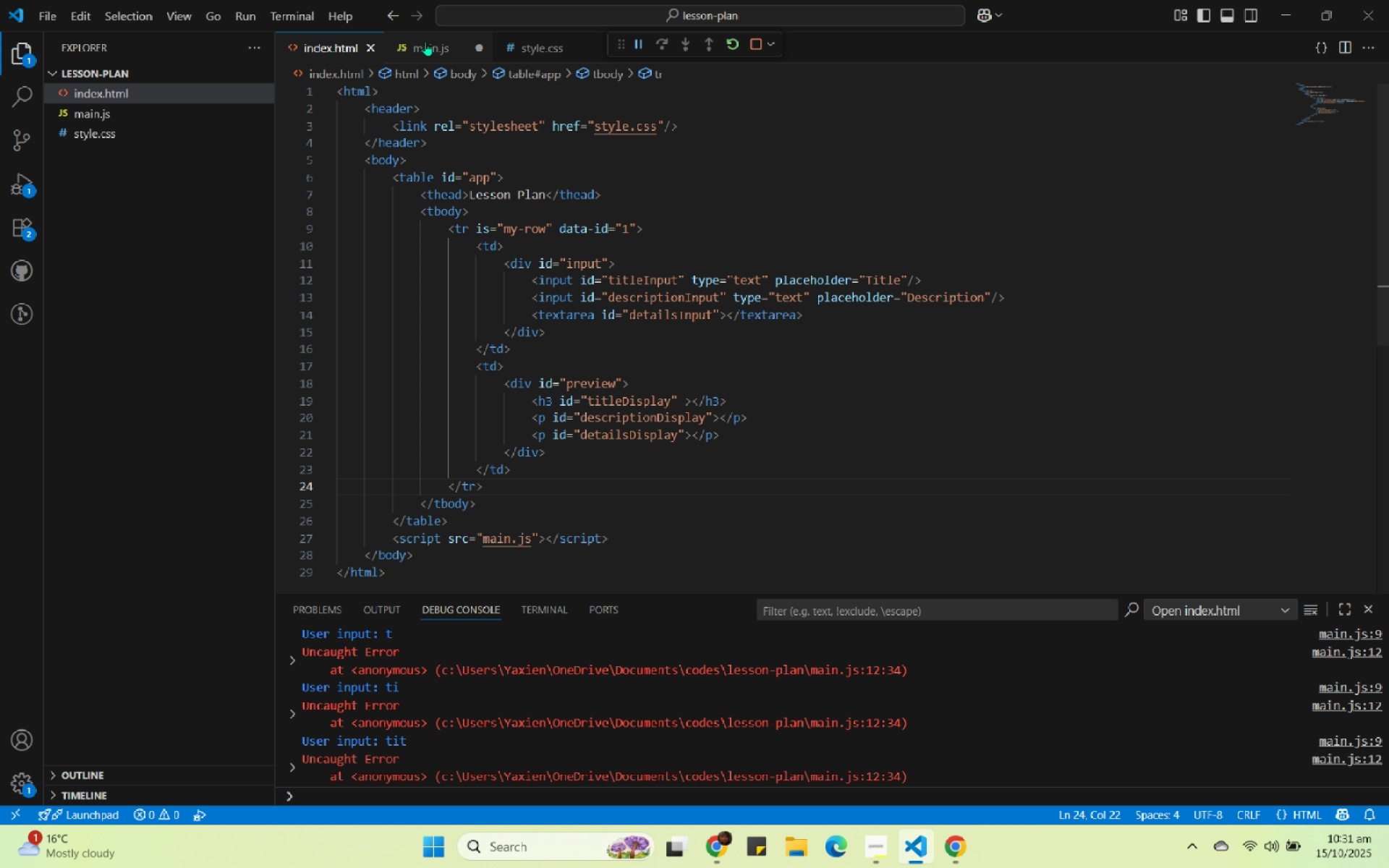 
left_click([427, 40])
 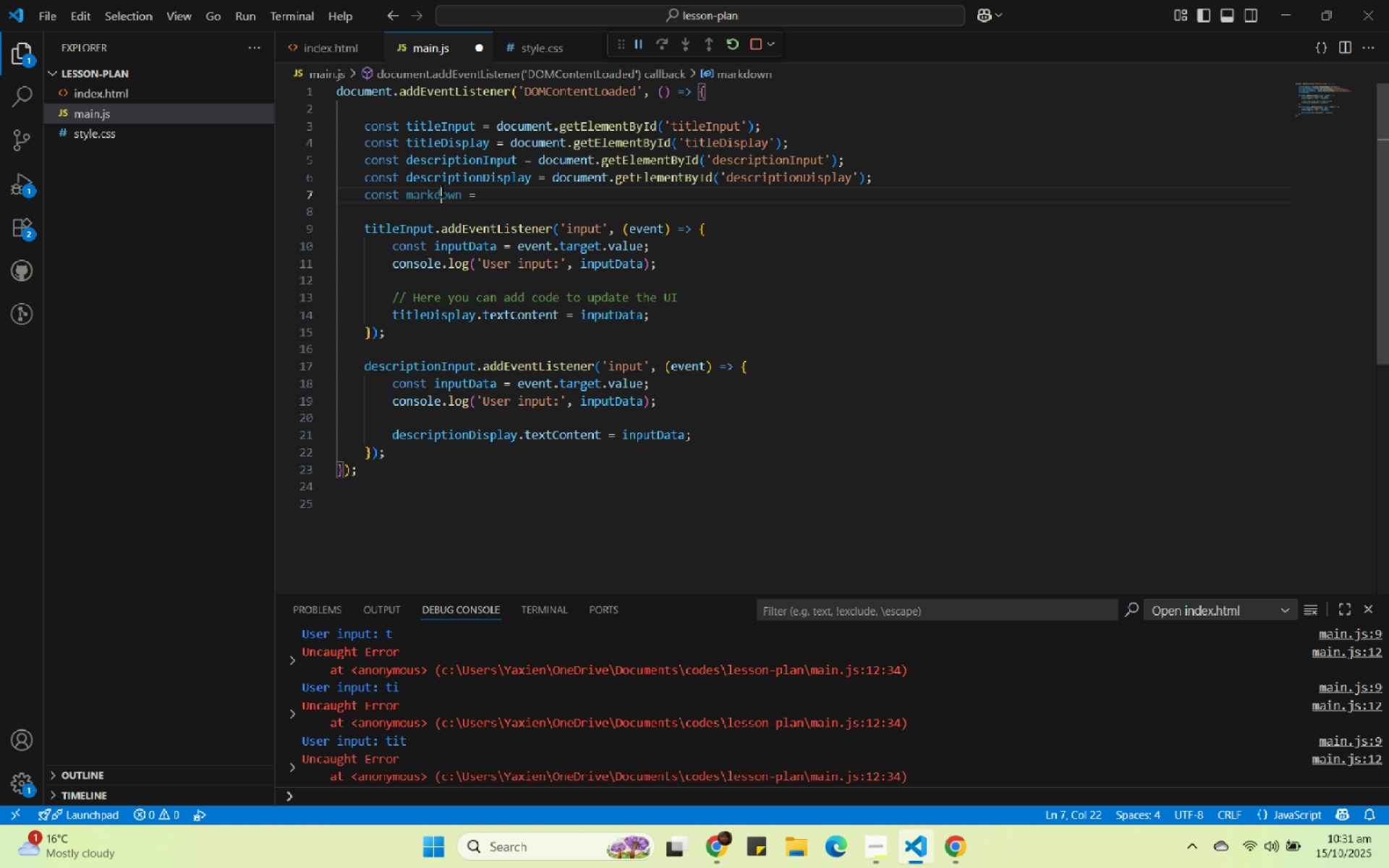 
double_click([443, 192])
 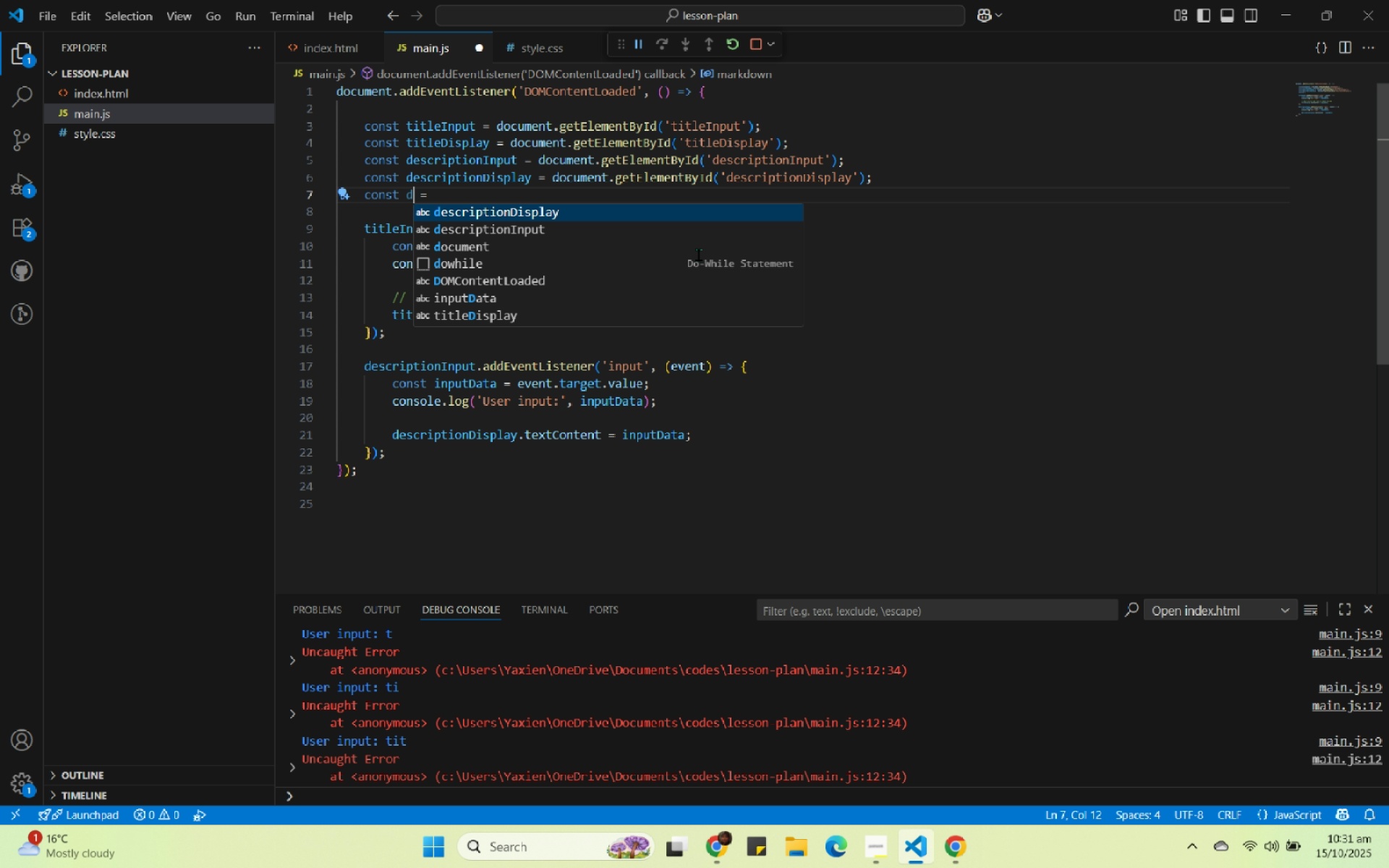 
type(detail+)
key(Backspace)
type(sINpuit)
key(Backspace)
key(Backspace)
type(t)
 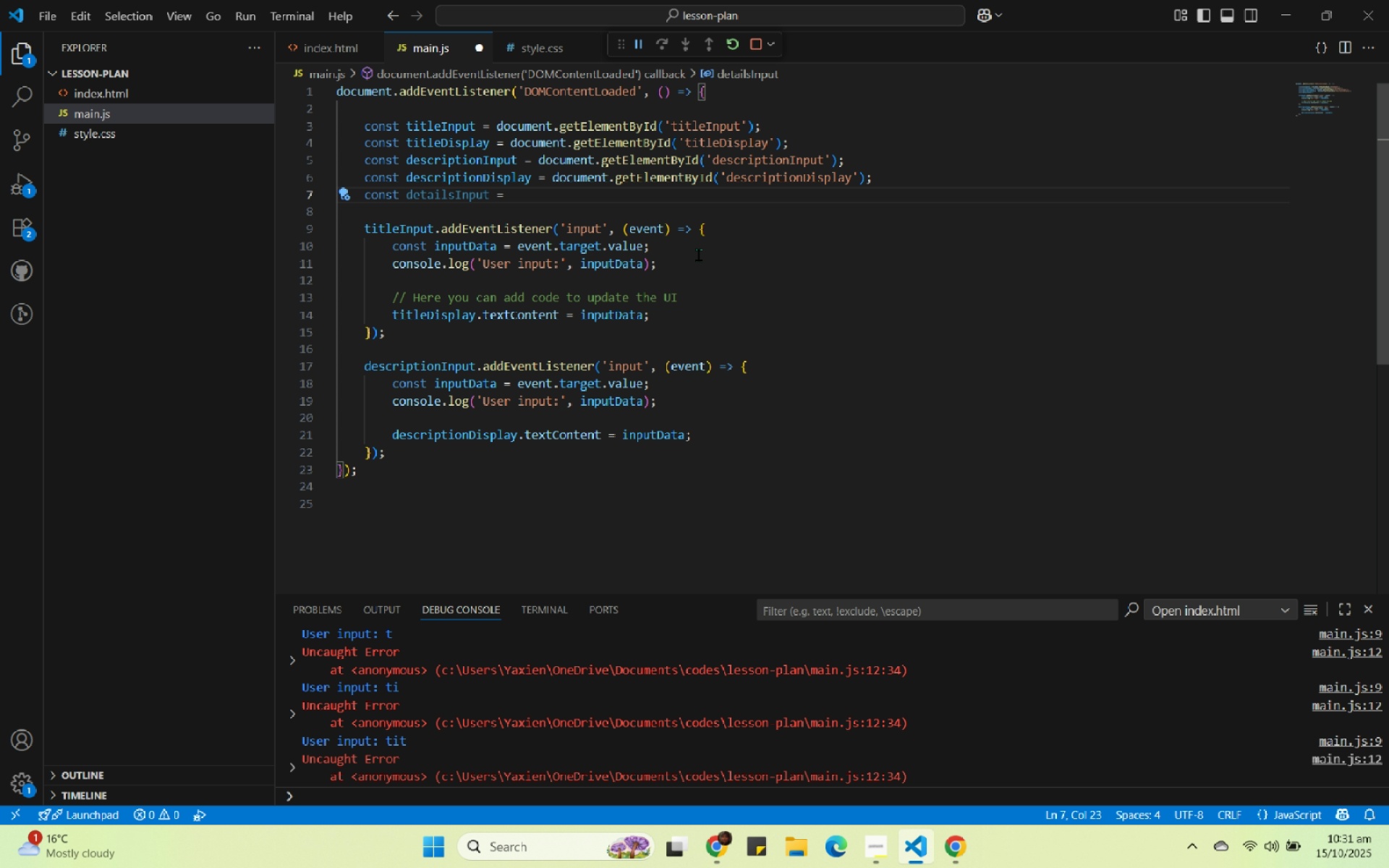 
left_click([670, 203])
 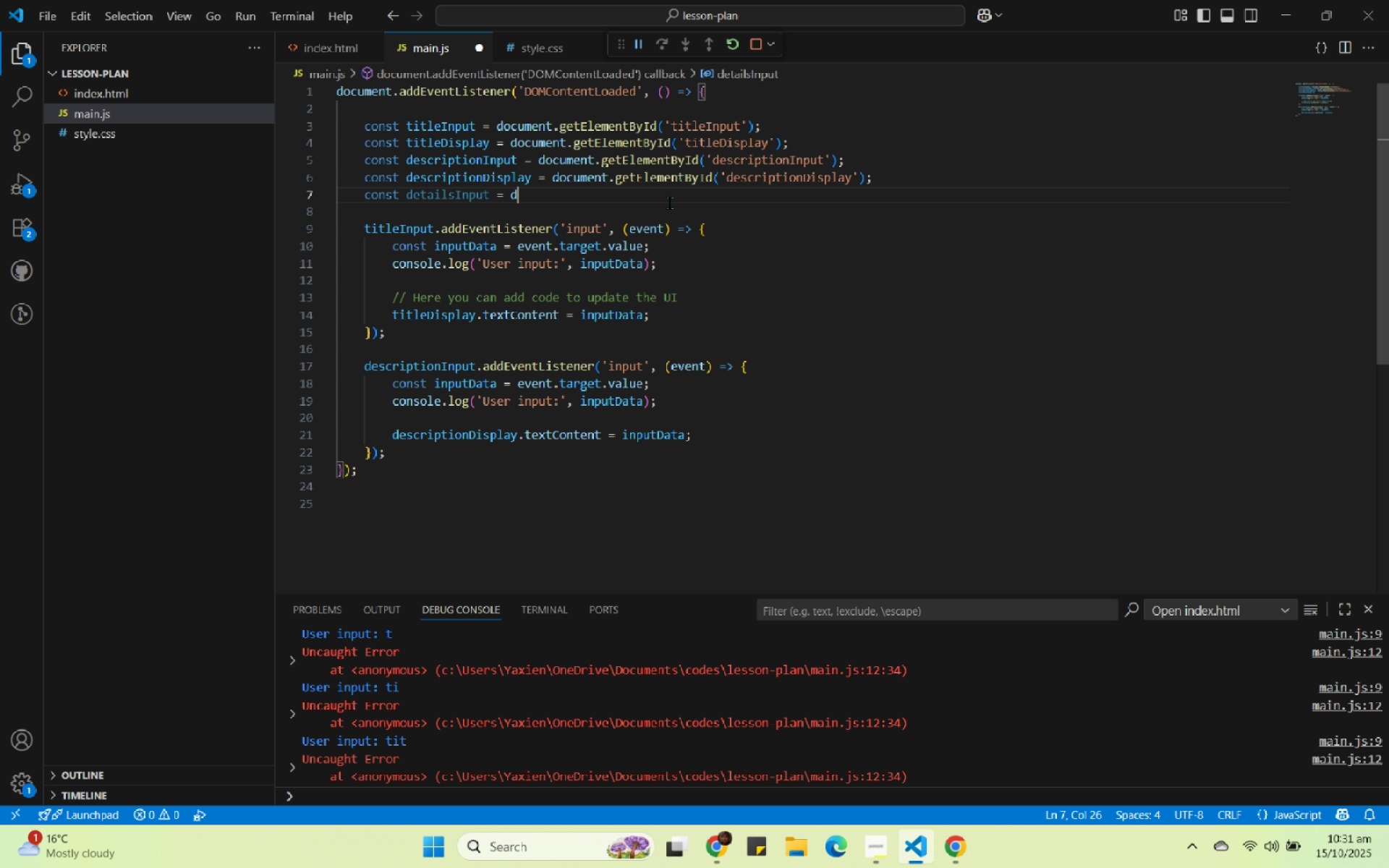 
type(doc)
key(Tab)
key(Tab)
 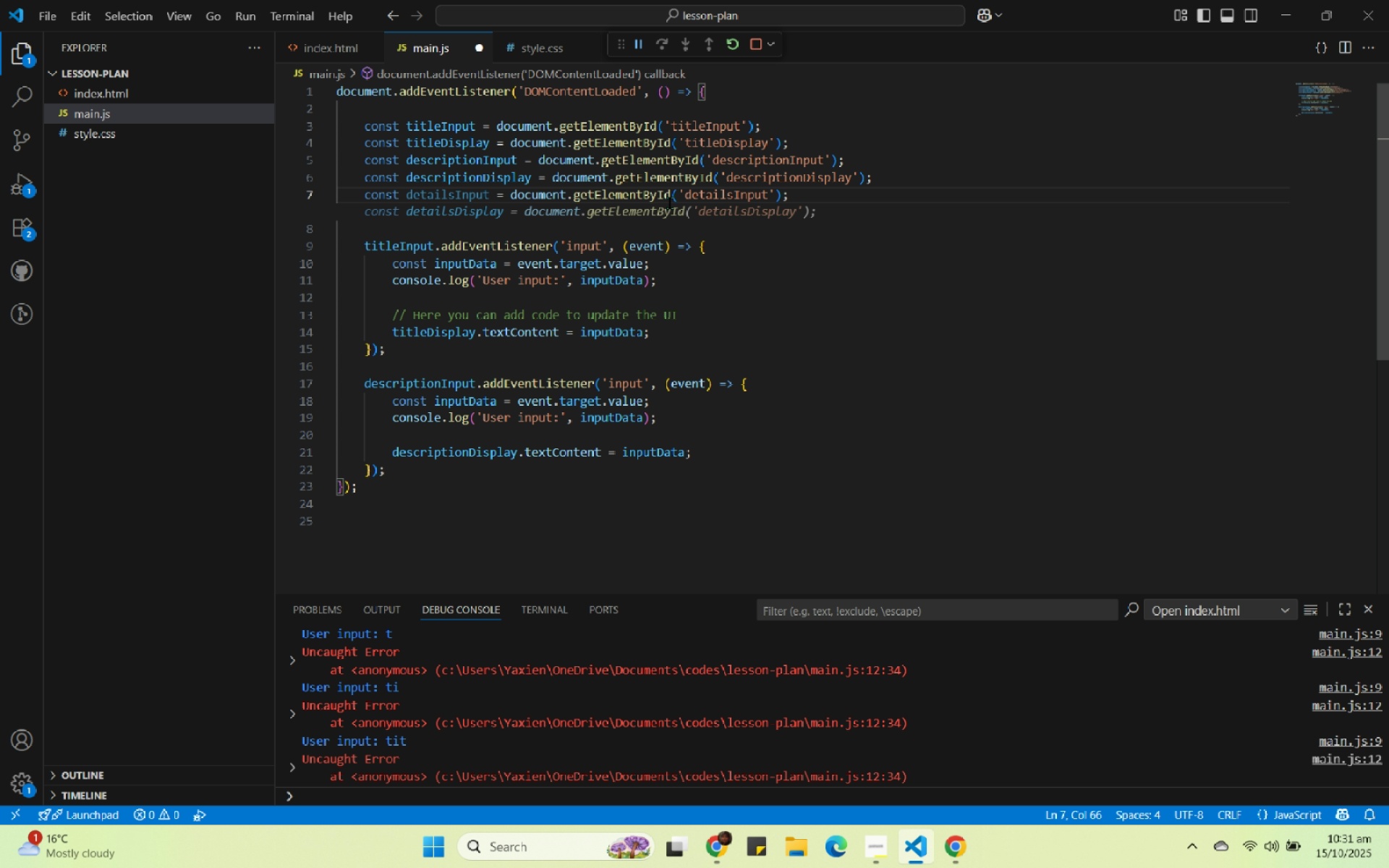 
key(Tab)
 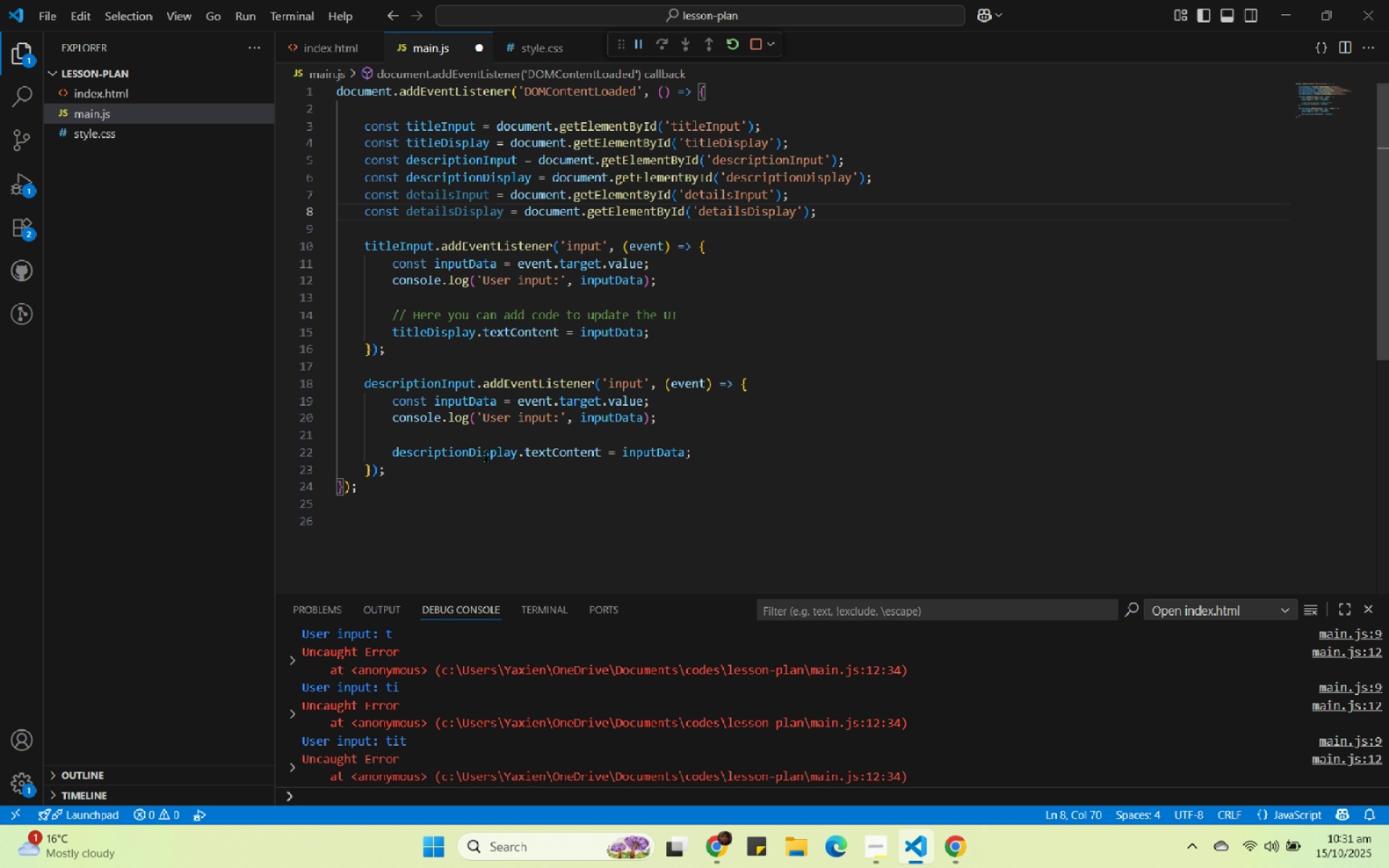 
left_click([485, 471])
 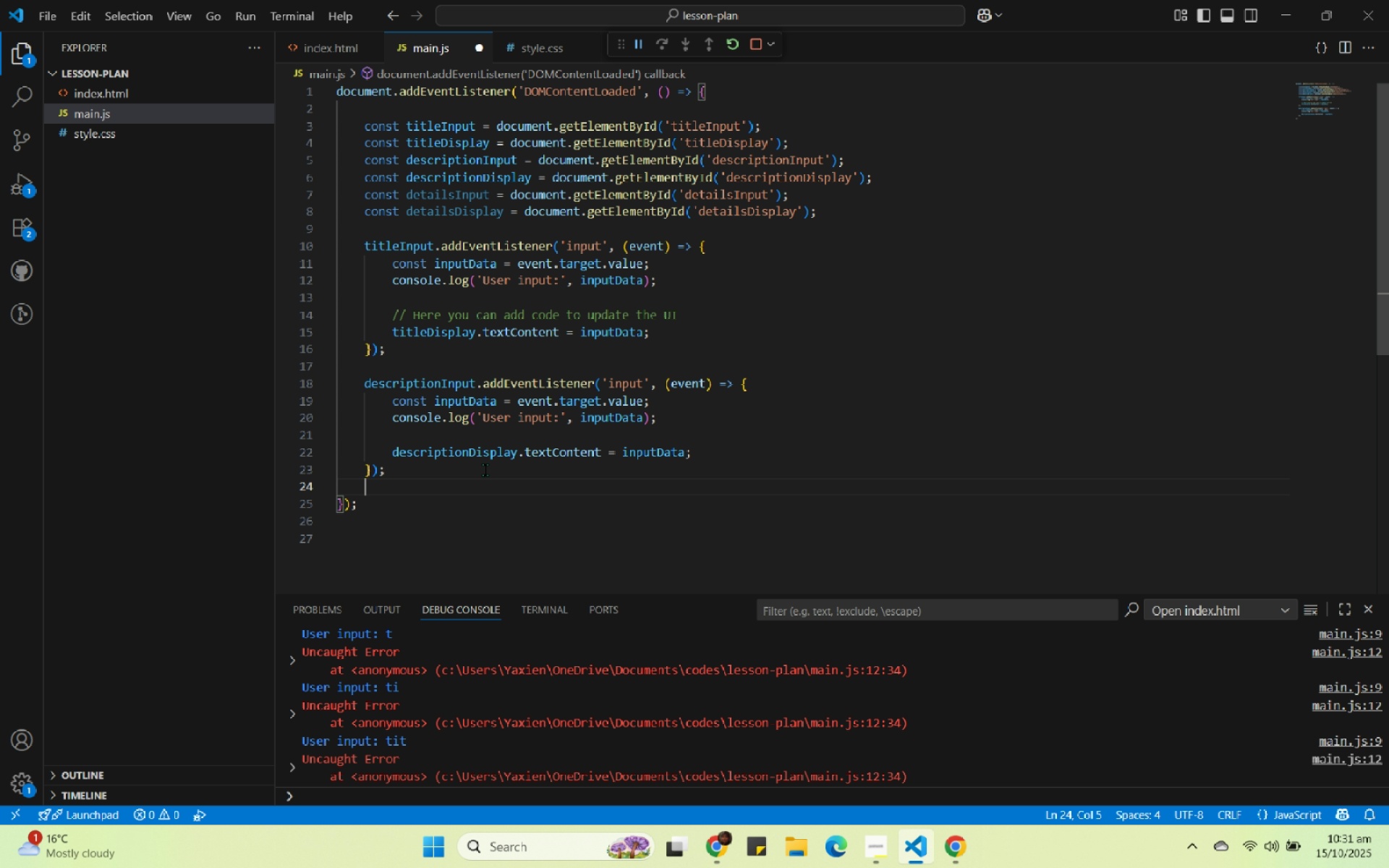 
key(Enter)
 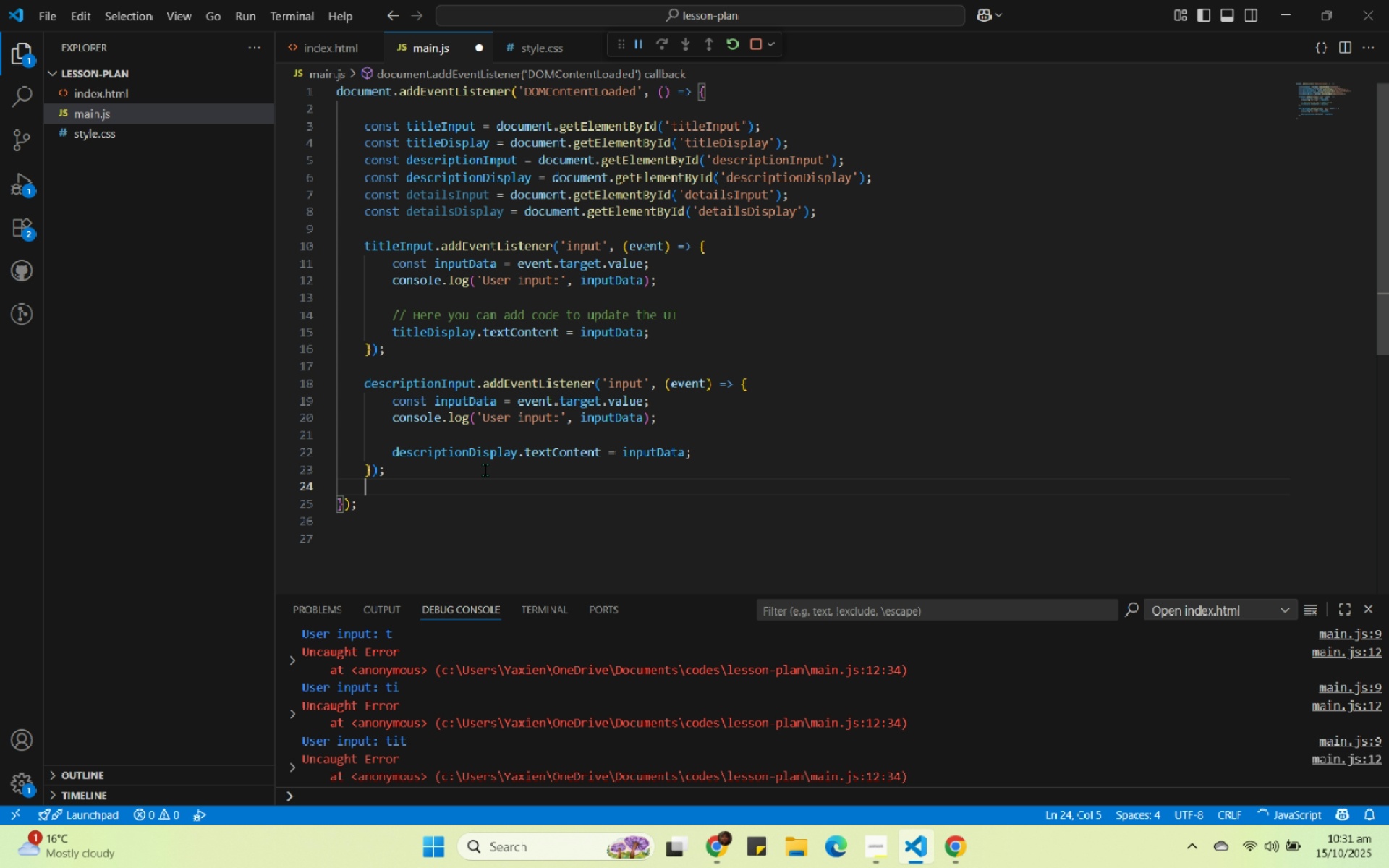 
key(Enter)
 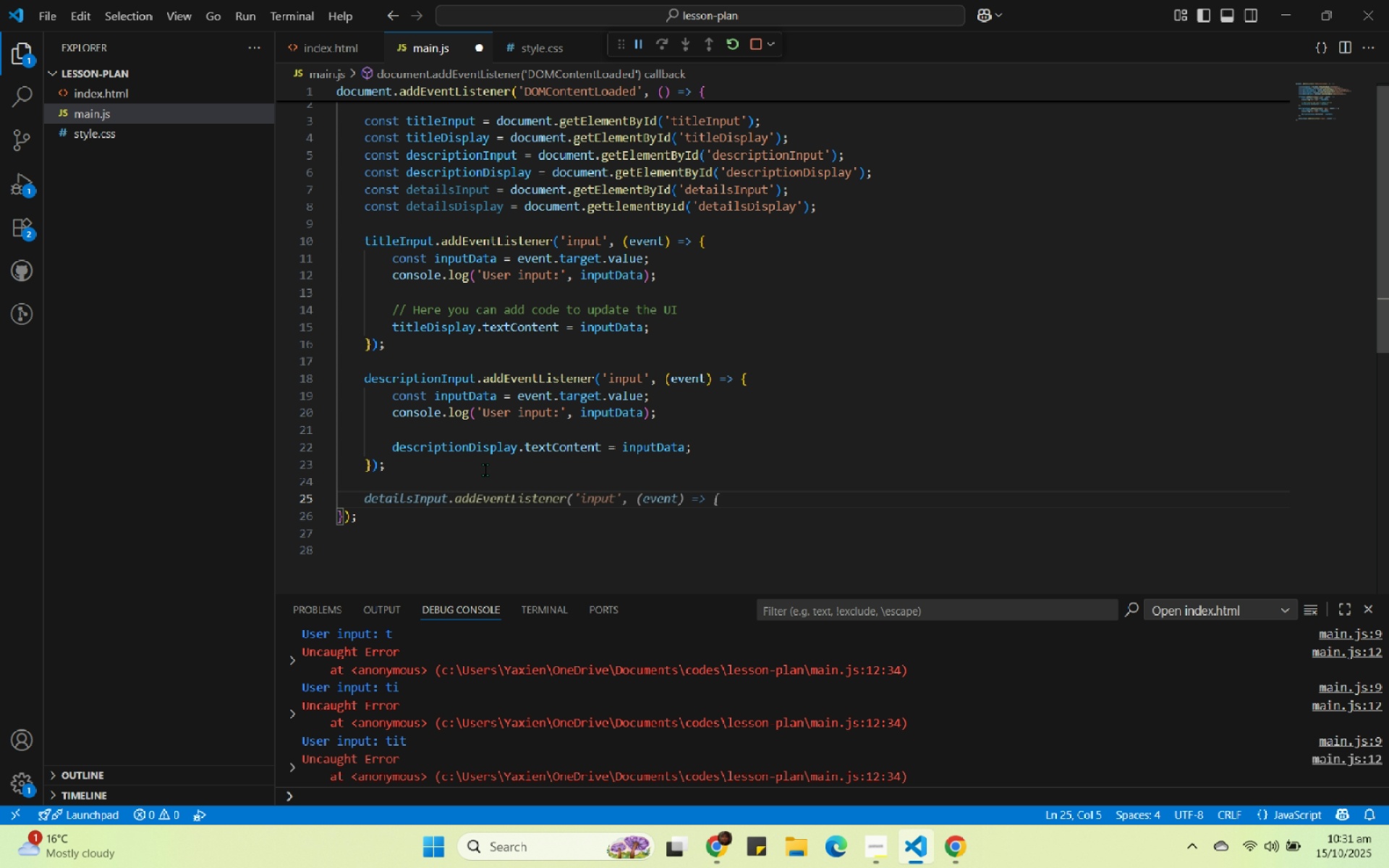 
key(Tab)
 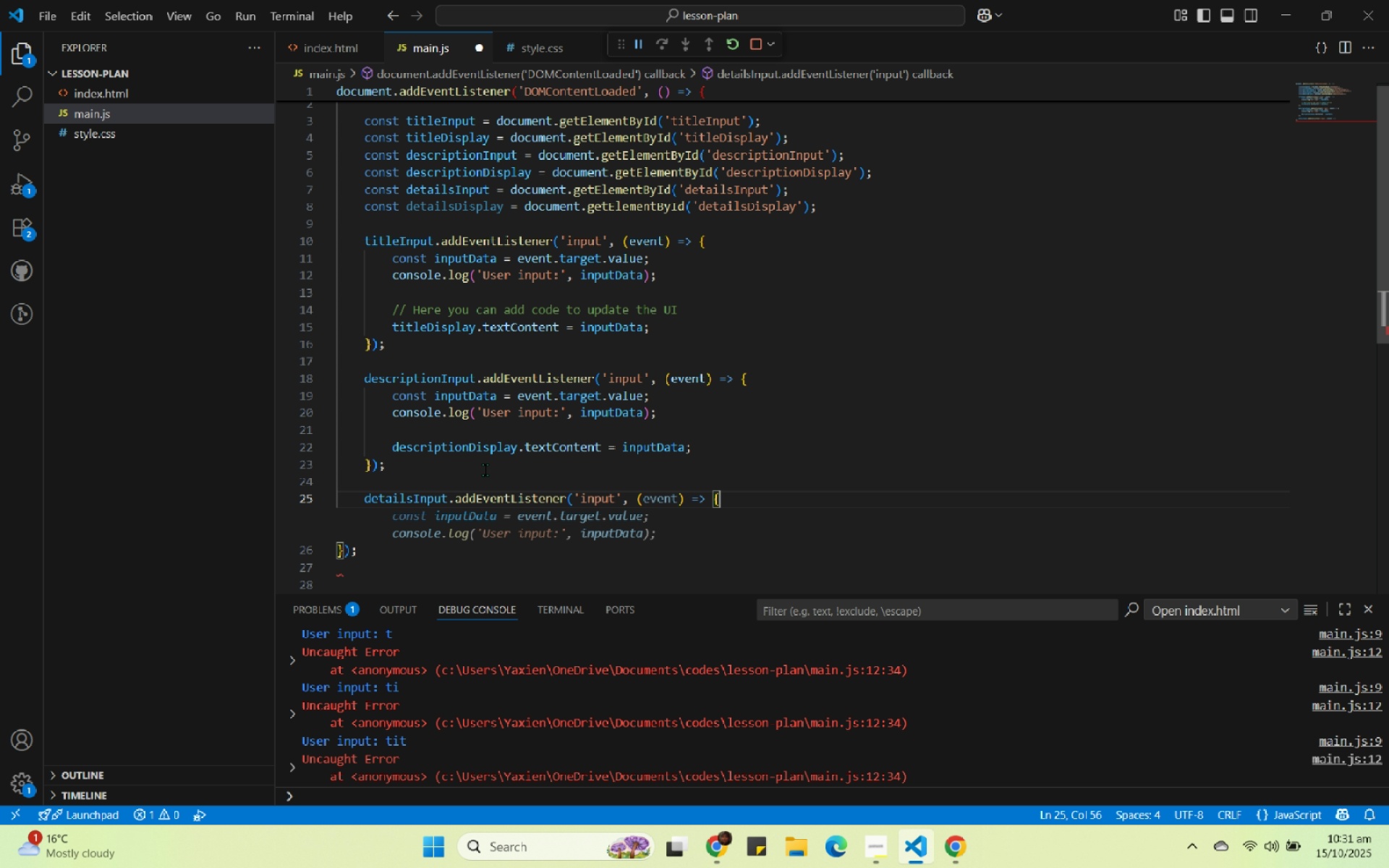 
key(Tab)
 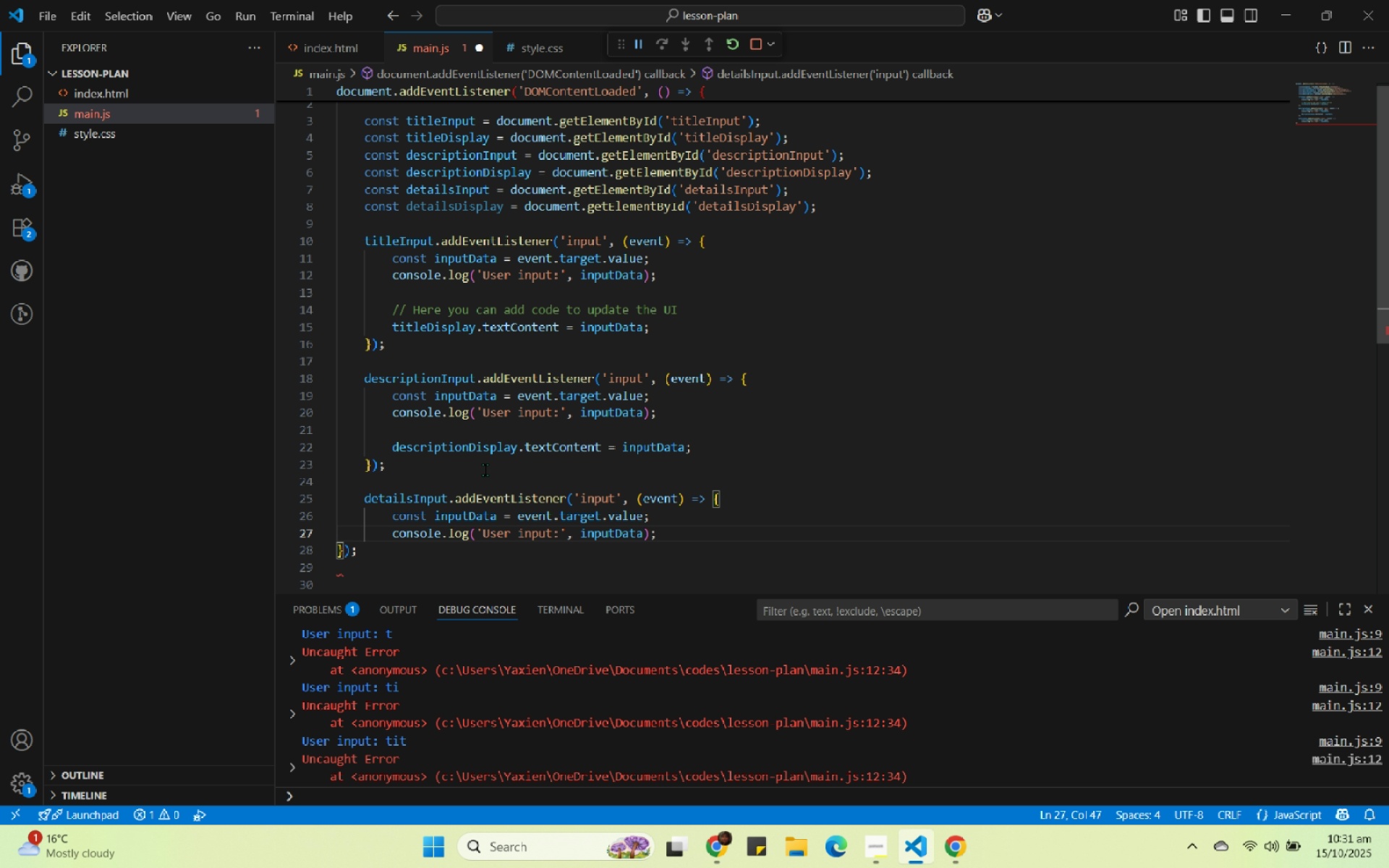 
key(Tab)
 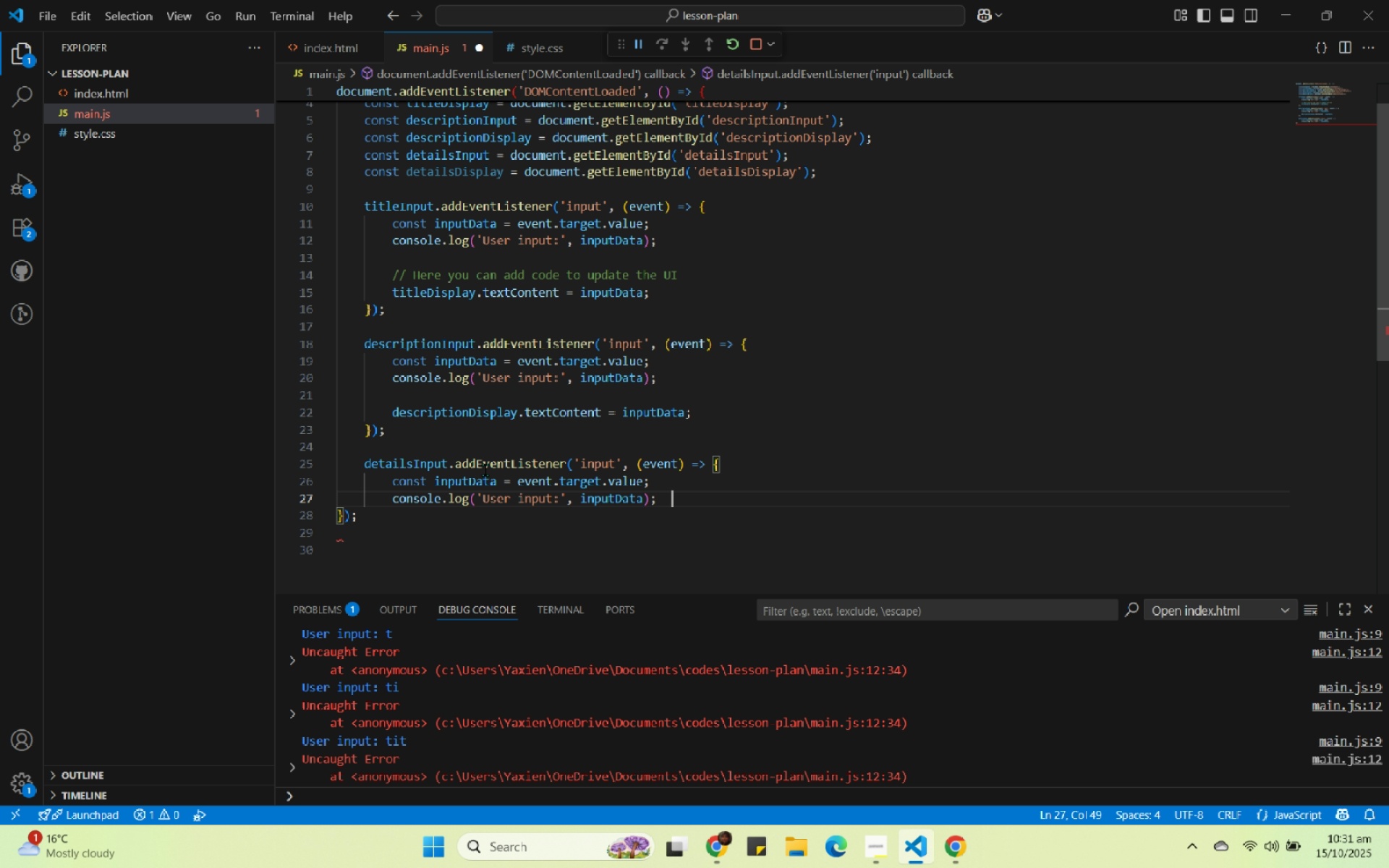 
key(Tab)
 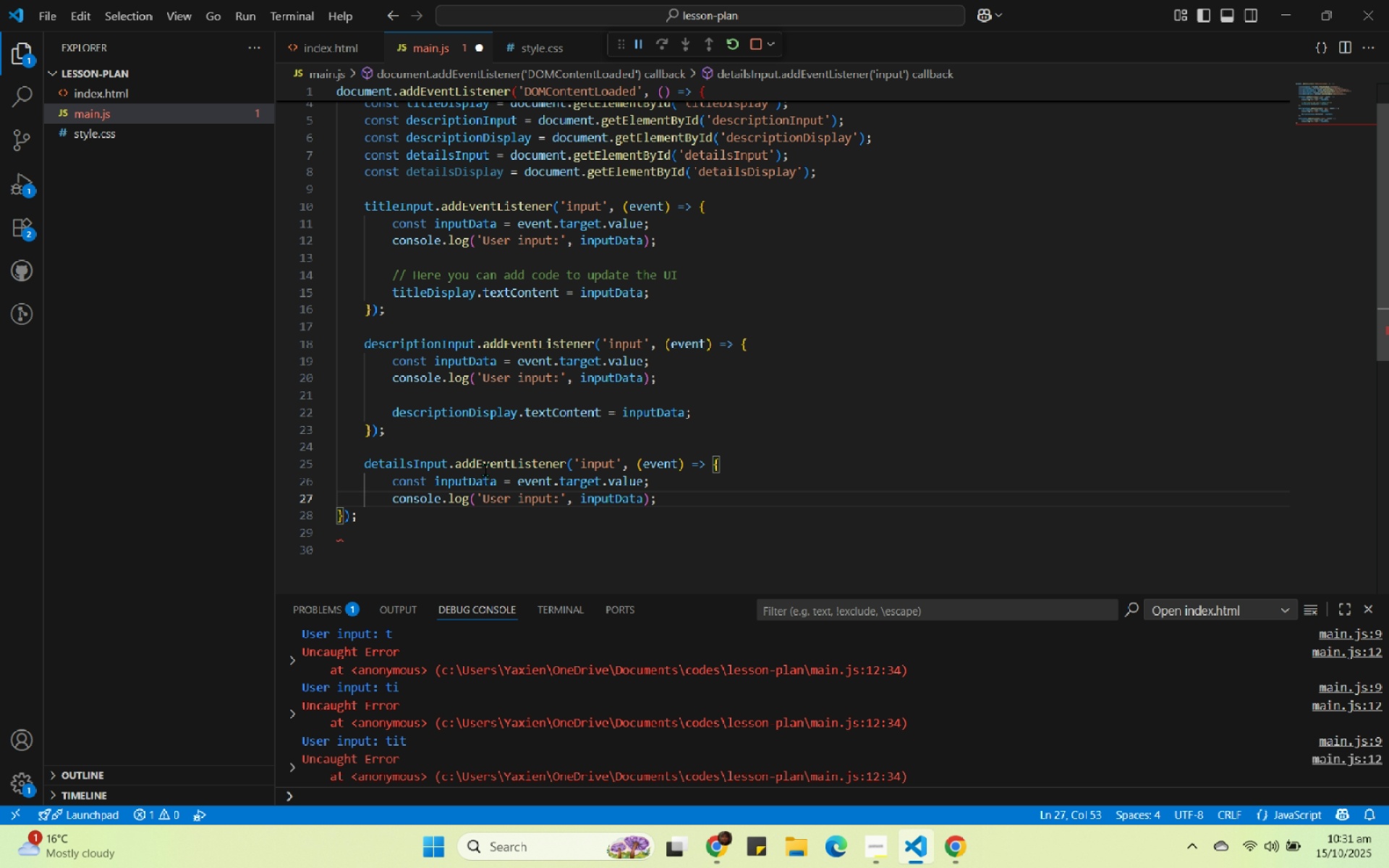 
key(Enter)
 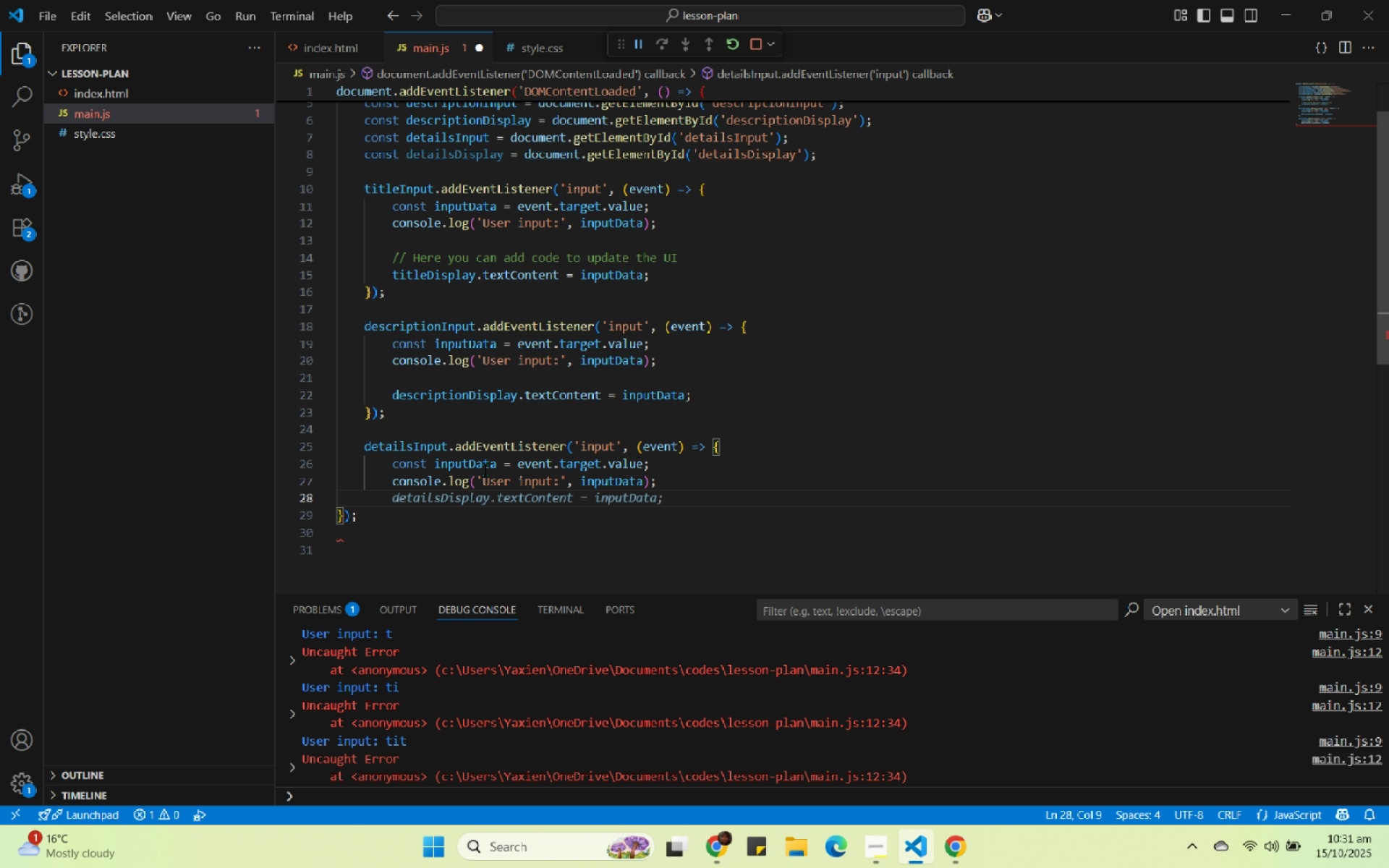 
key(Tab)
 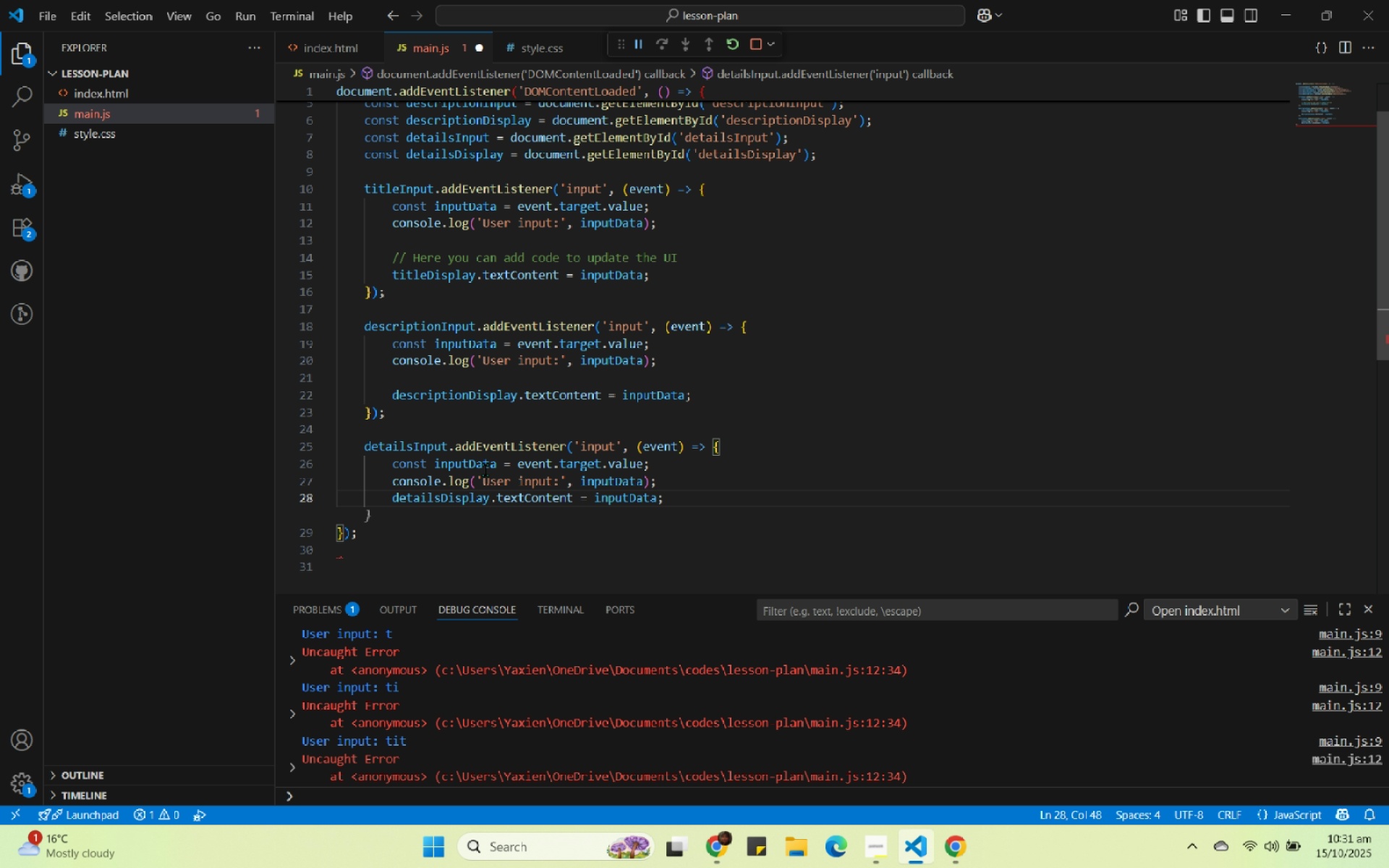 
key(Enter)
 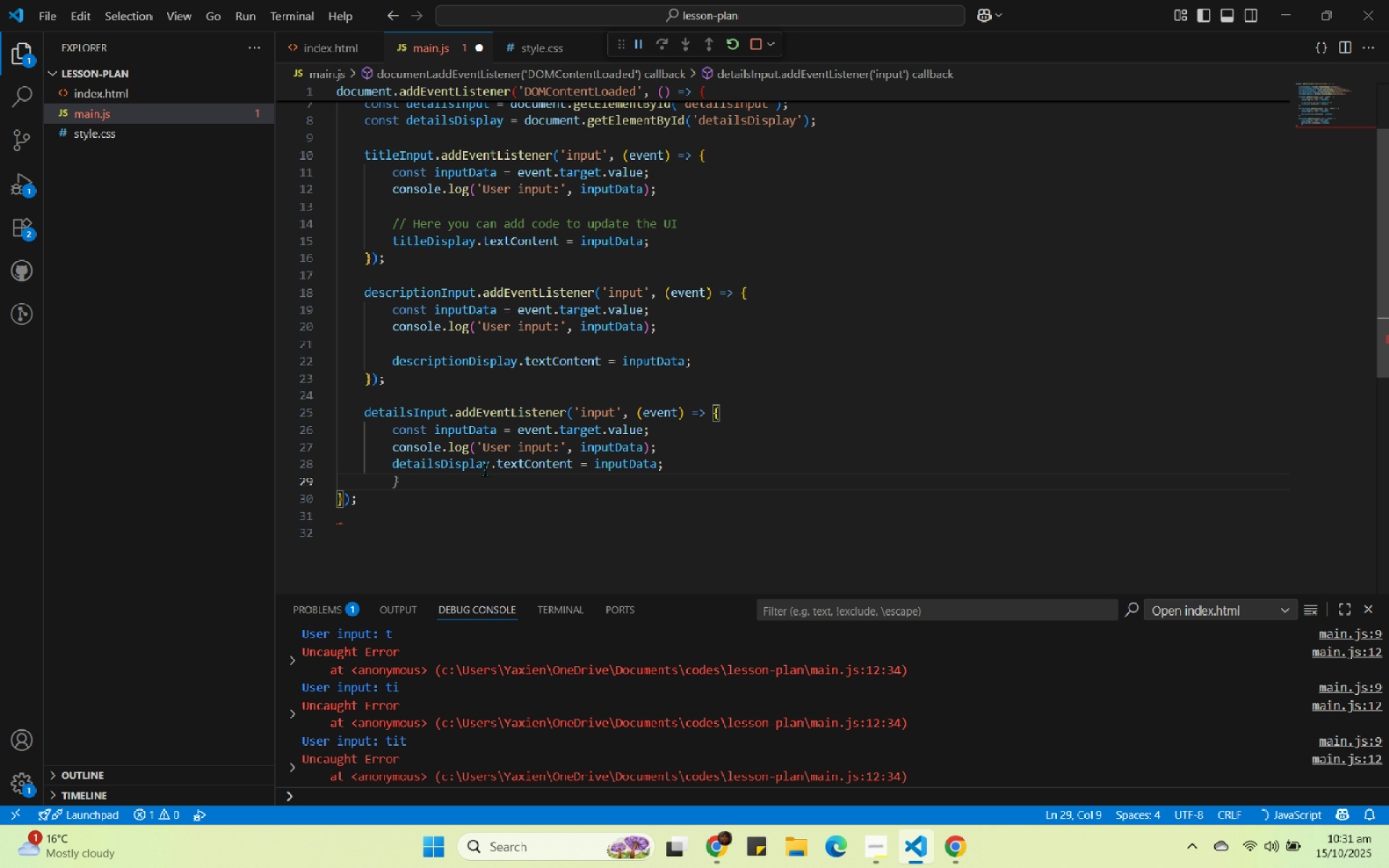 
key(Tab)
 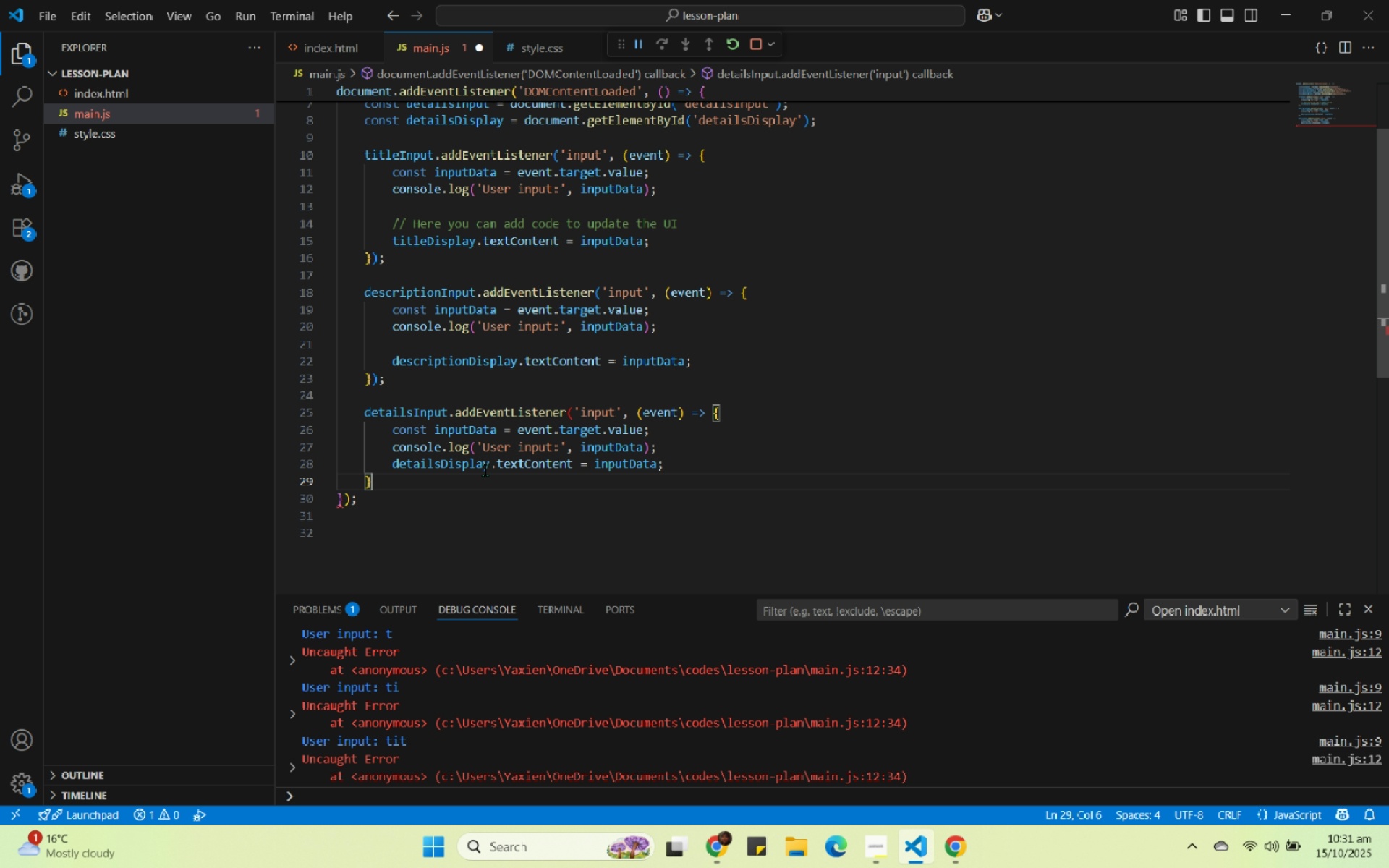 
key(Tab)
 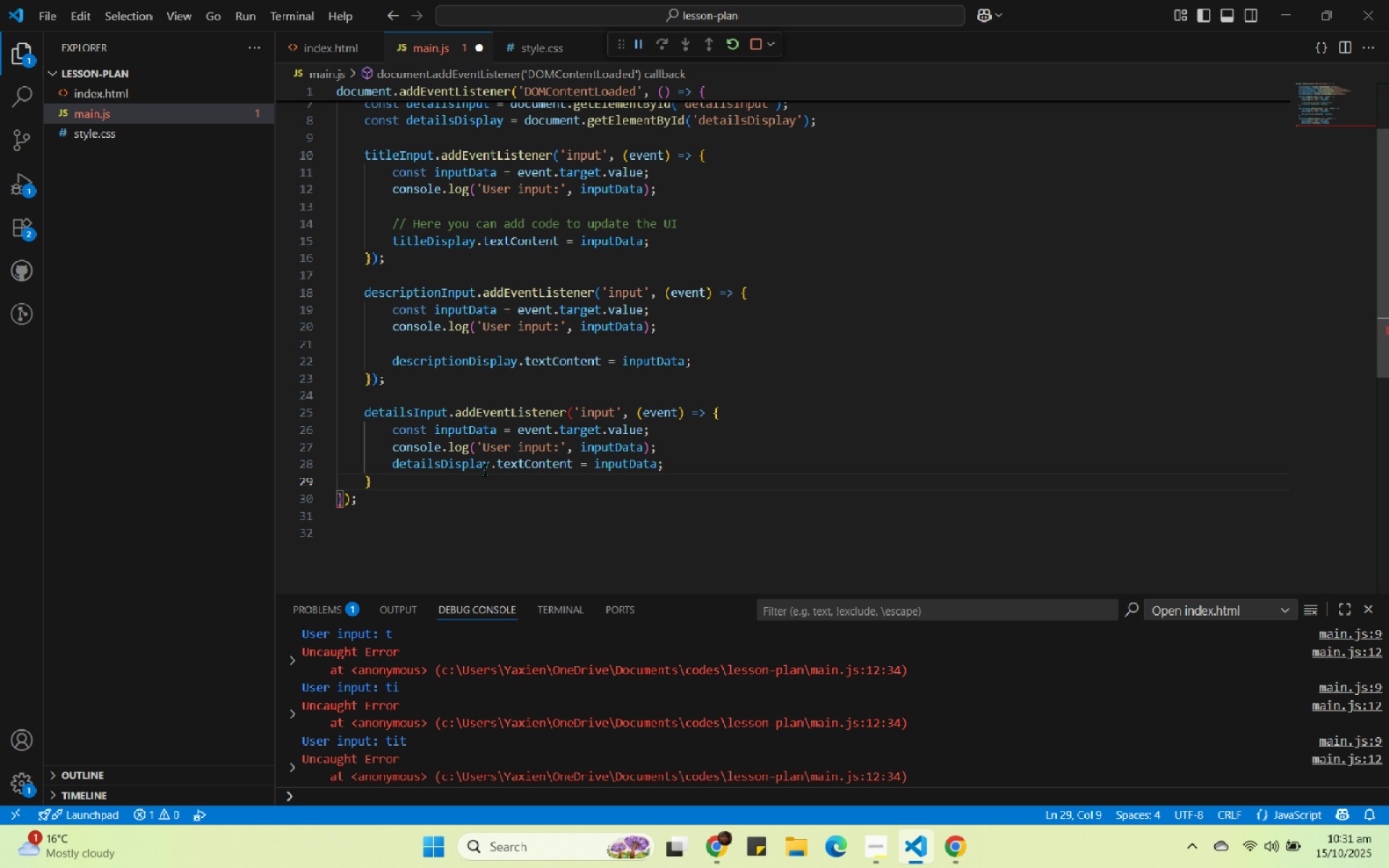 
key(Backspace)
 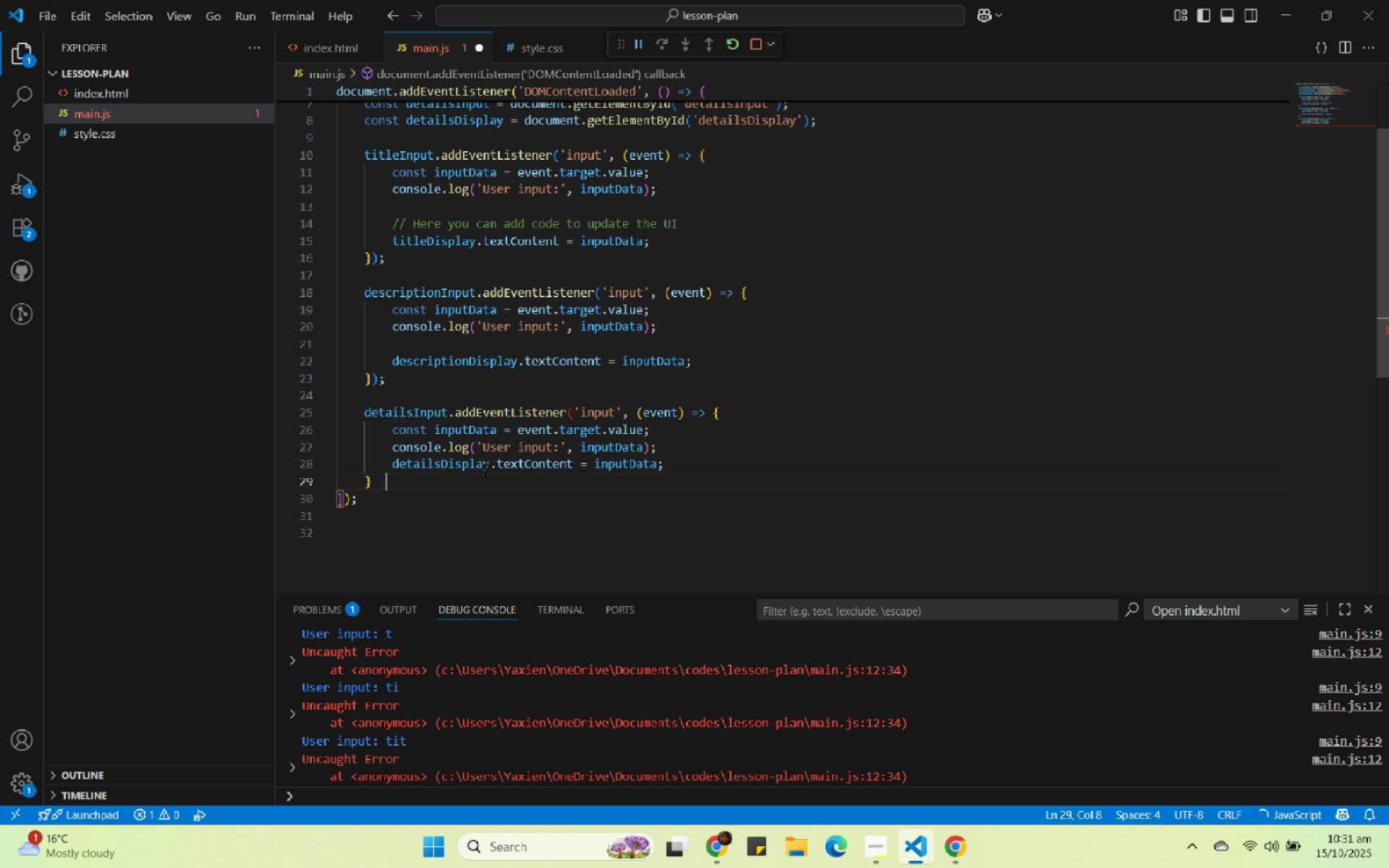 
key(Backspace)
 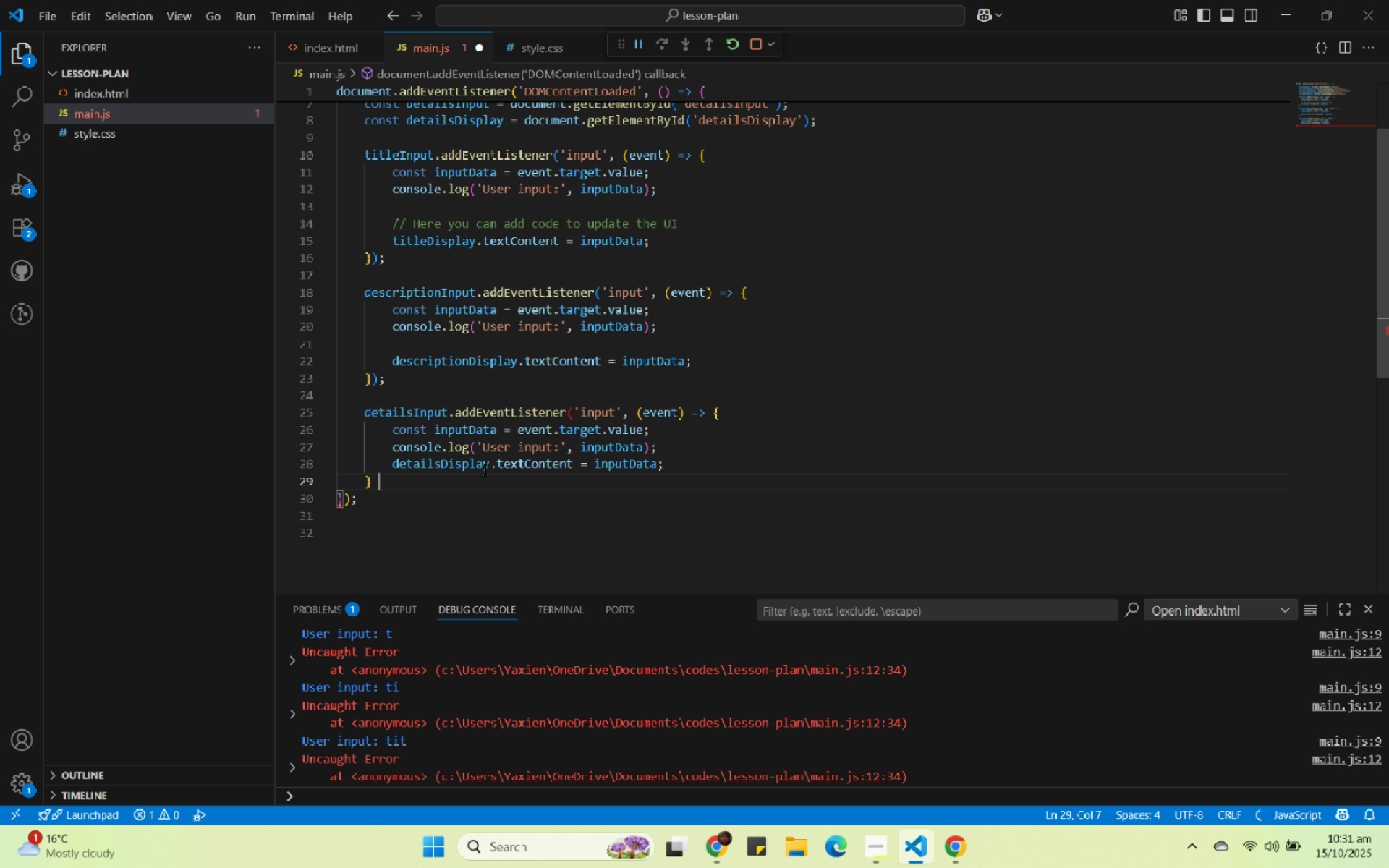 
key(Backspace)
 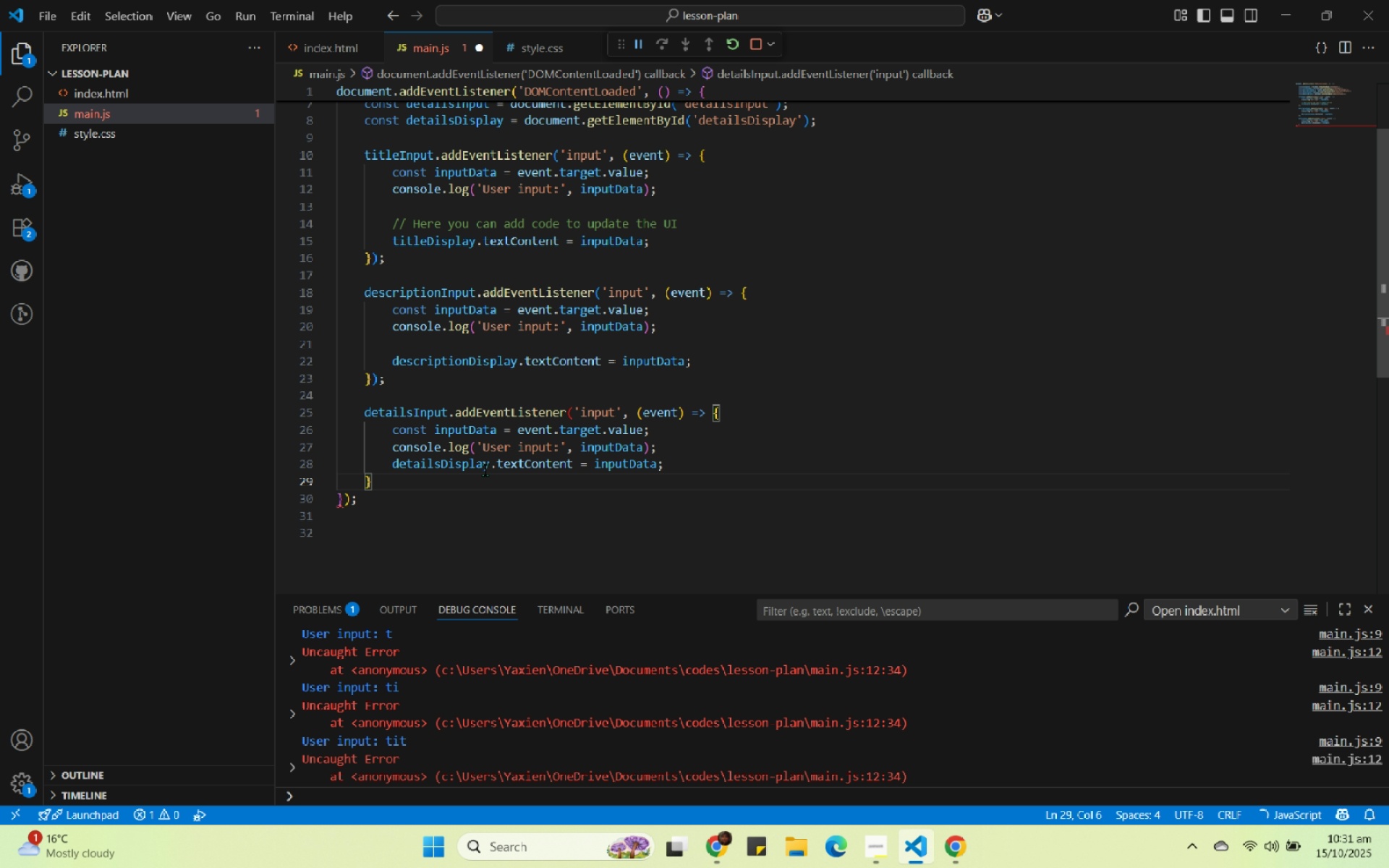 
key(Shift+0)
 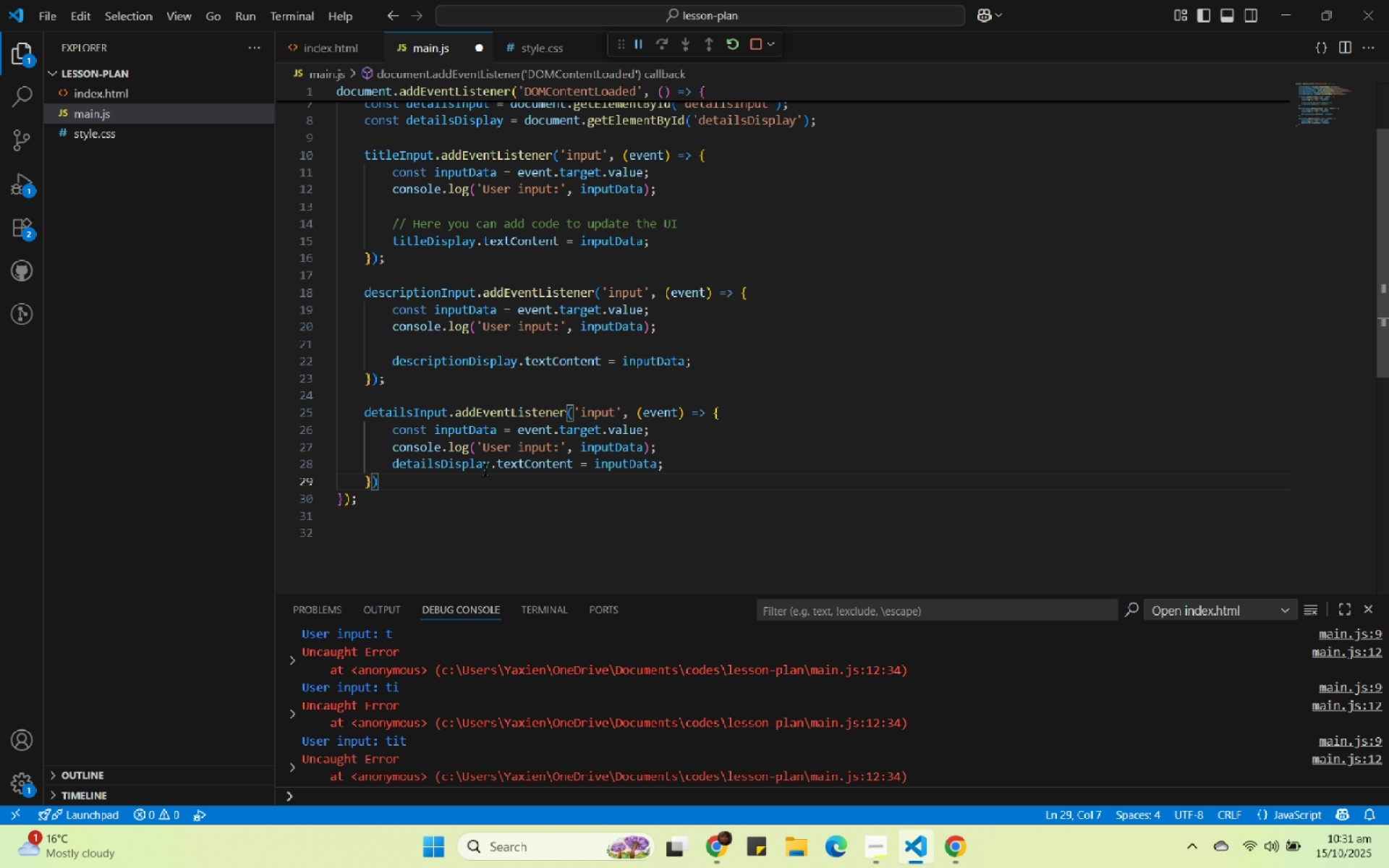 
key(Semicolon)
 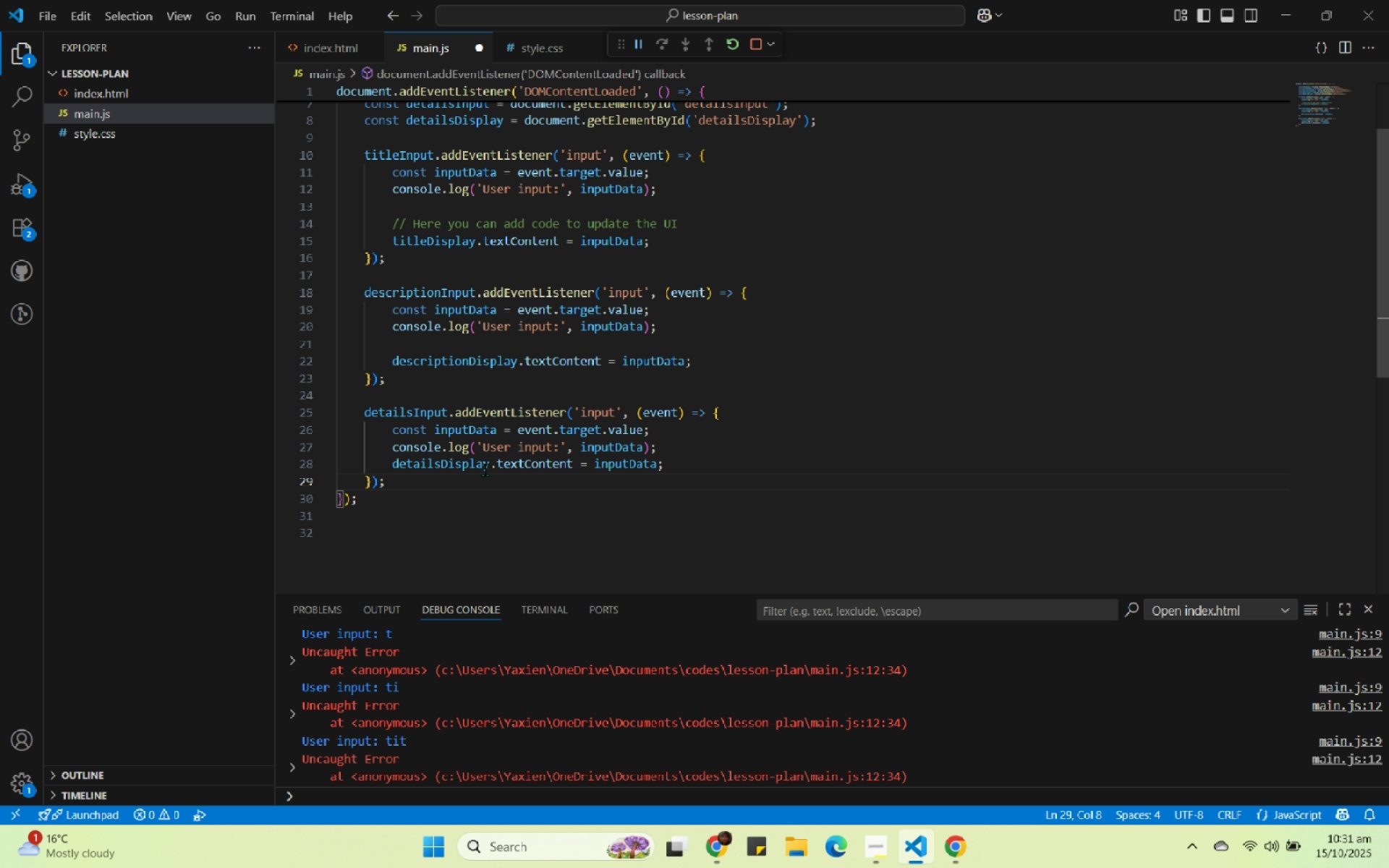 
key(Enter)
 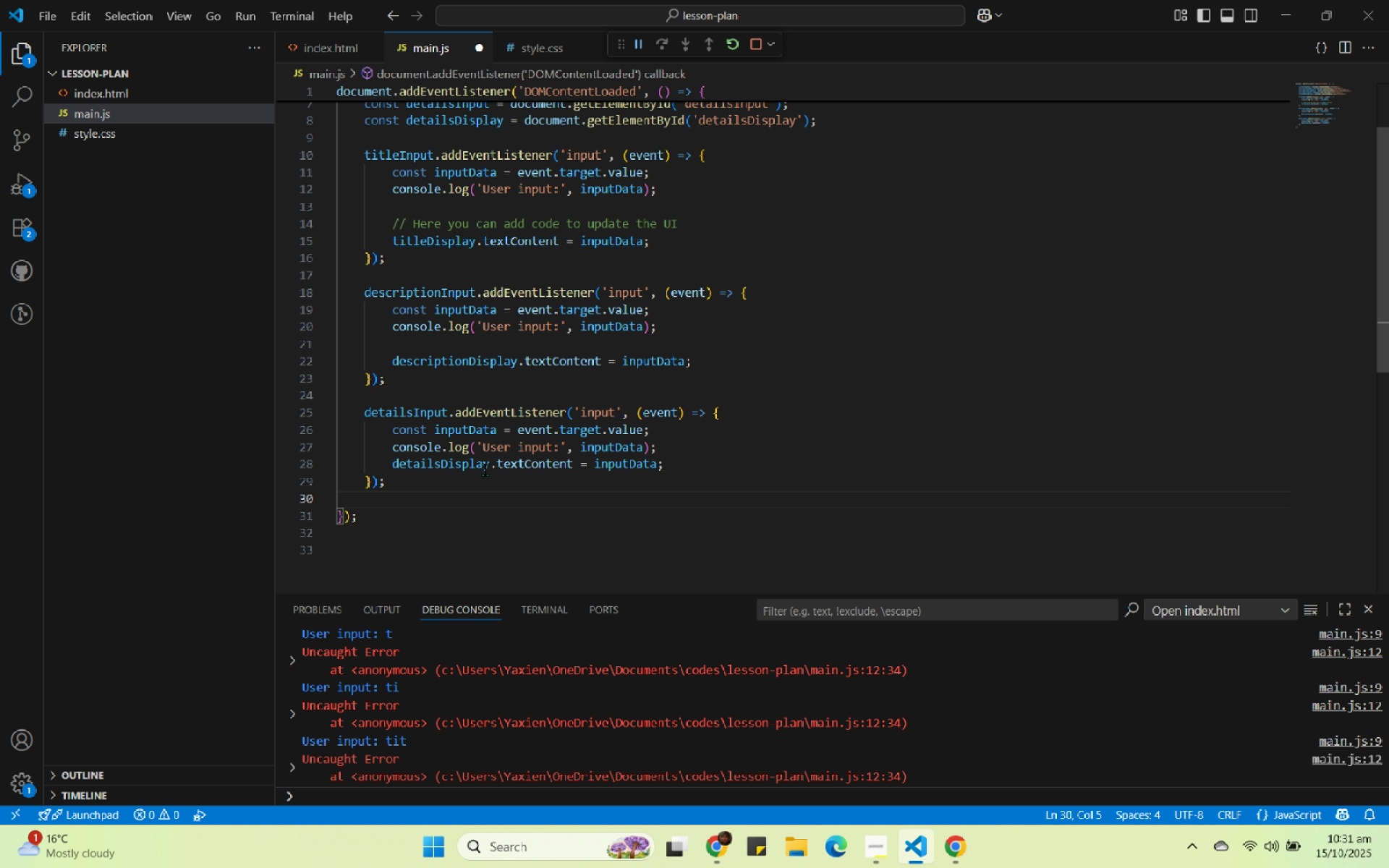 
key(Control+S)
 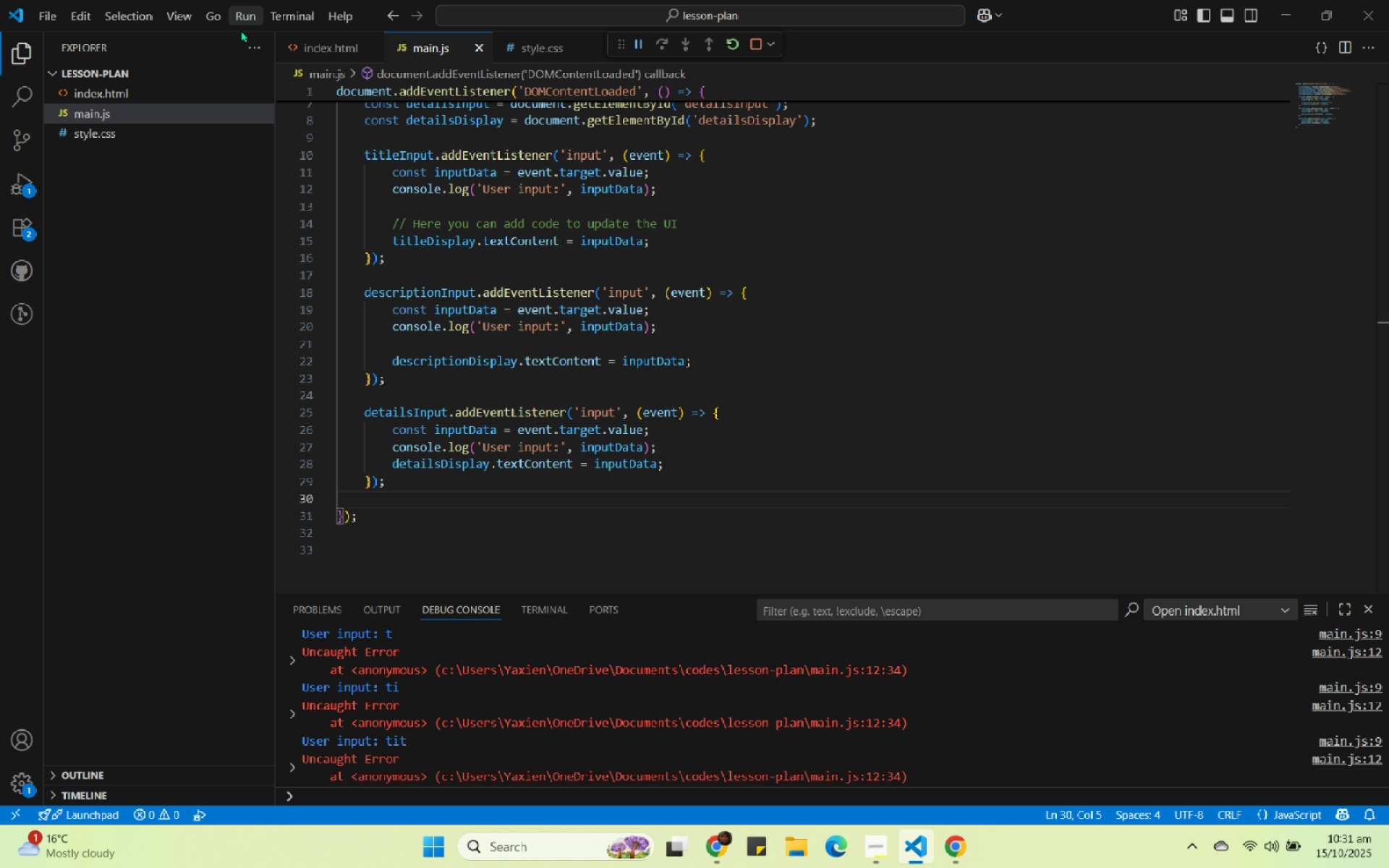 
left_click([734, 43])
 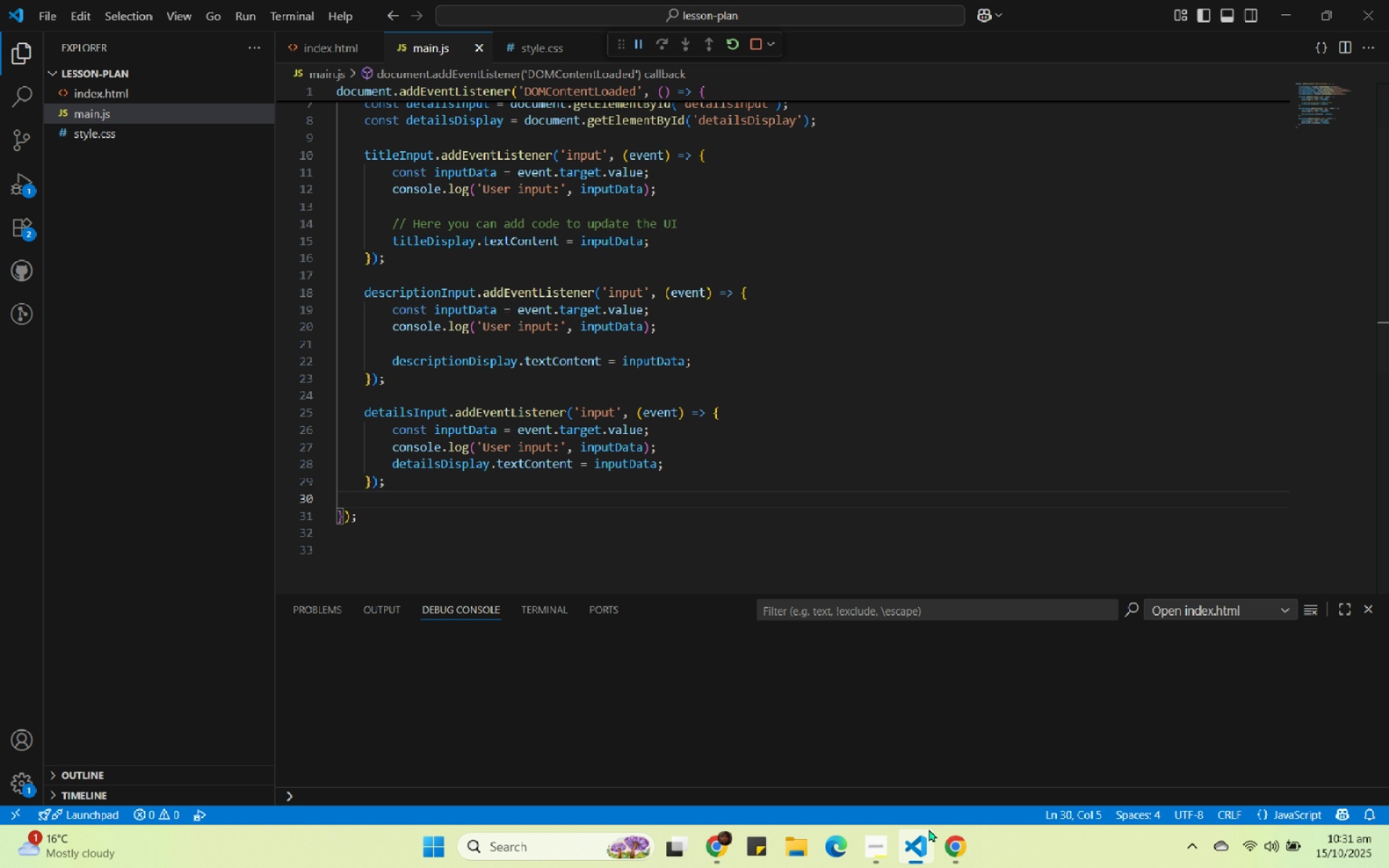 
left_click([956, 848])
 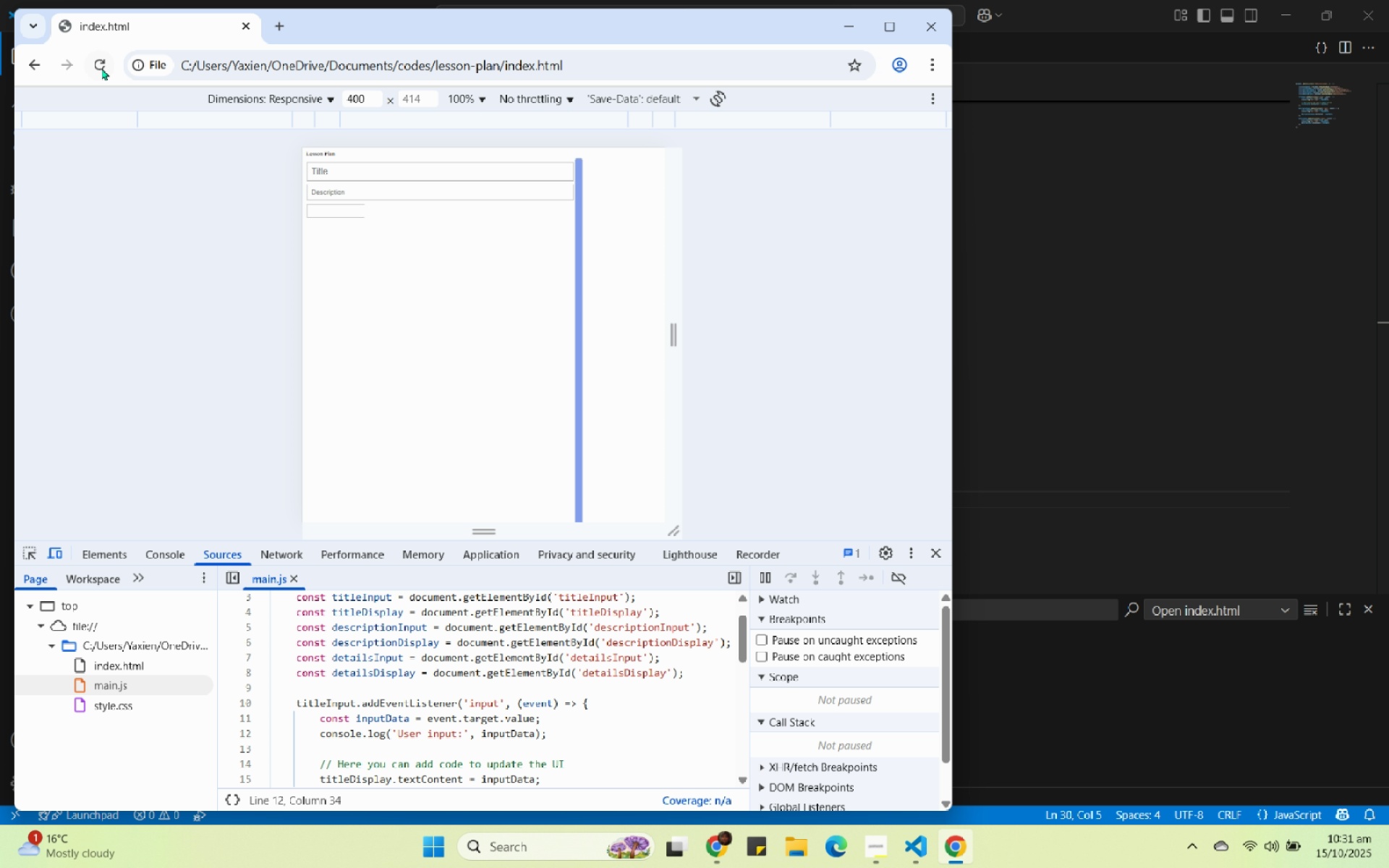 
right_click([100, 66])
 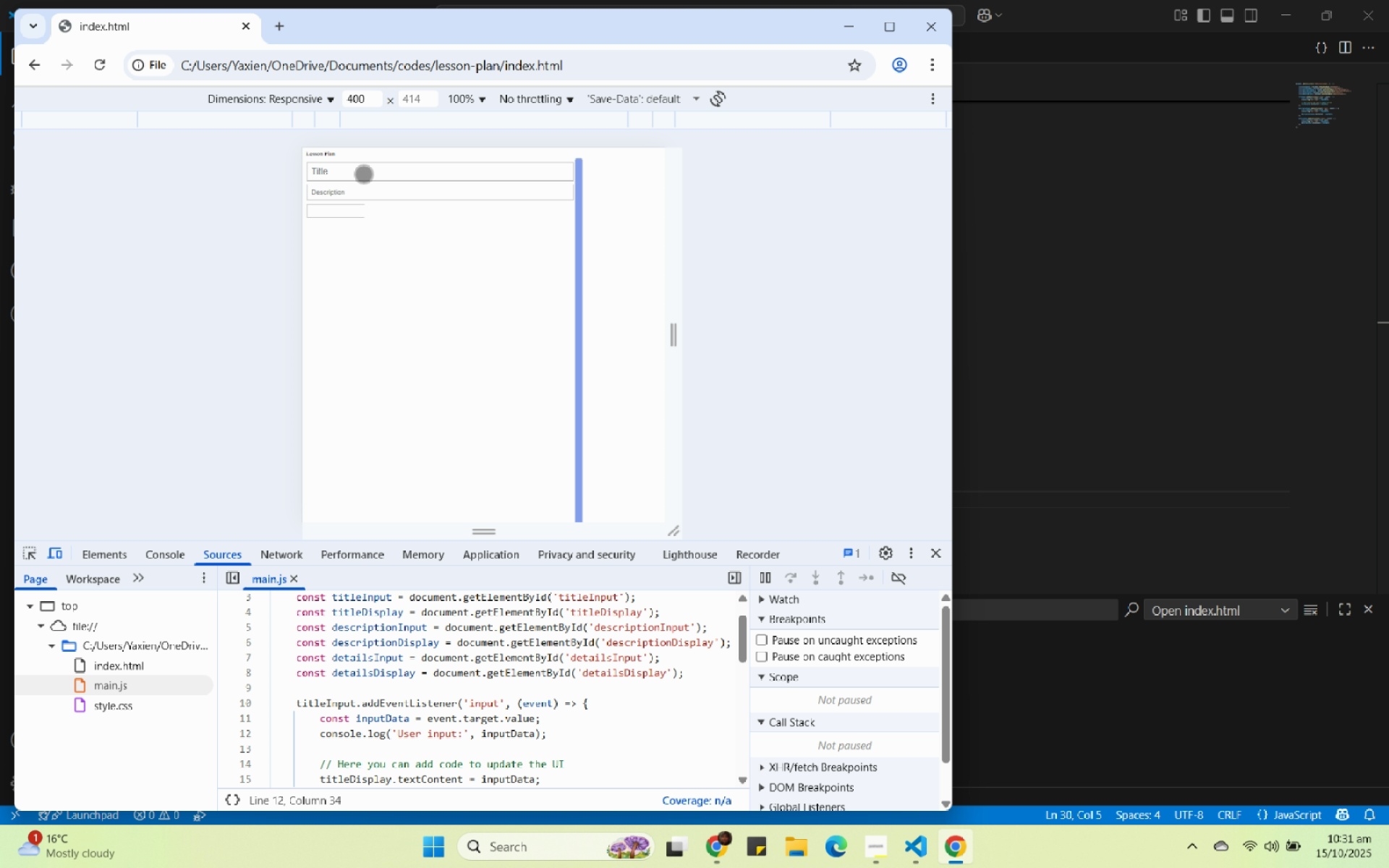 
wait(11.15)
 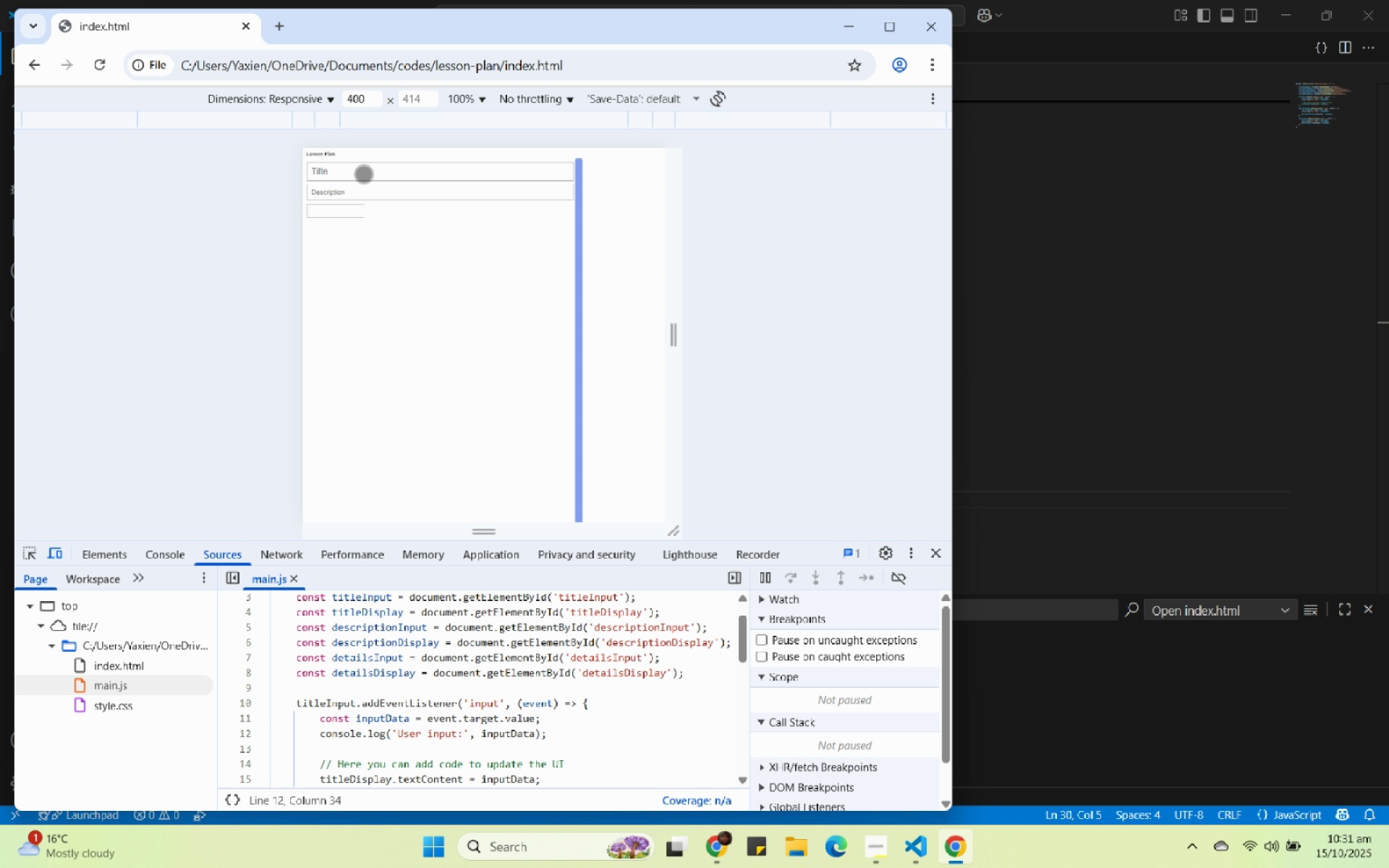 
left_click([30, 553])
 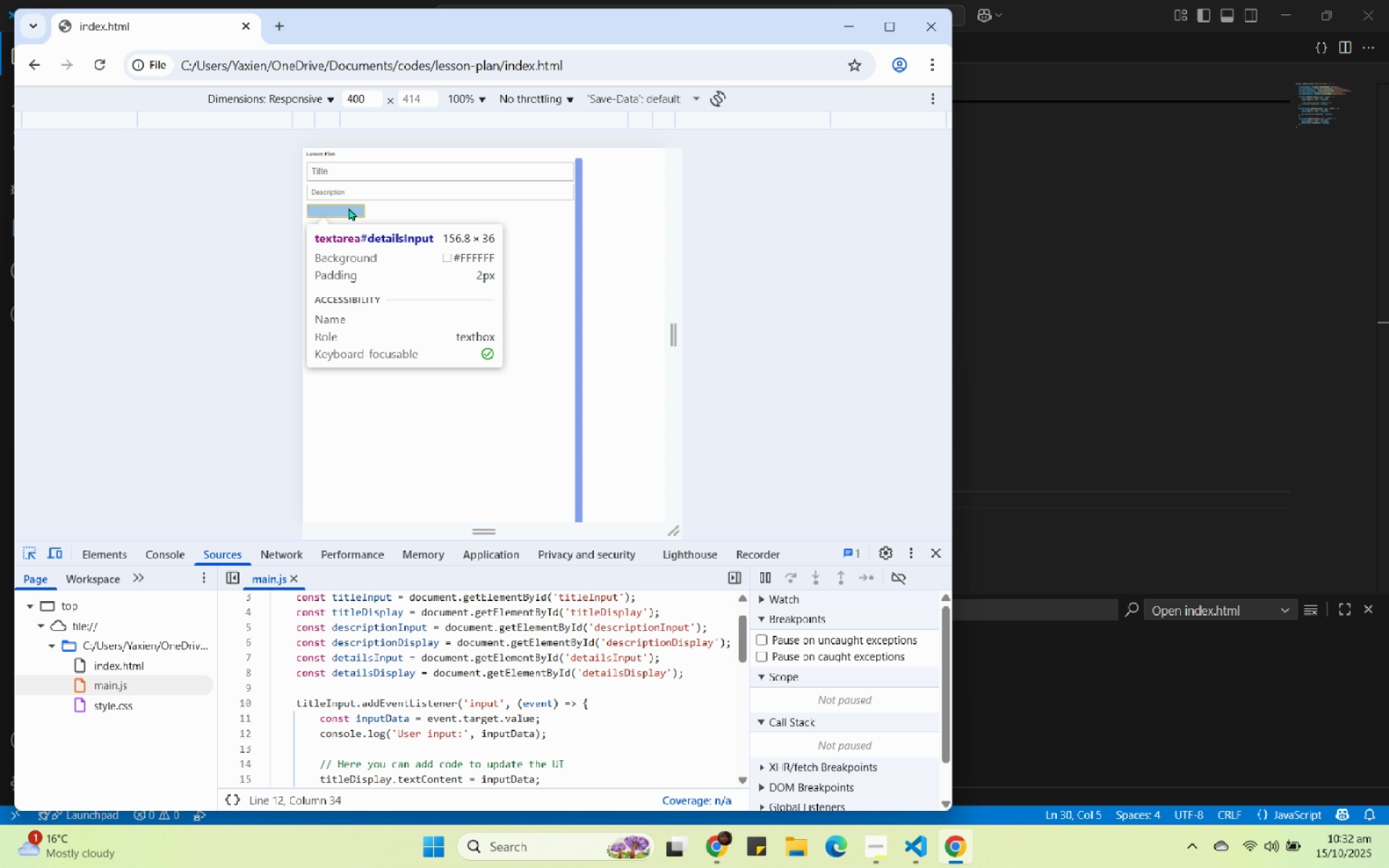 
left_click([349, 208])
 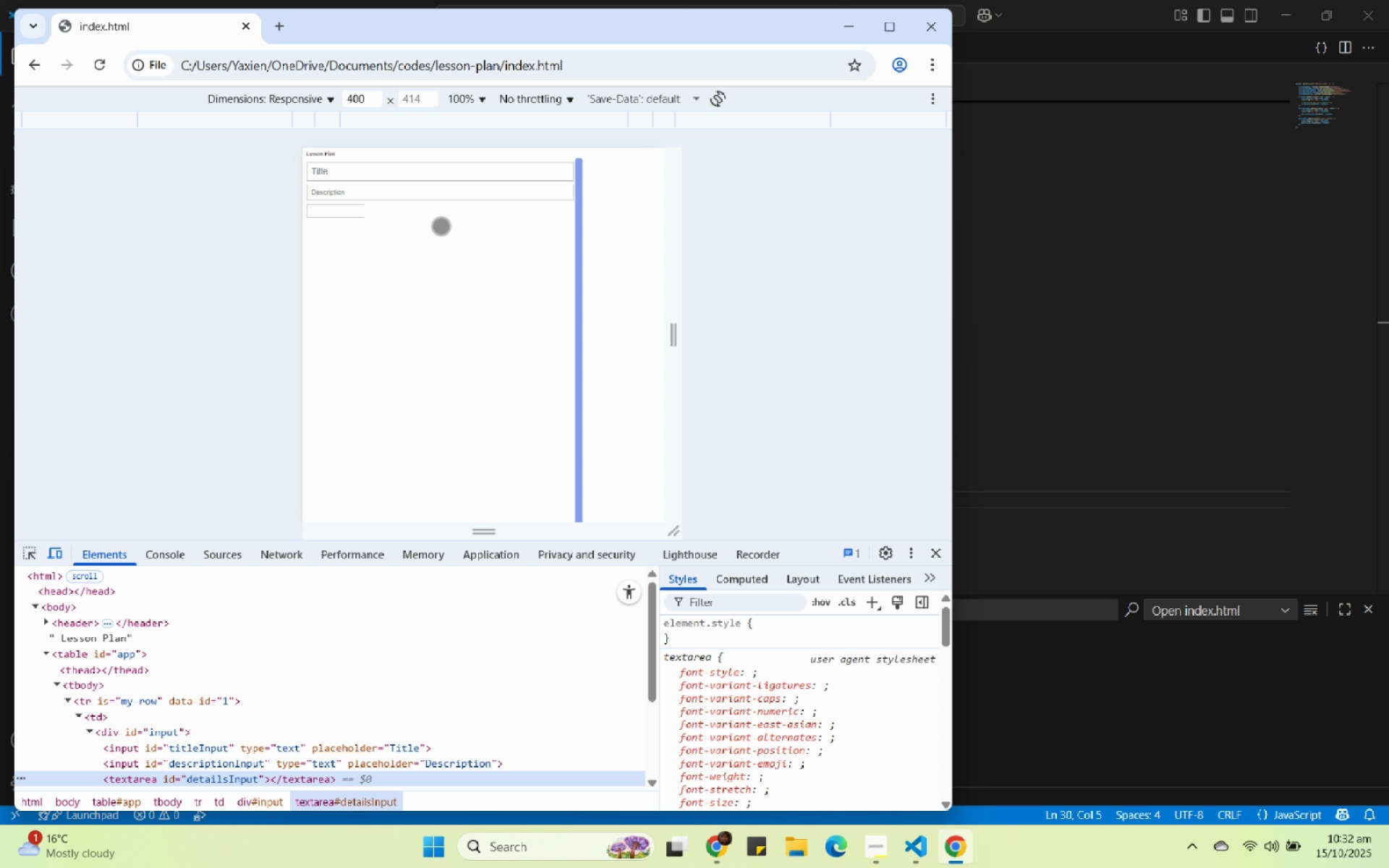 
wait(5.67)
 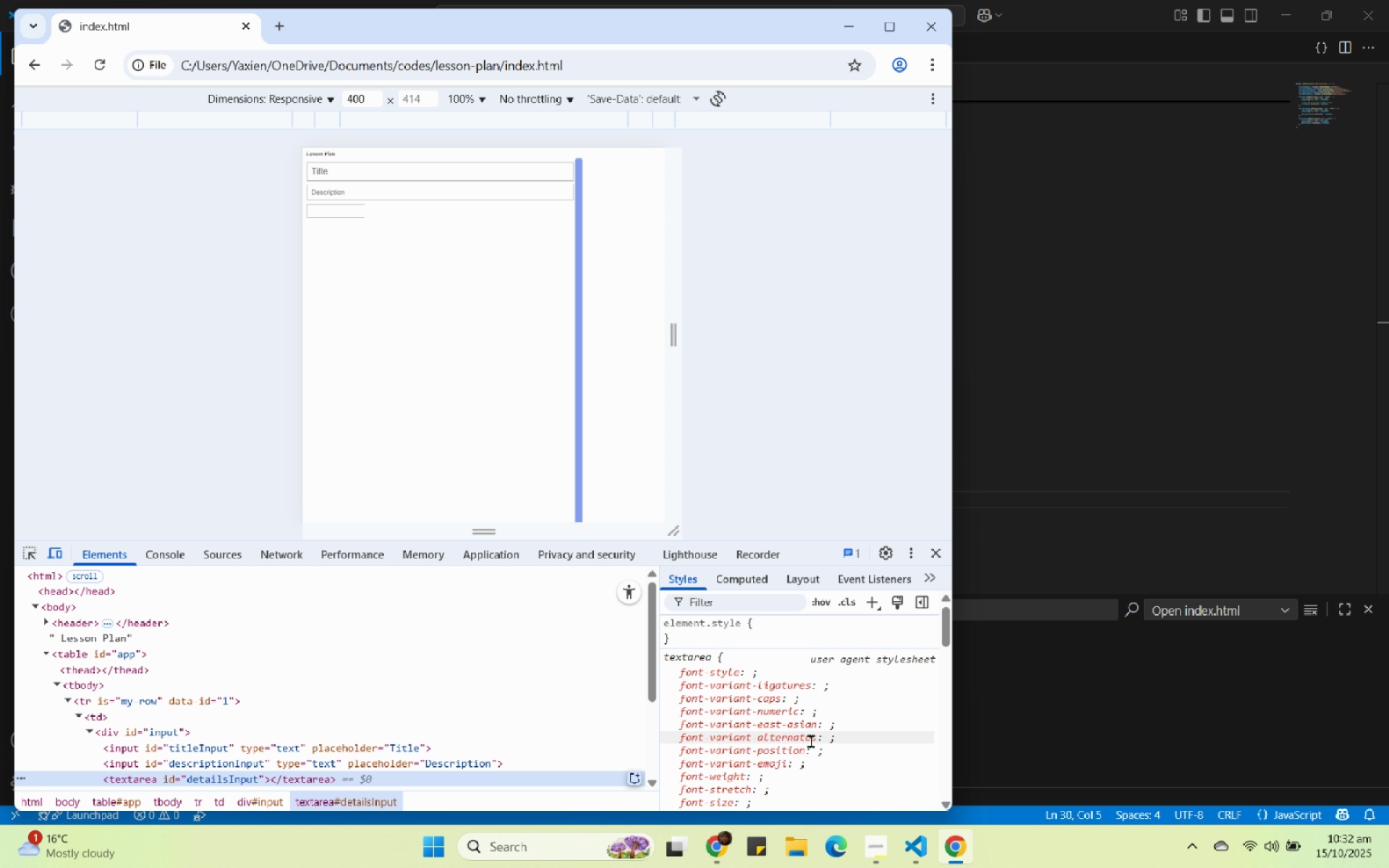 
left_click([1115, 349])
 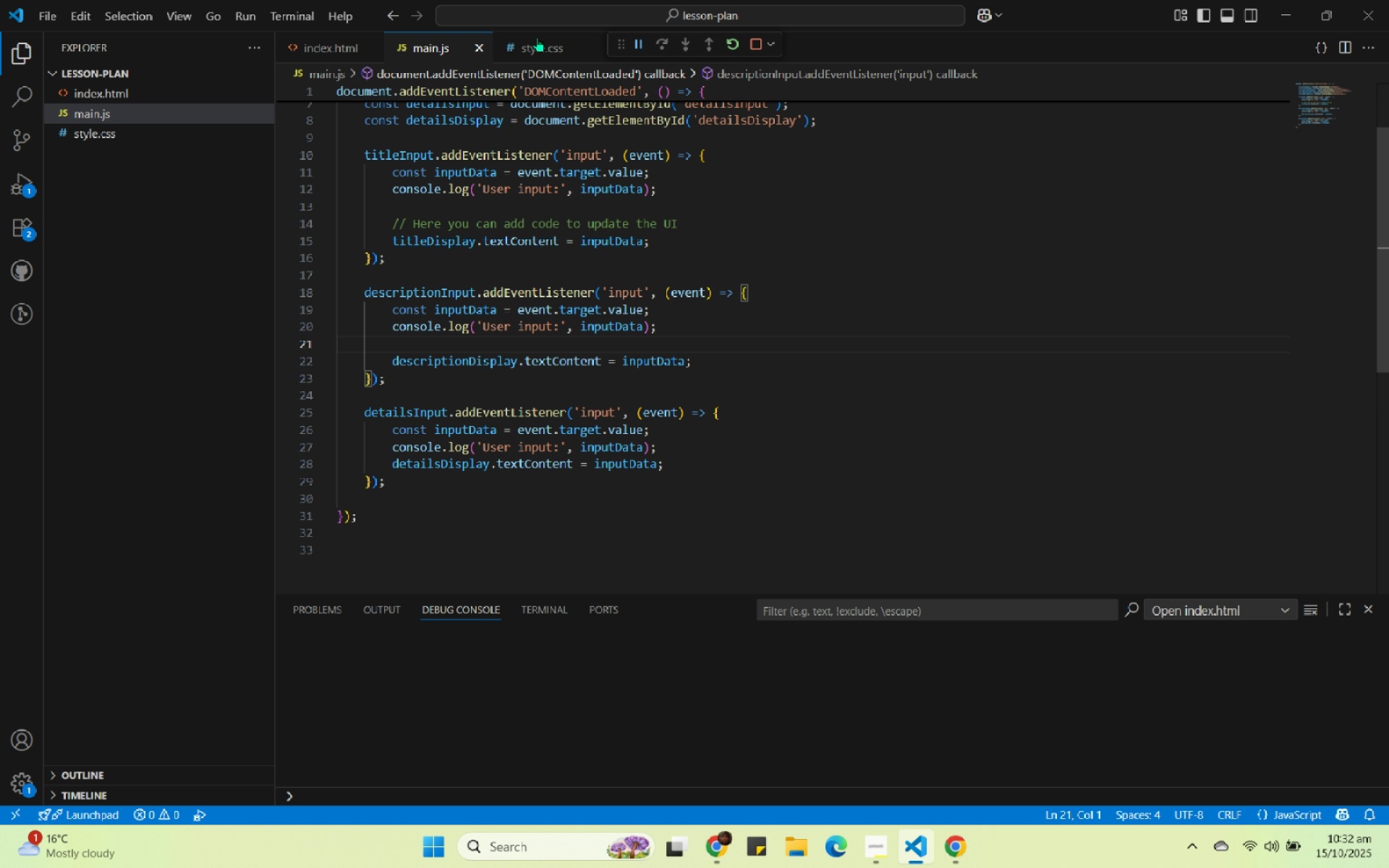 
left_click([536, 43])
 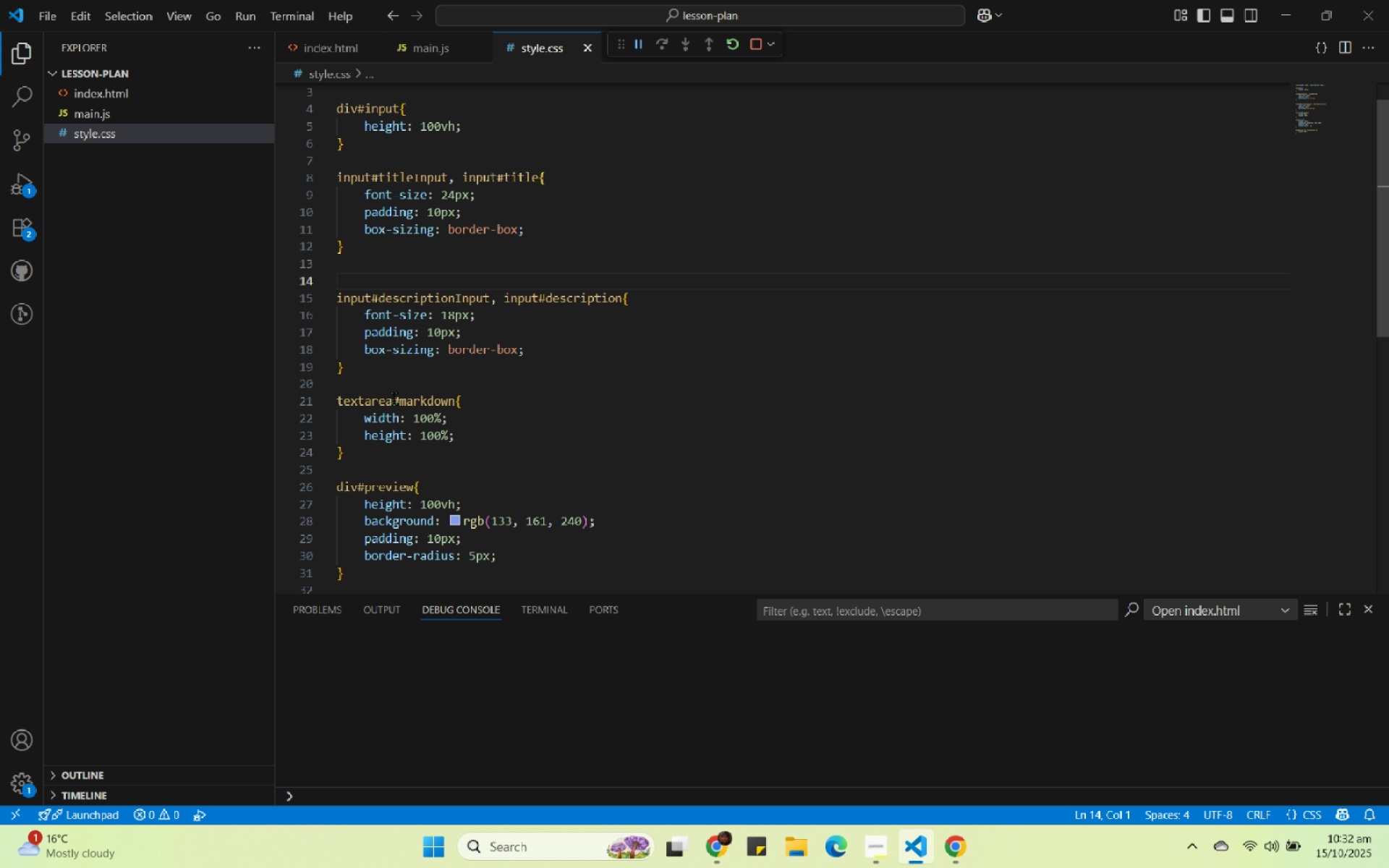 
left_click_drag(start_coordinate=[392, 396], to_coordinate=[456, 406])
 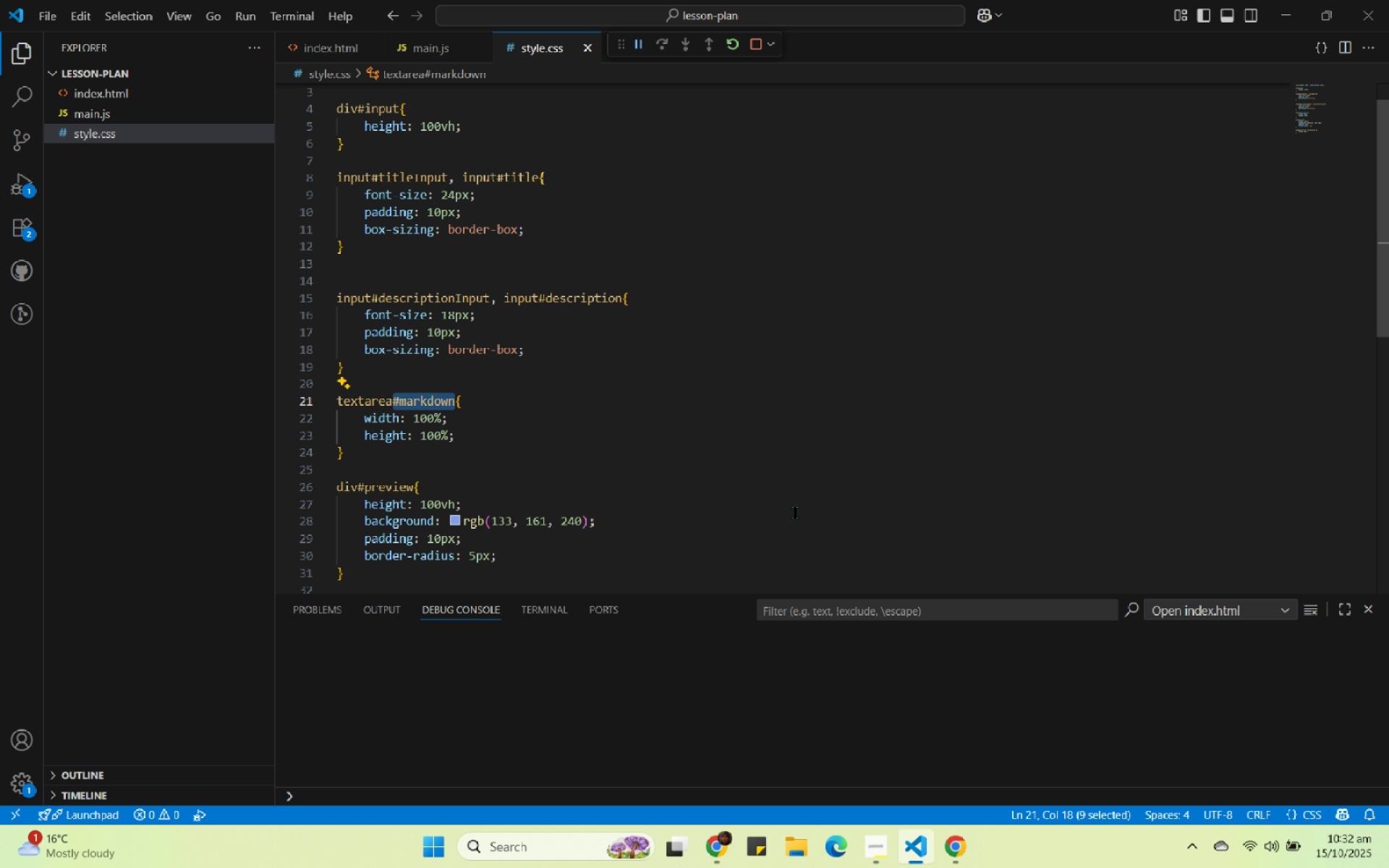 
key(Delete)
 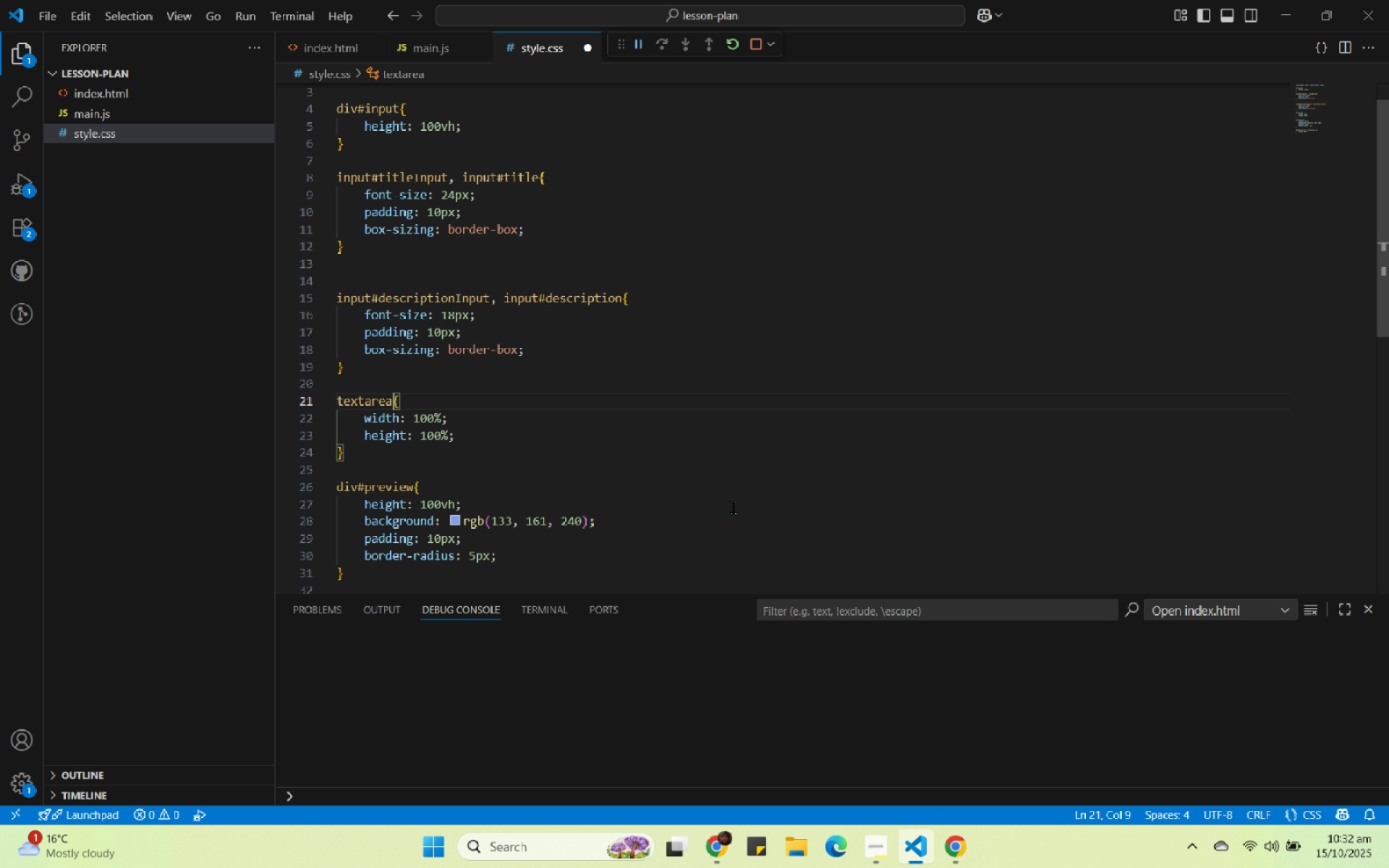 
key(Control+S)
 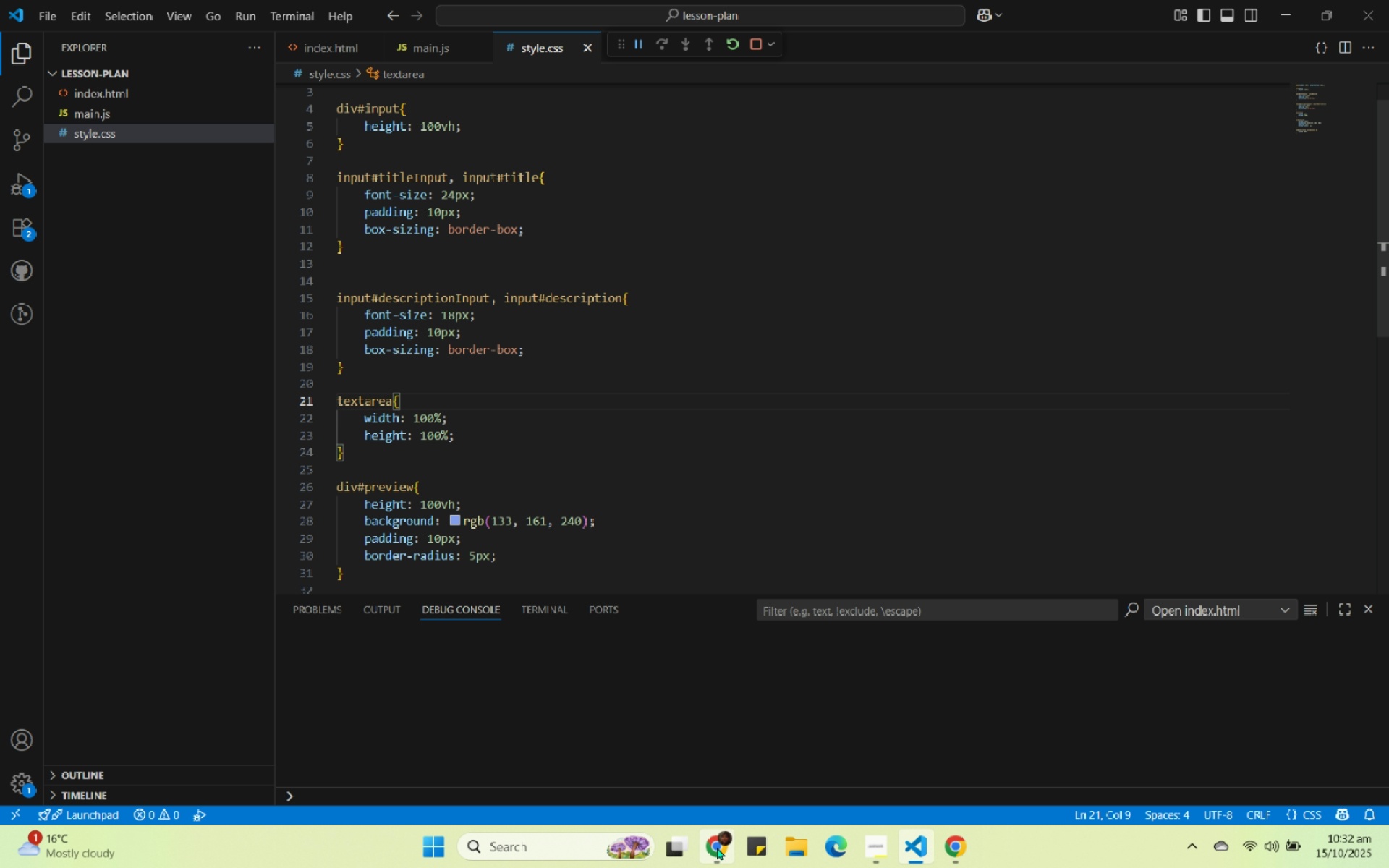 
left_click([718, 847])
 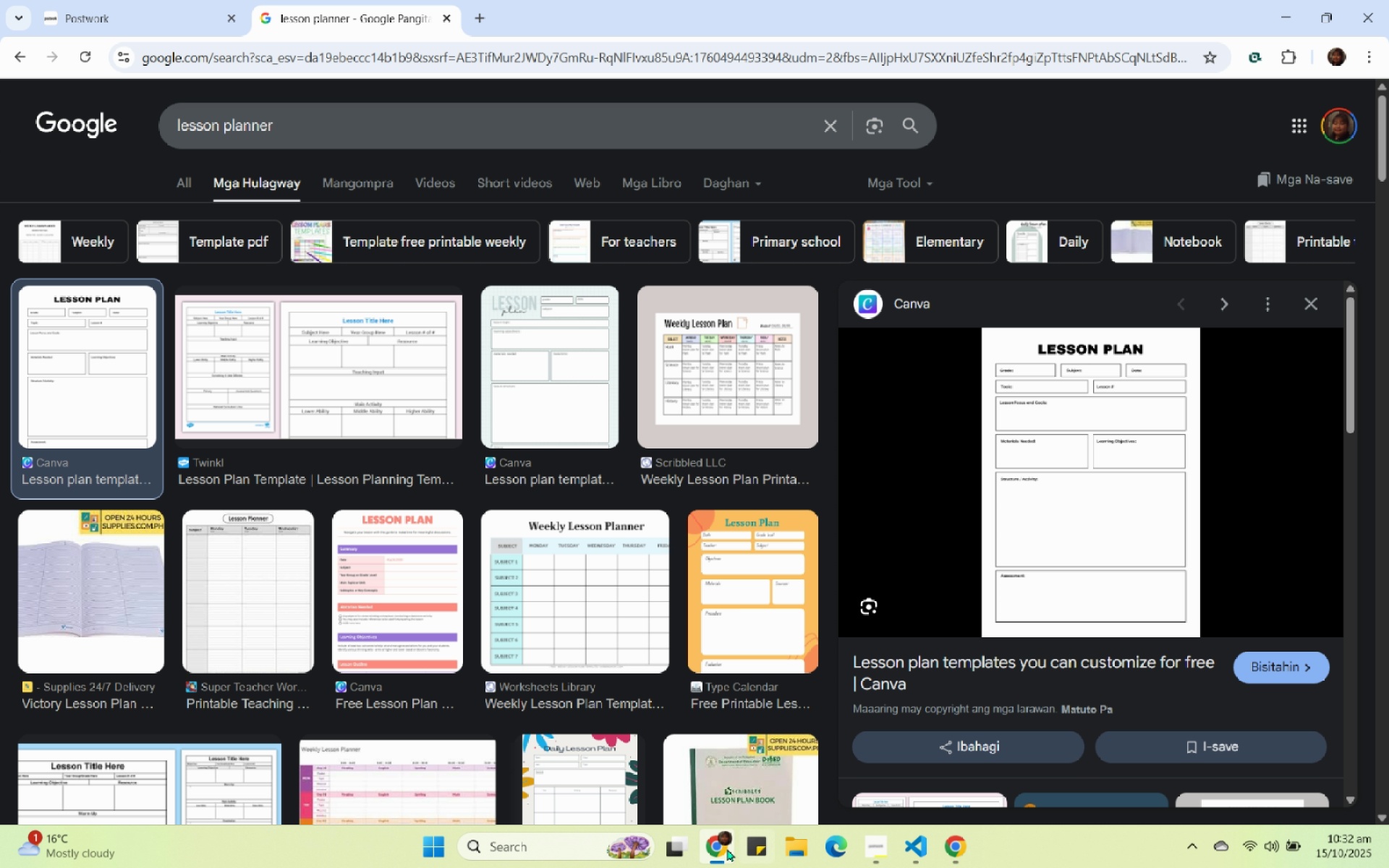 
left_click([716, 843])
 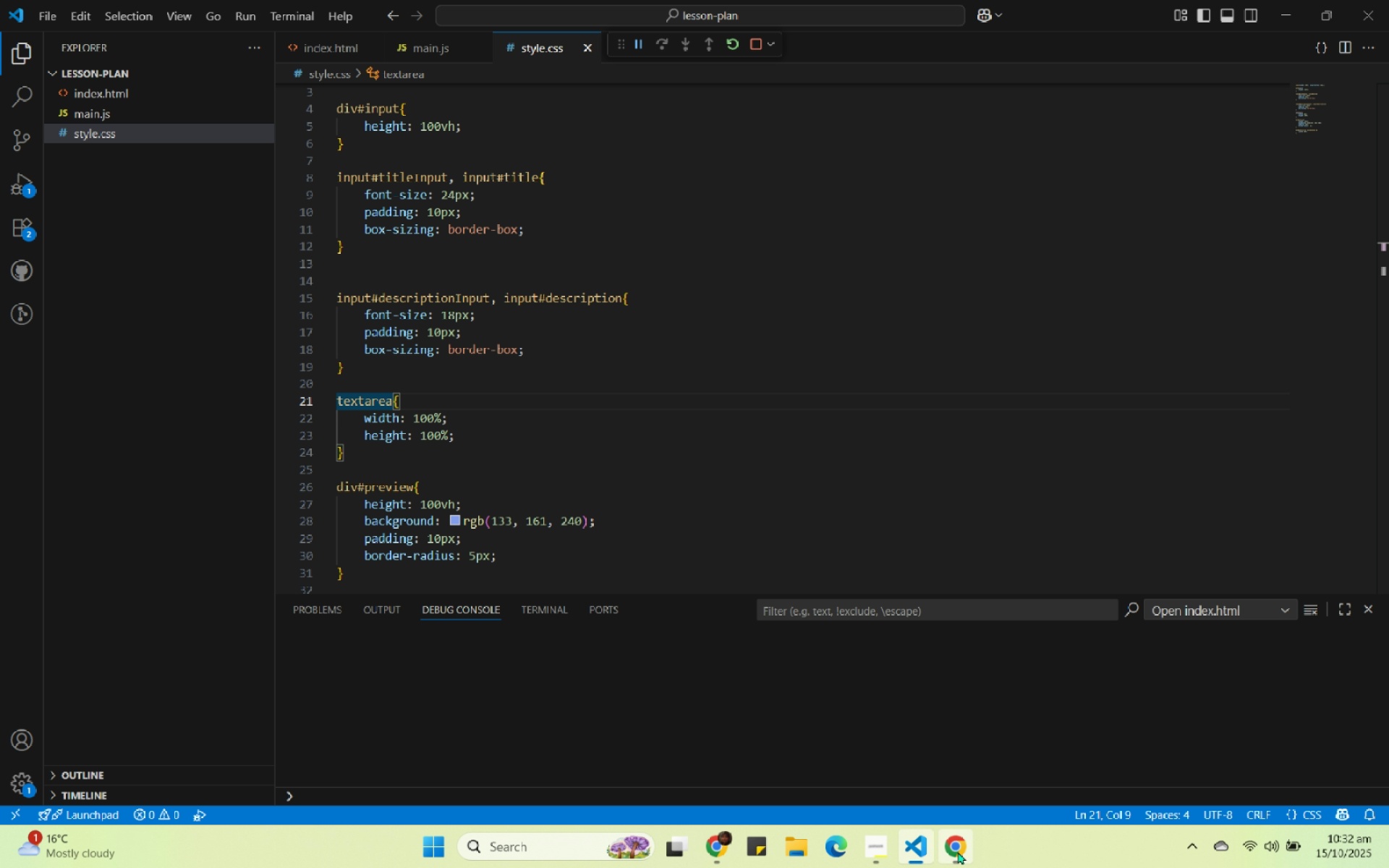 
left_click([959, 851])
 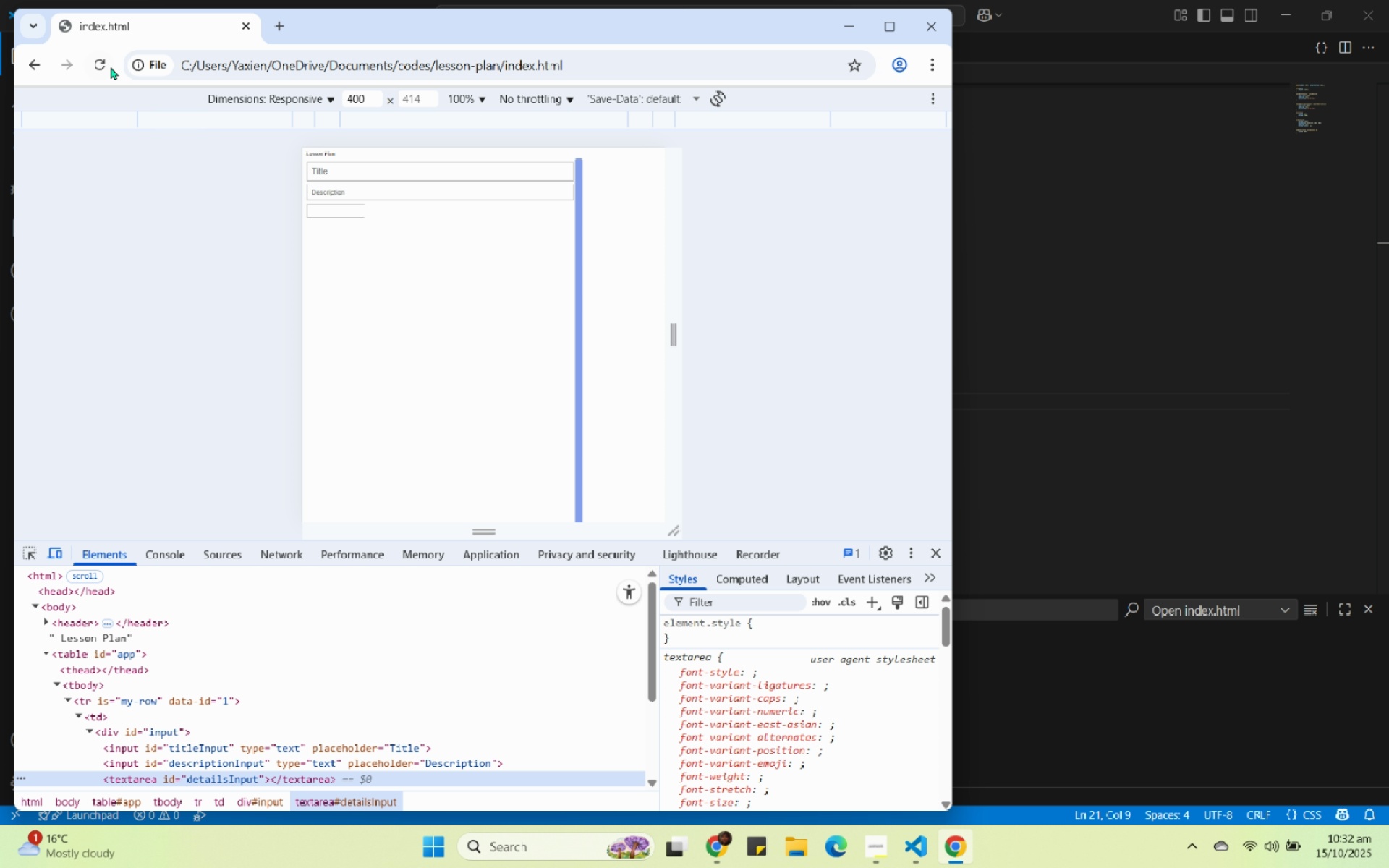 
left_click([106, 63])
 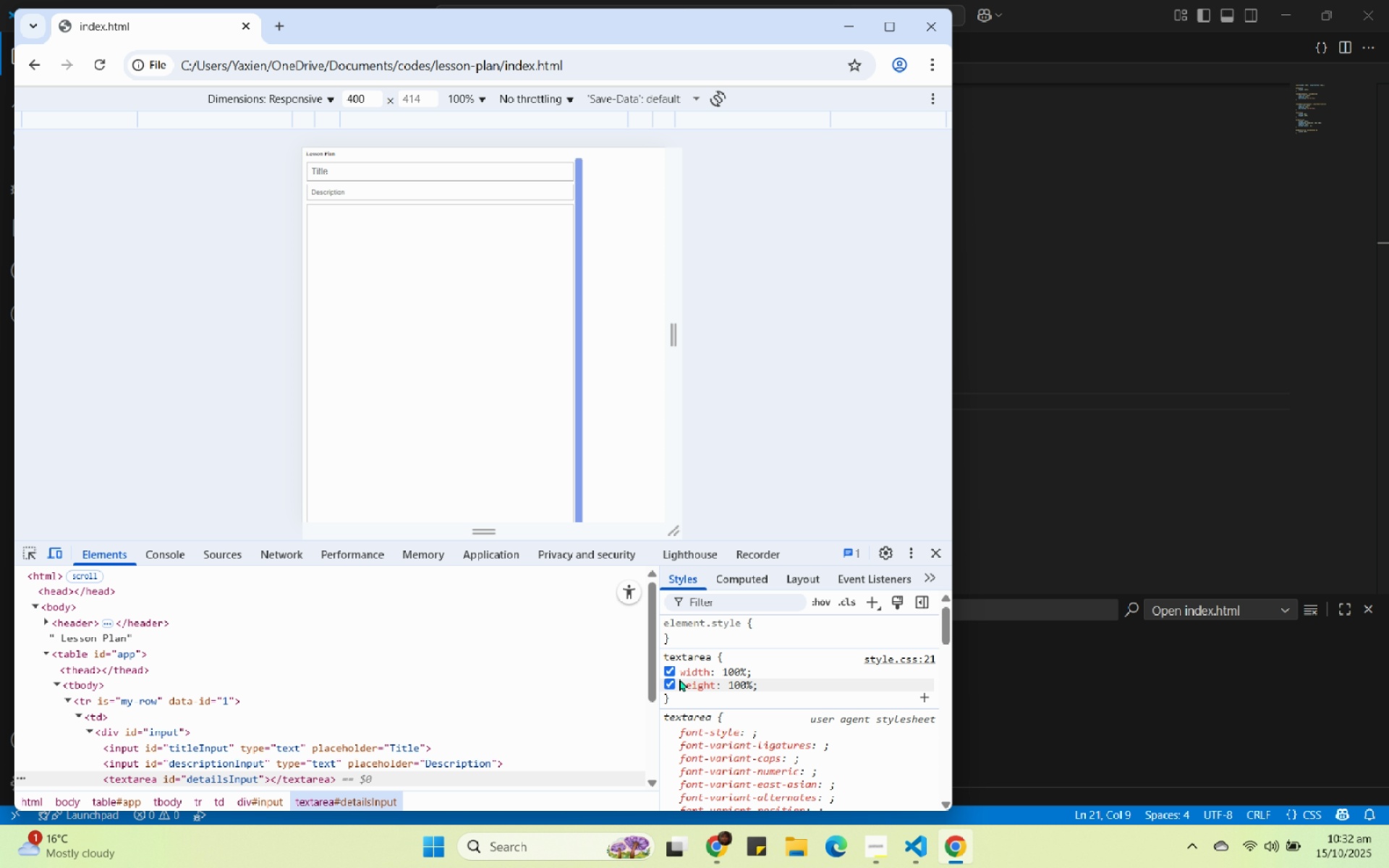 
wait(7.18)
 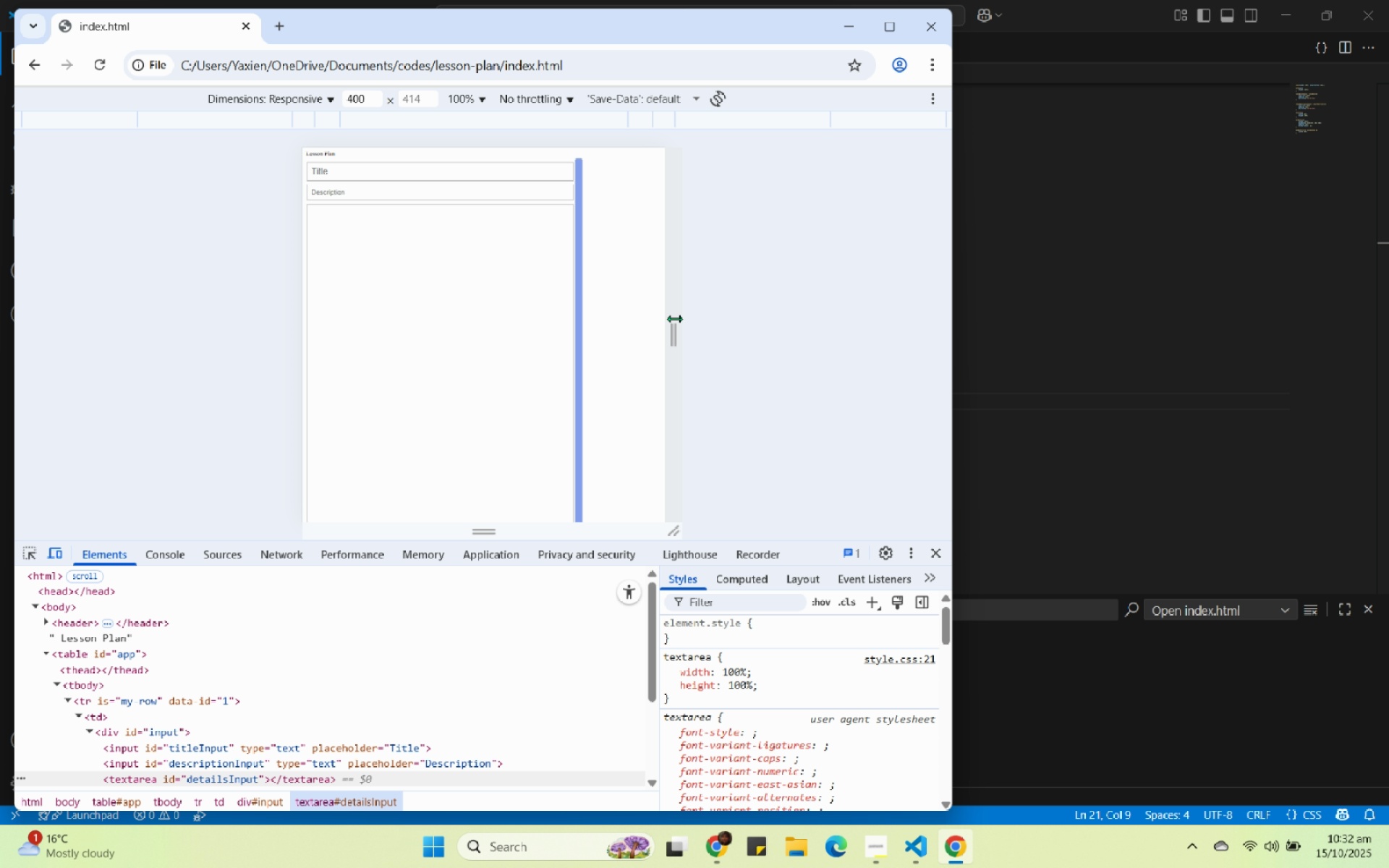 
left_click([668, 671])
 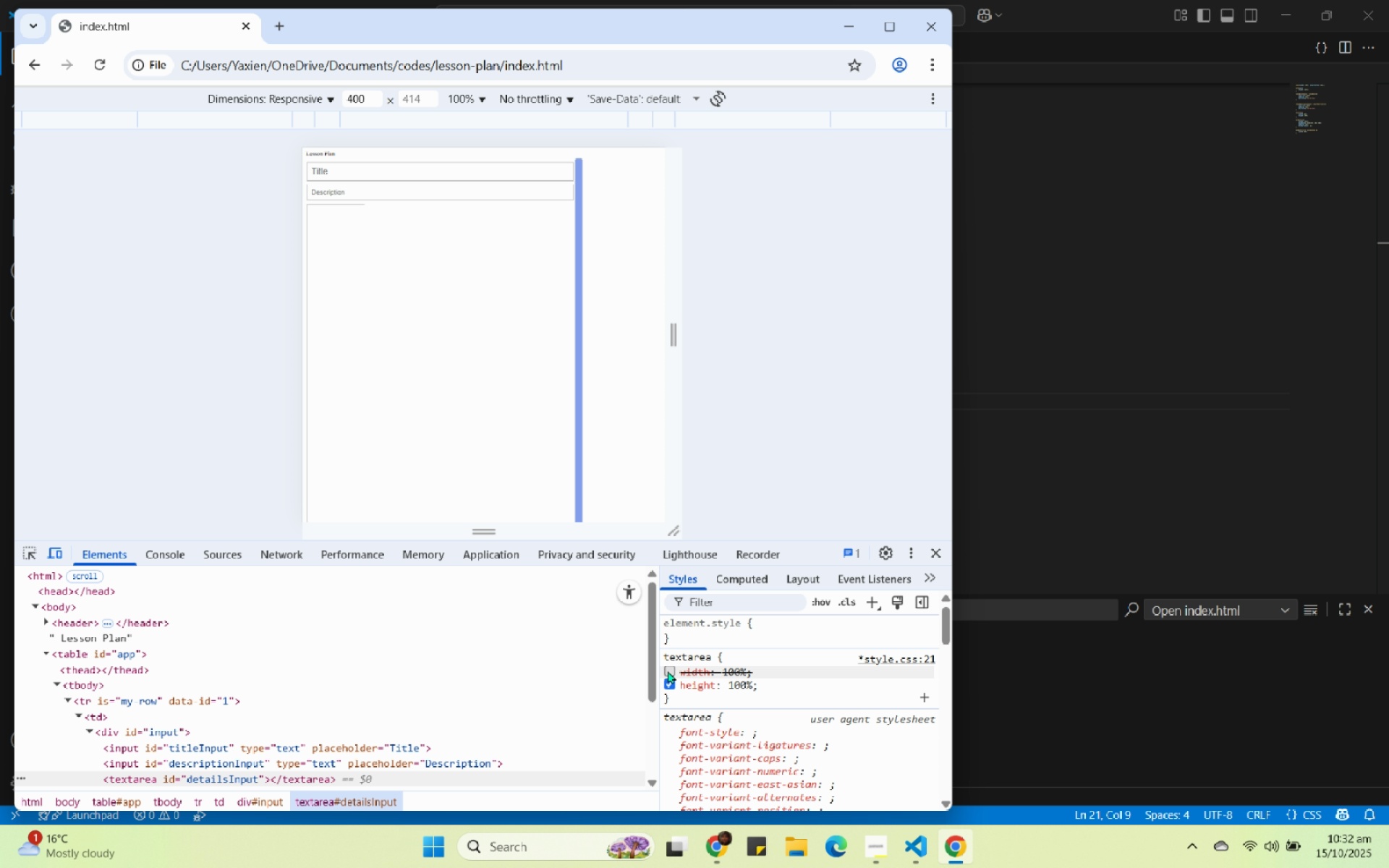 
left_click([668, 671])
 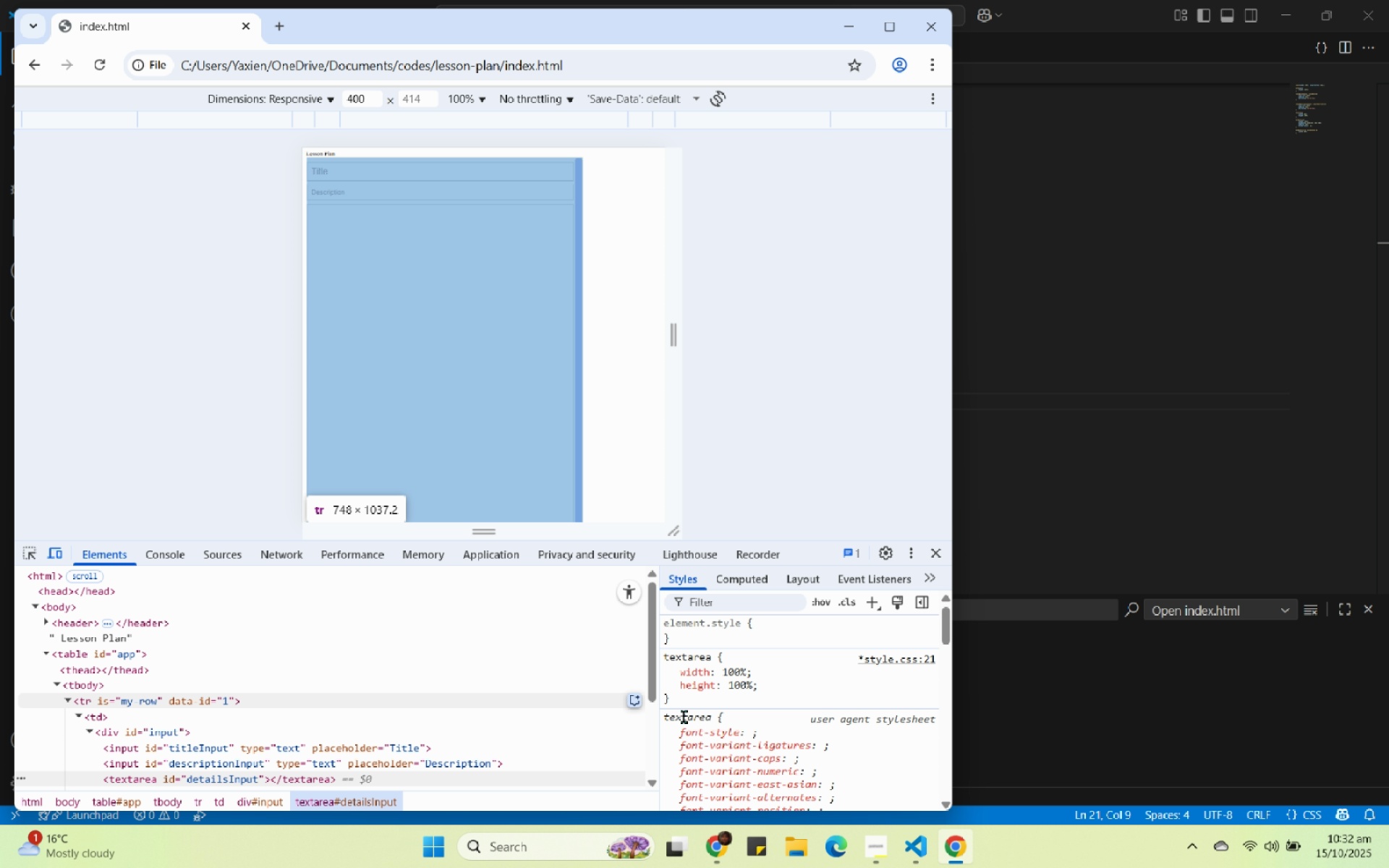 
wait(9.13)
 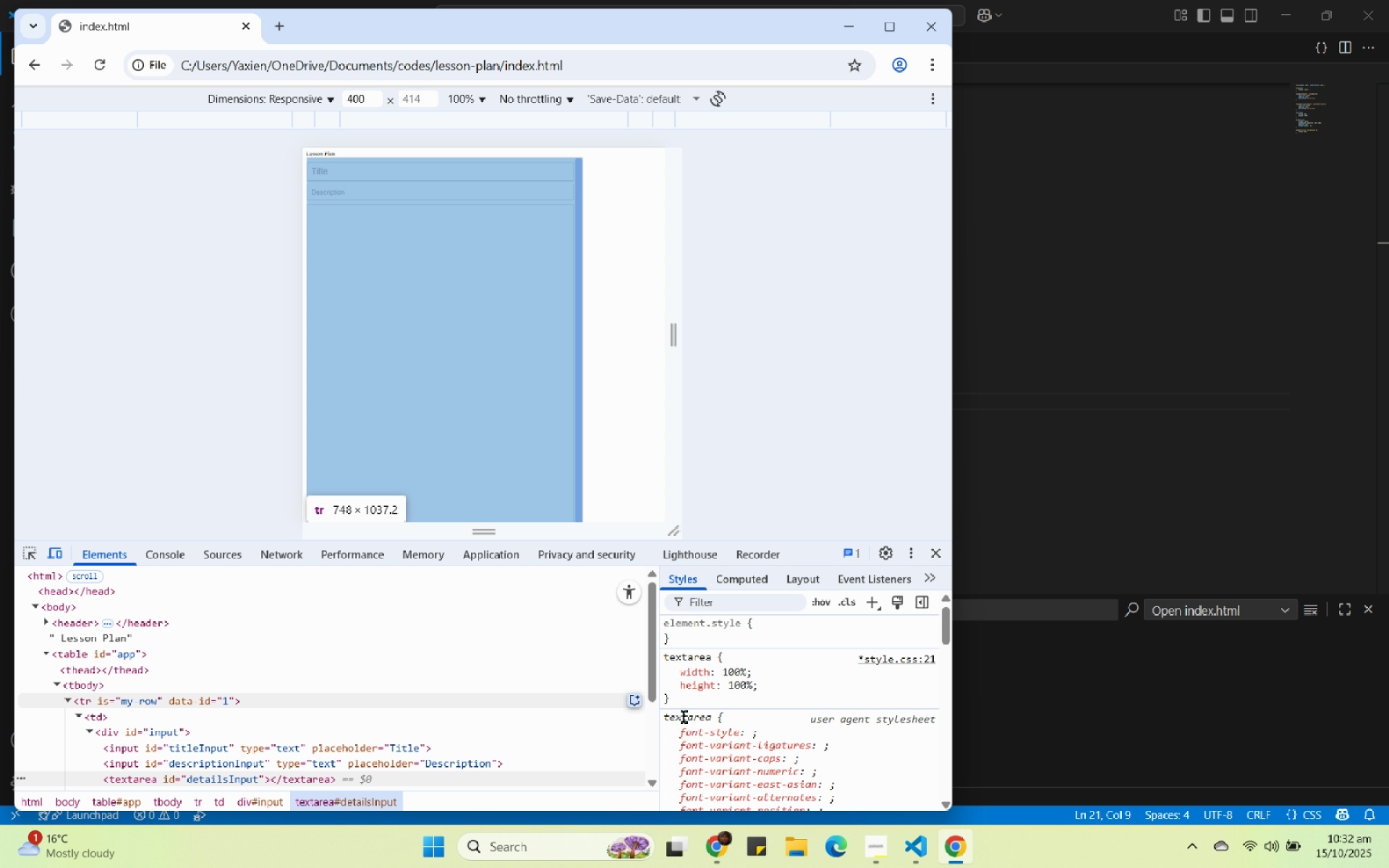 
mouse_move([72, 699])
 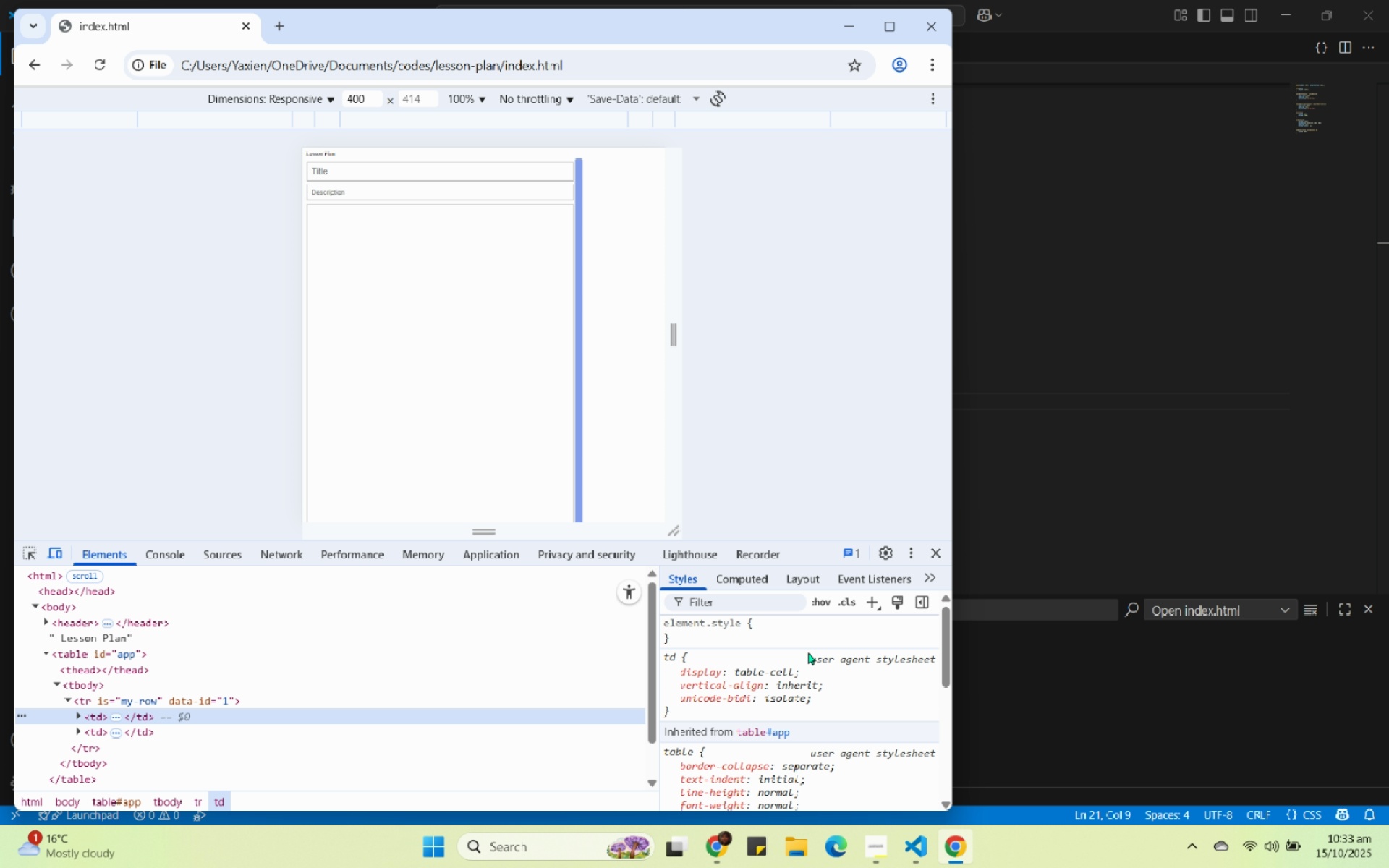 
wait(30.02)
 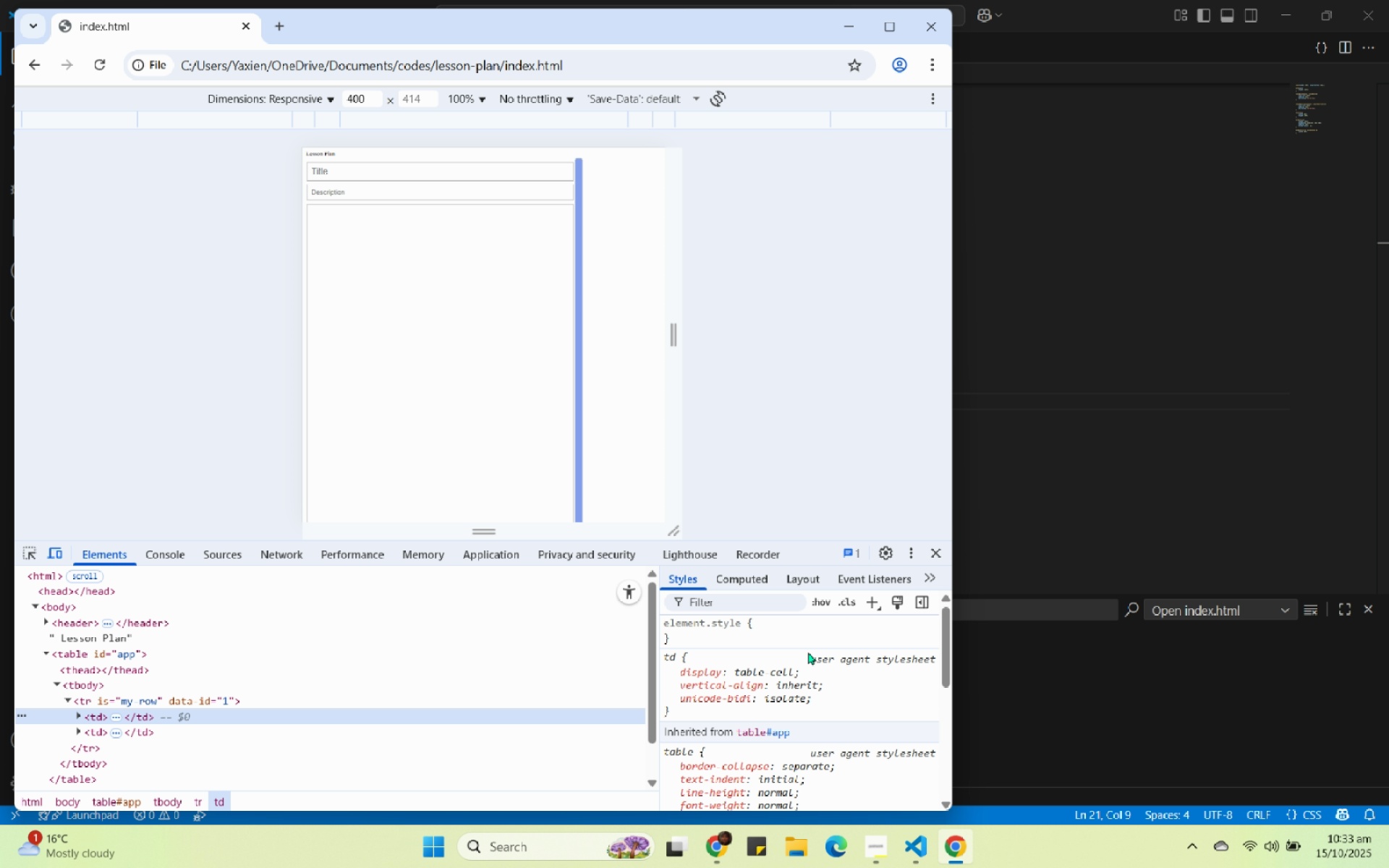 
left_click([360, 173])
 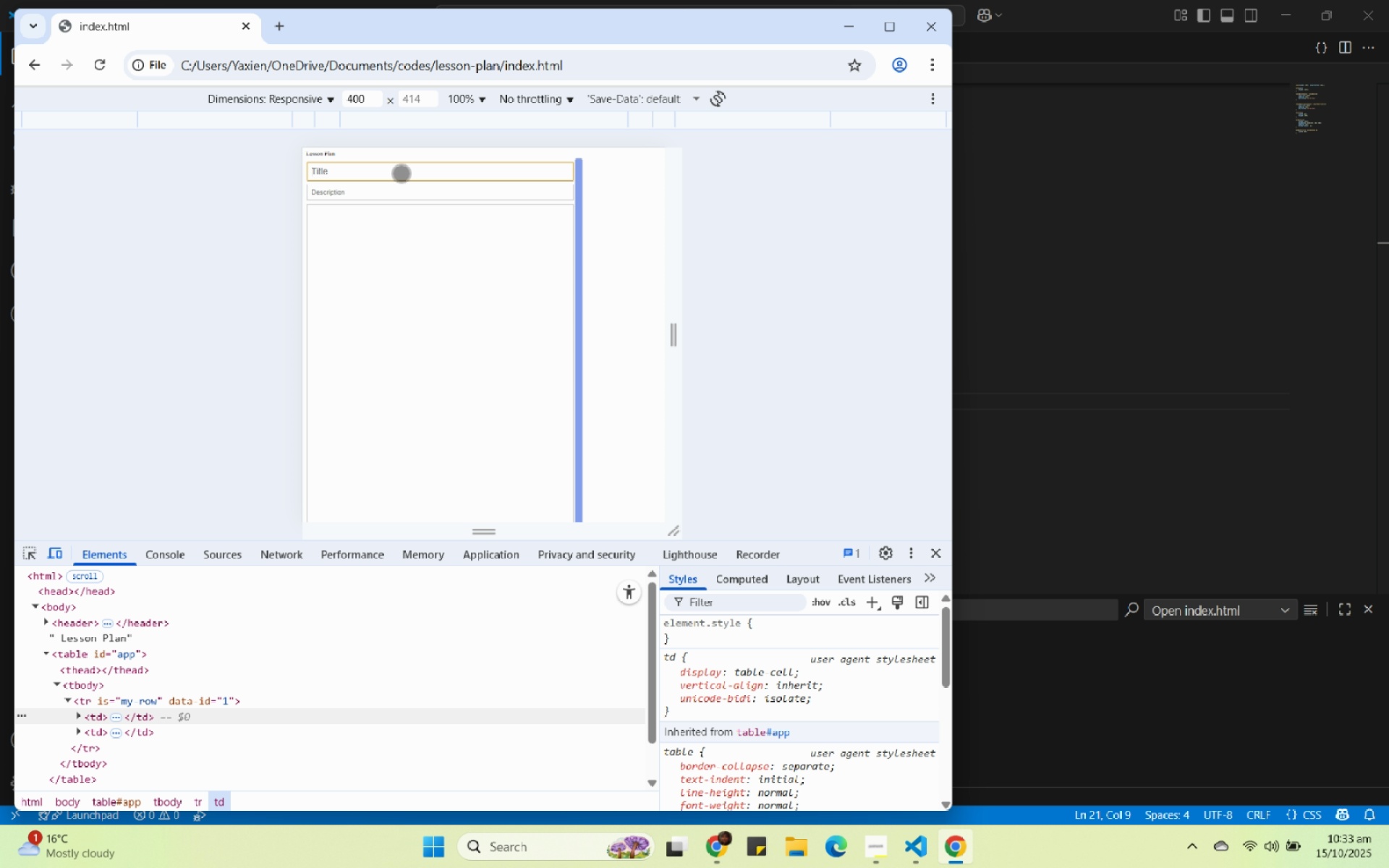 
type(titlw)
key(Backspace)
key(Backspace)
key(Backspace)
key(Backspace)
key(Backspace)
 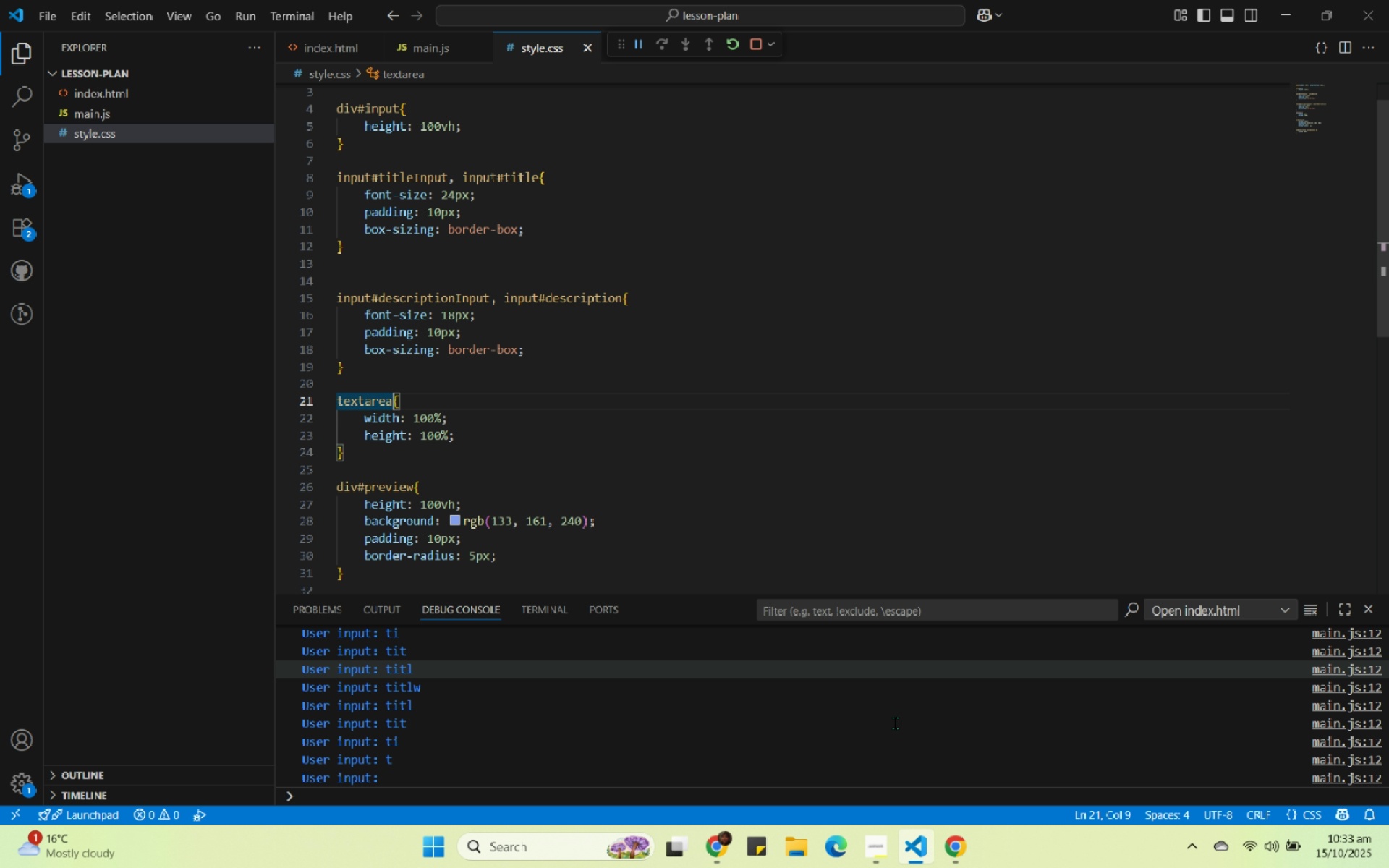 
wait(34.36)
 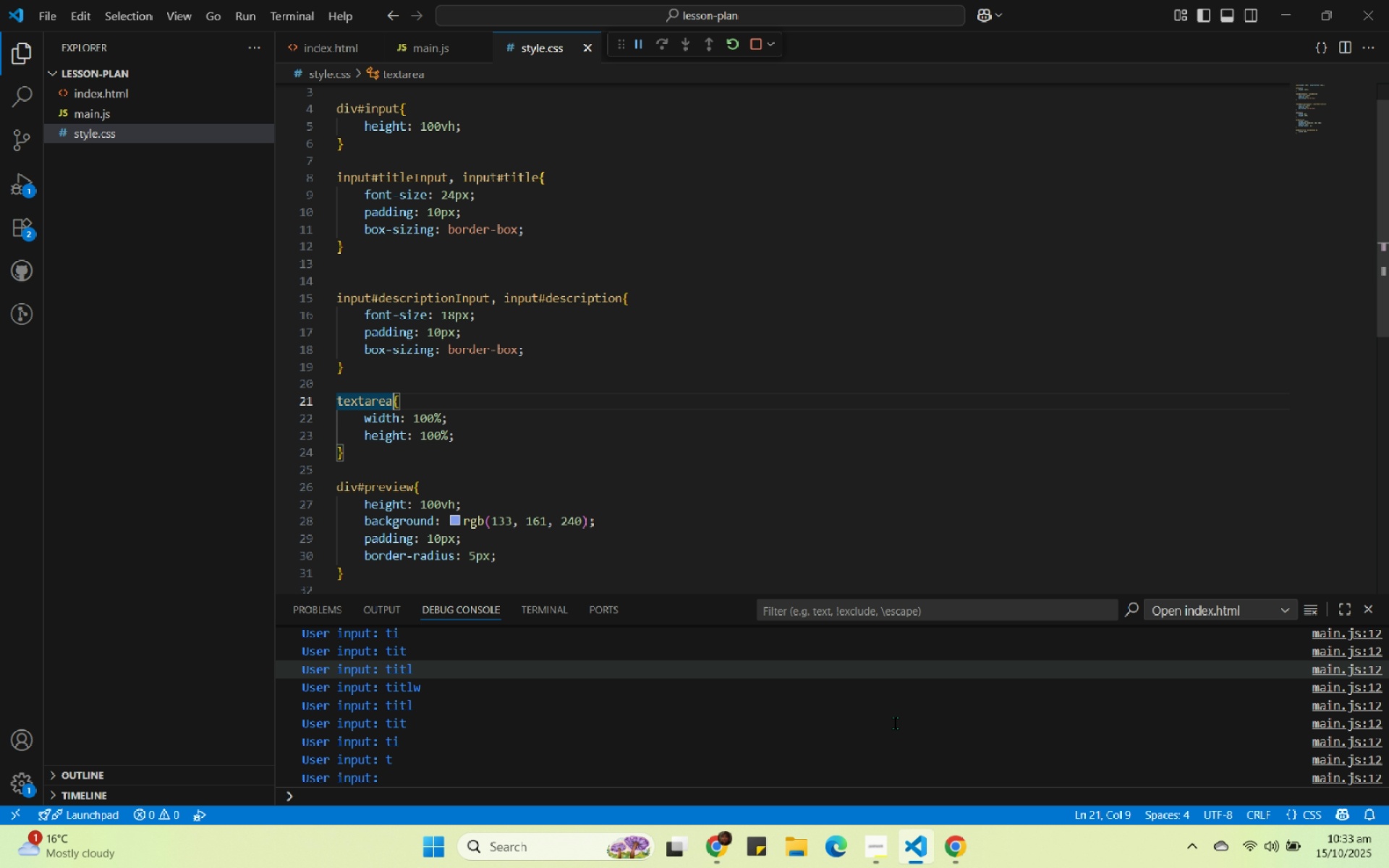 
left_click([578, 244])
 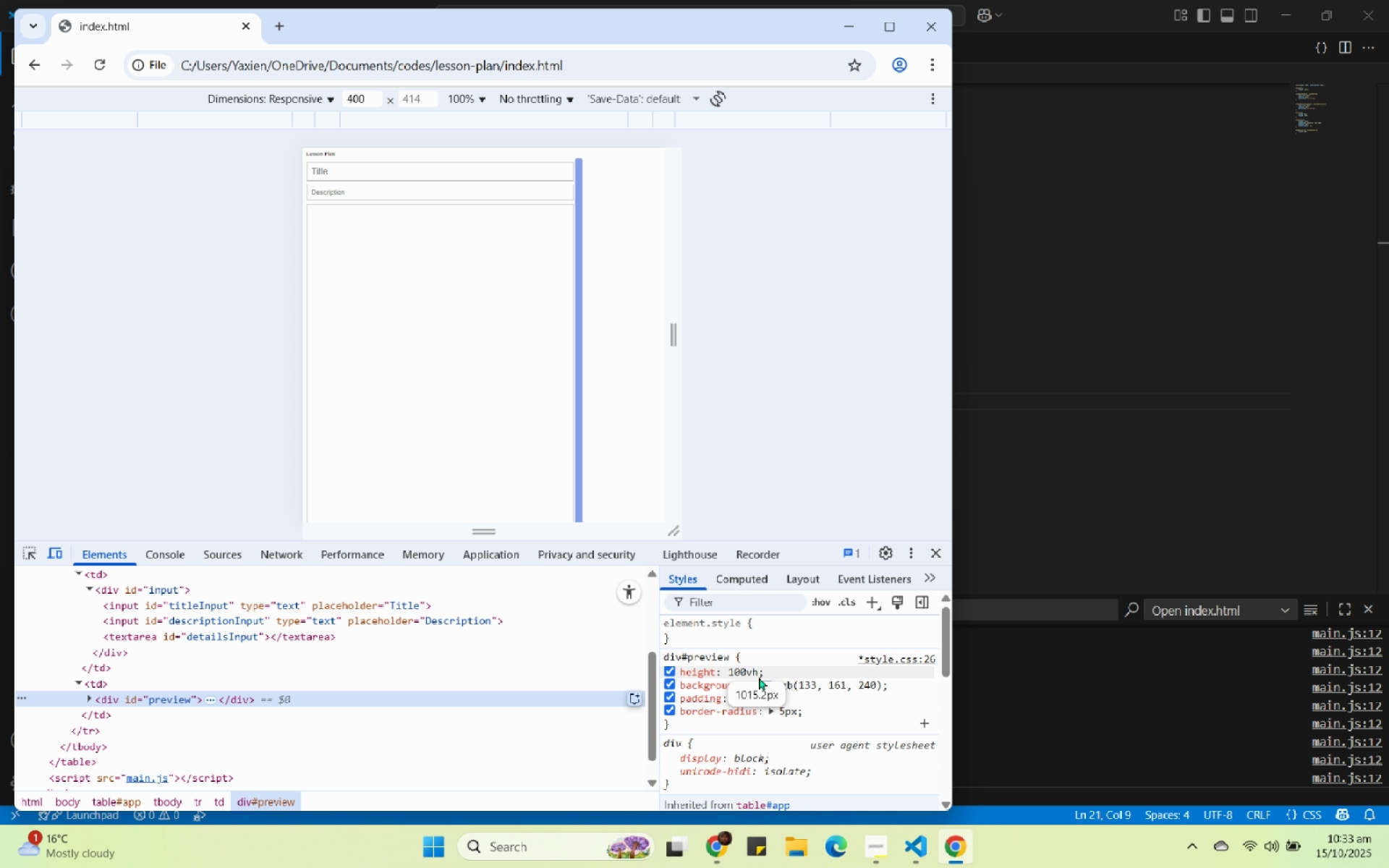 
wait(7.81)
 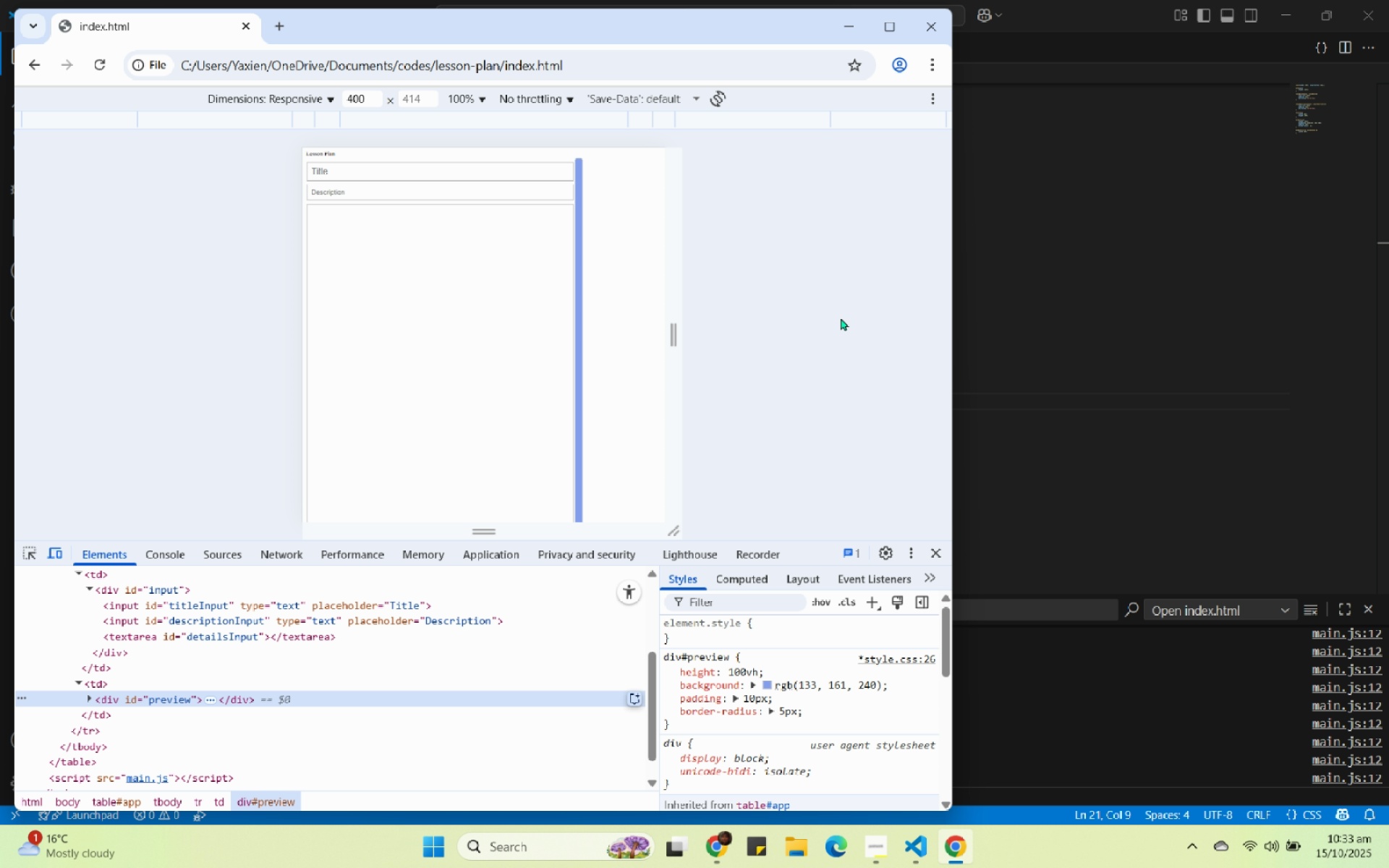 
left_click([753, 667])
 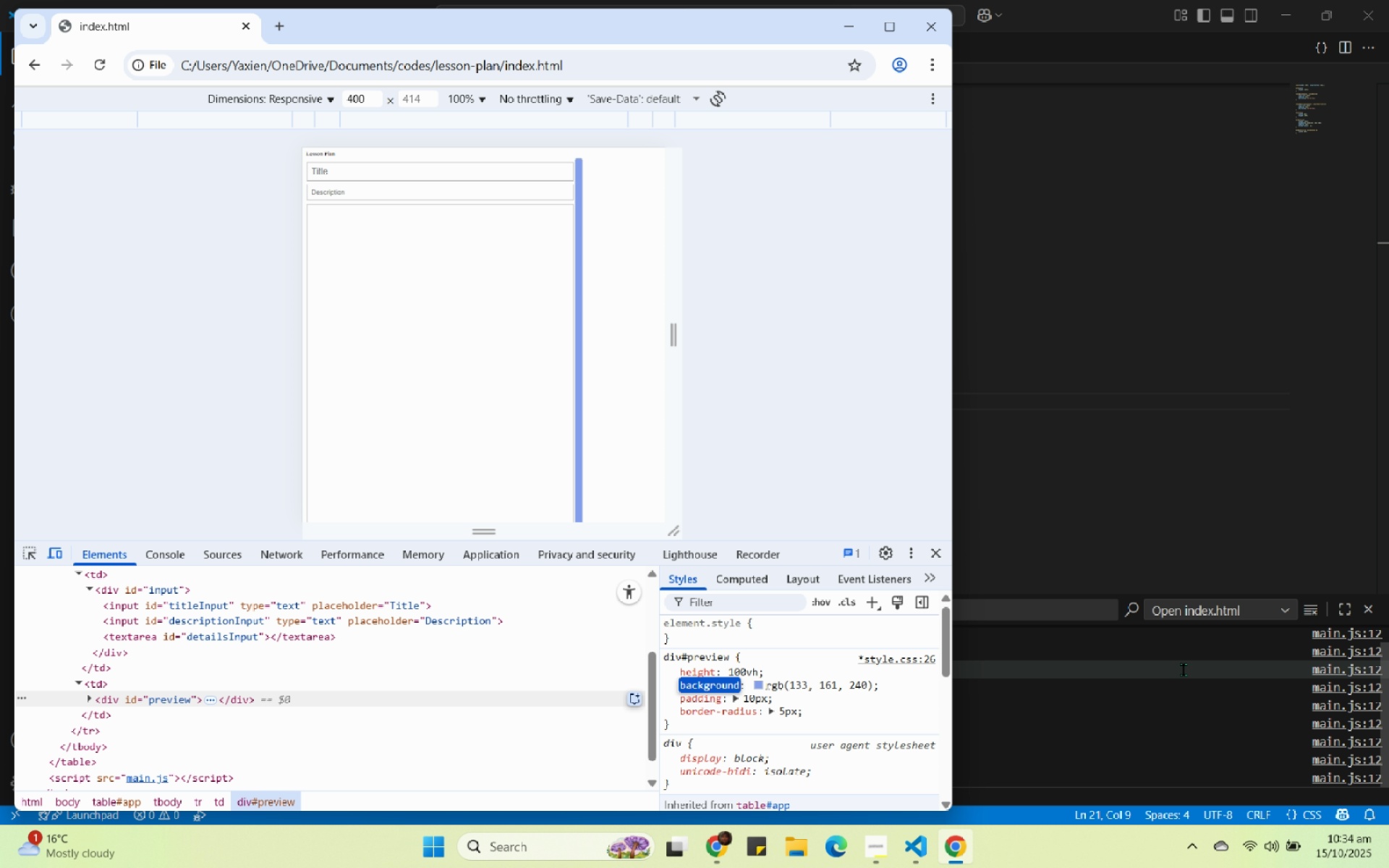 
key(Enter)
 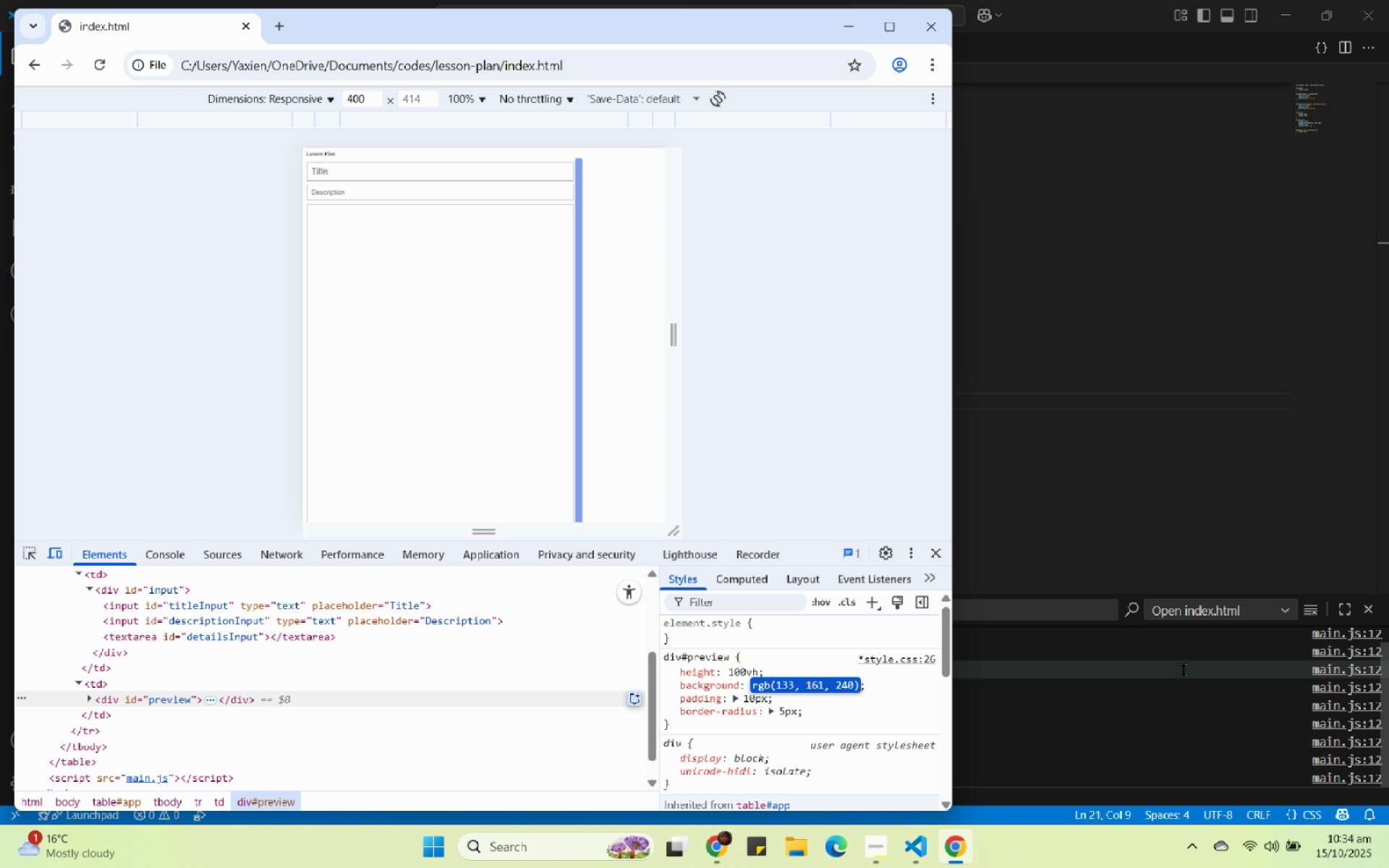 
key(Enter)
 